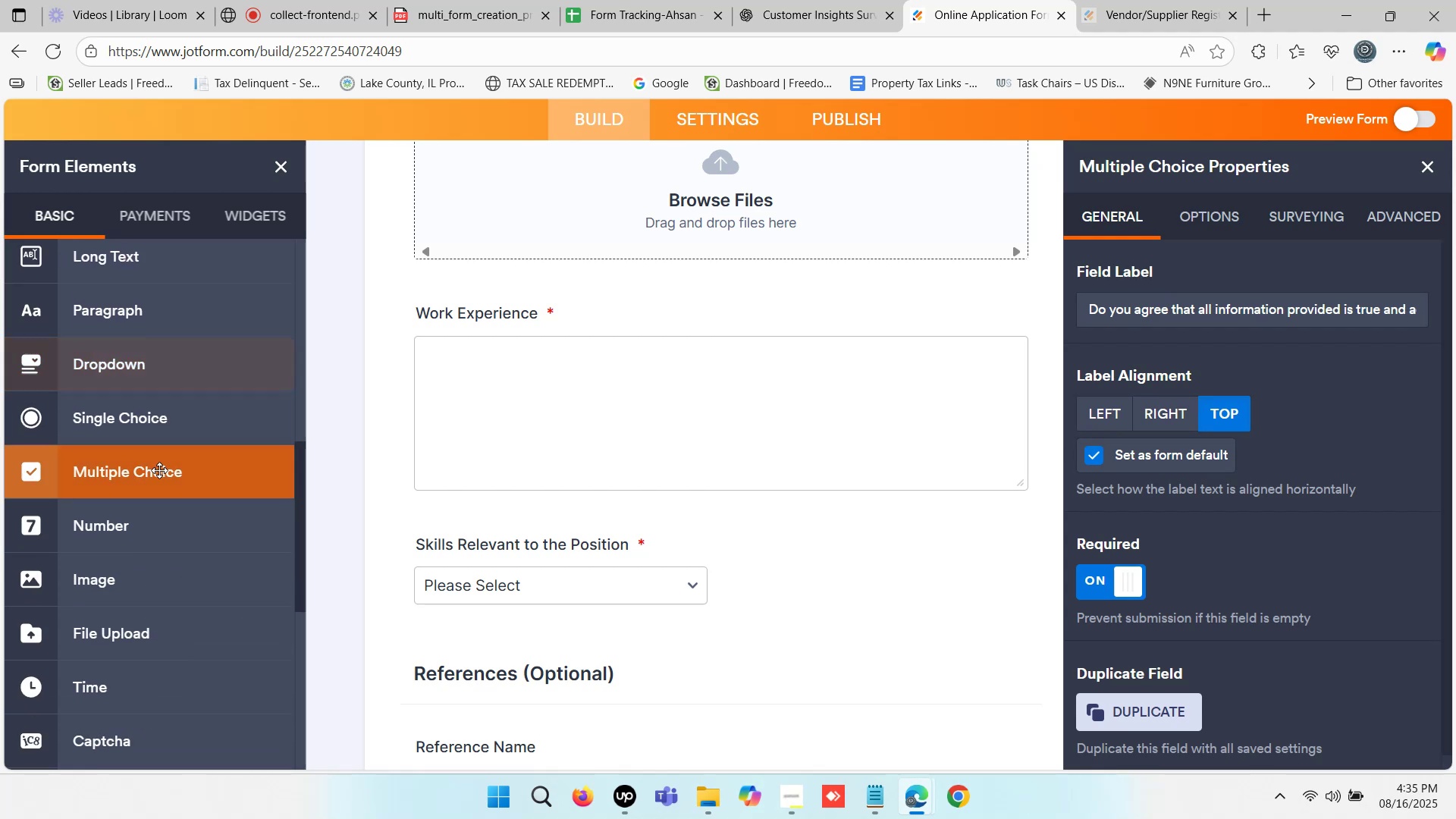 
left_click_drag(start_coordinate=[146, 476], to_coordinate=[633, 534])
 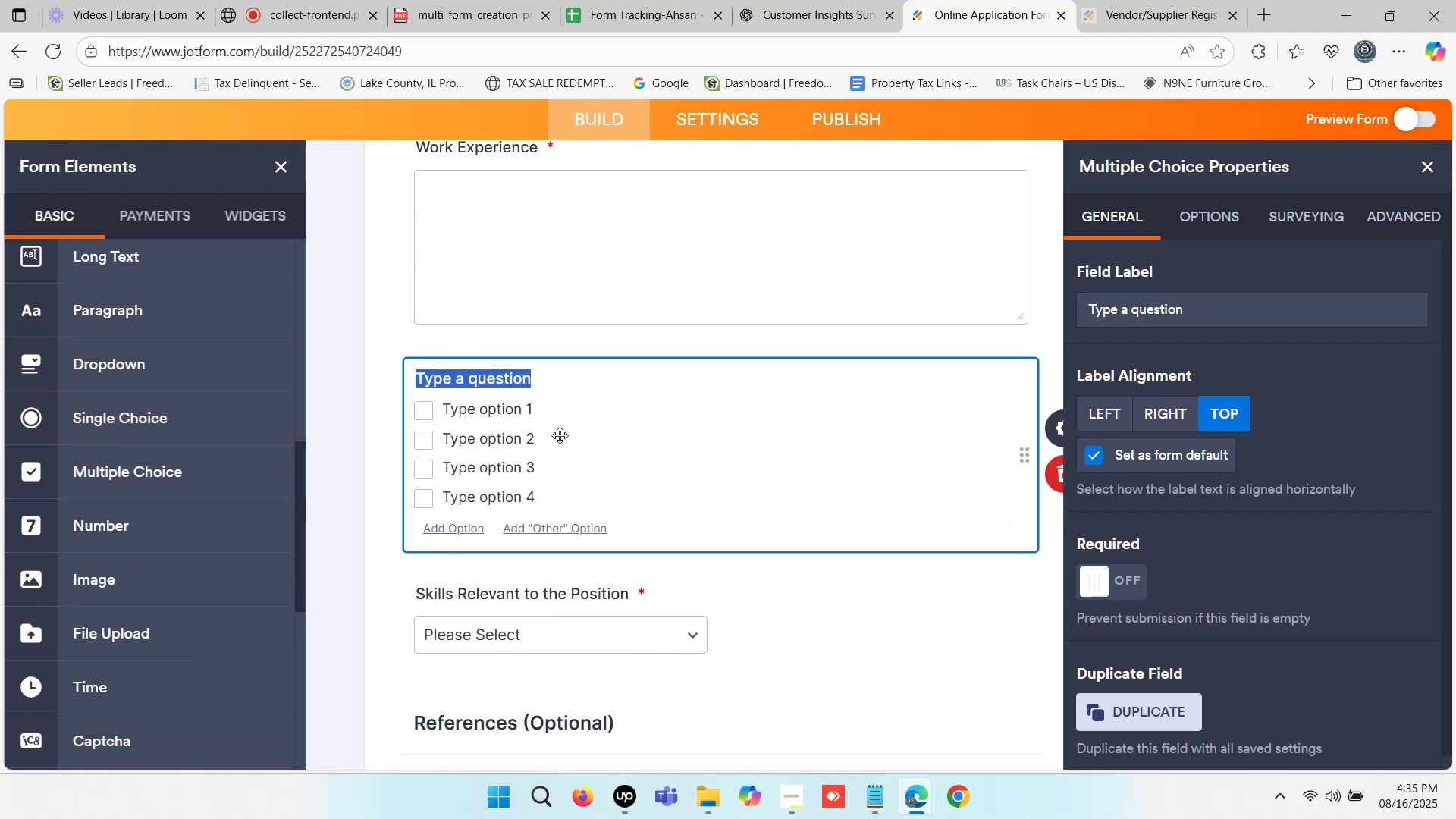 
hold_key(key=ShiftLeft, duration=1.53)
 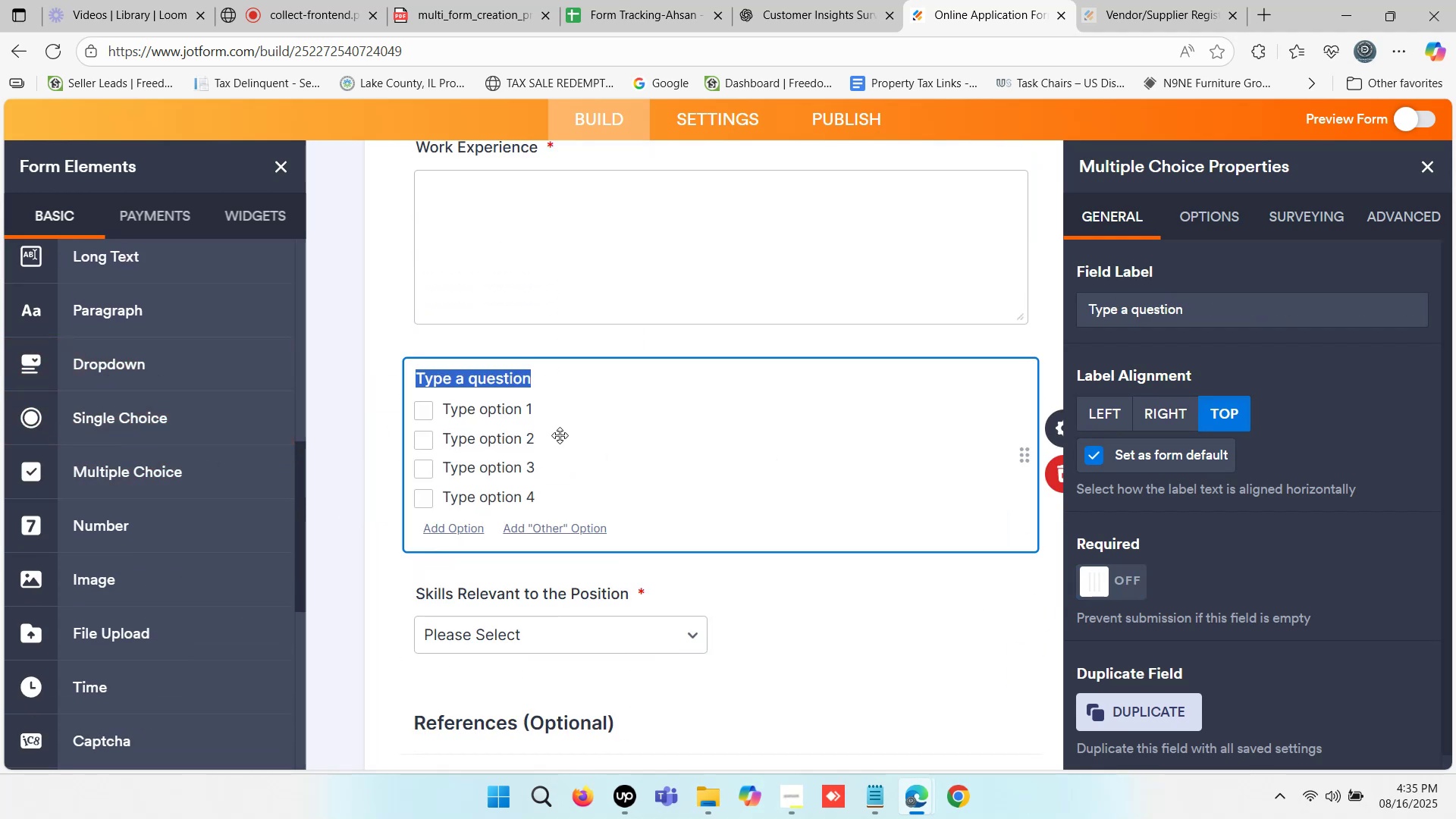 
key(Shift+ShiftLeft)
 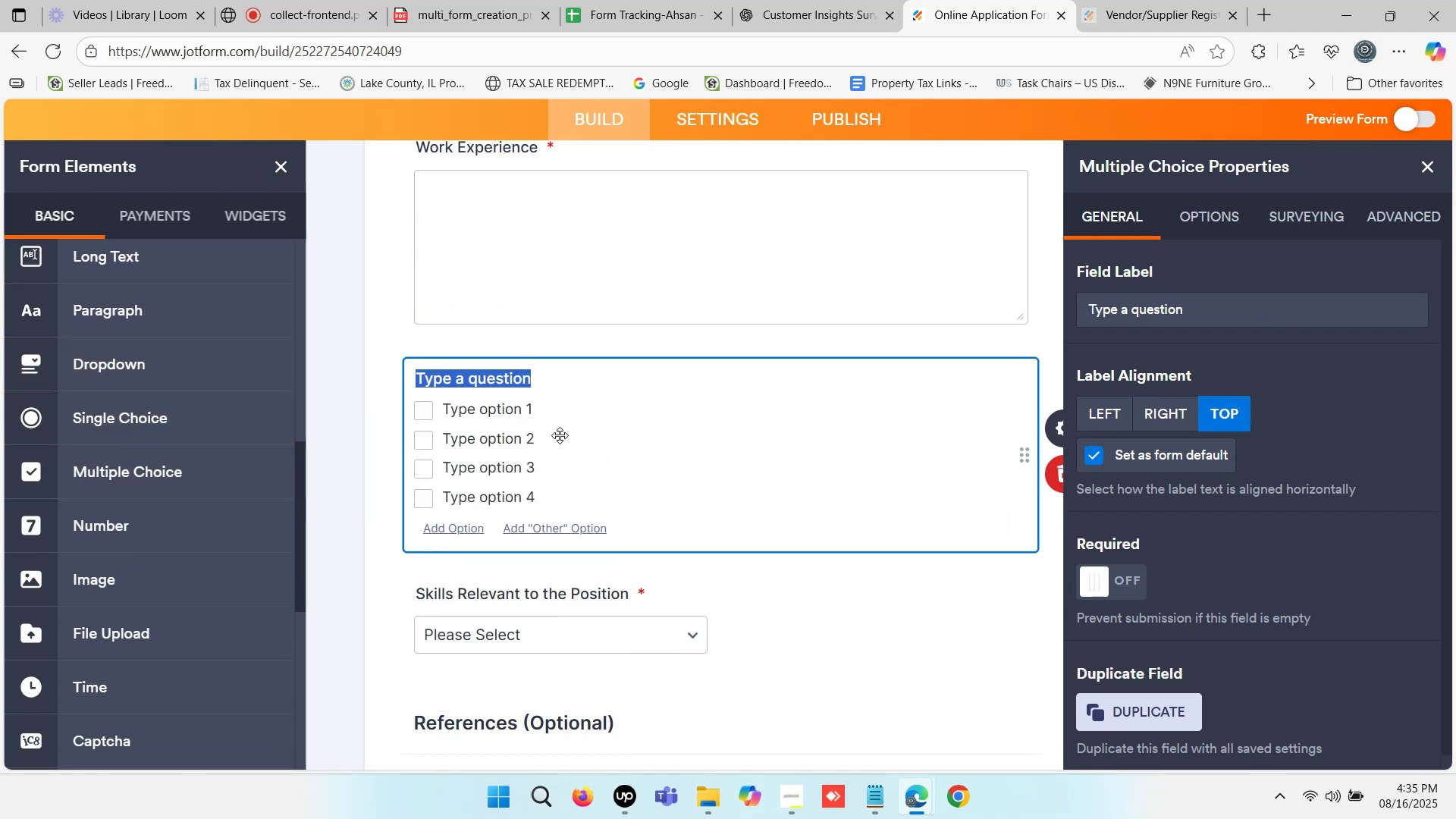 
key(Shift+ShiftLeft)
 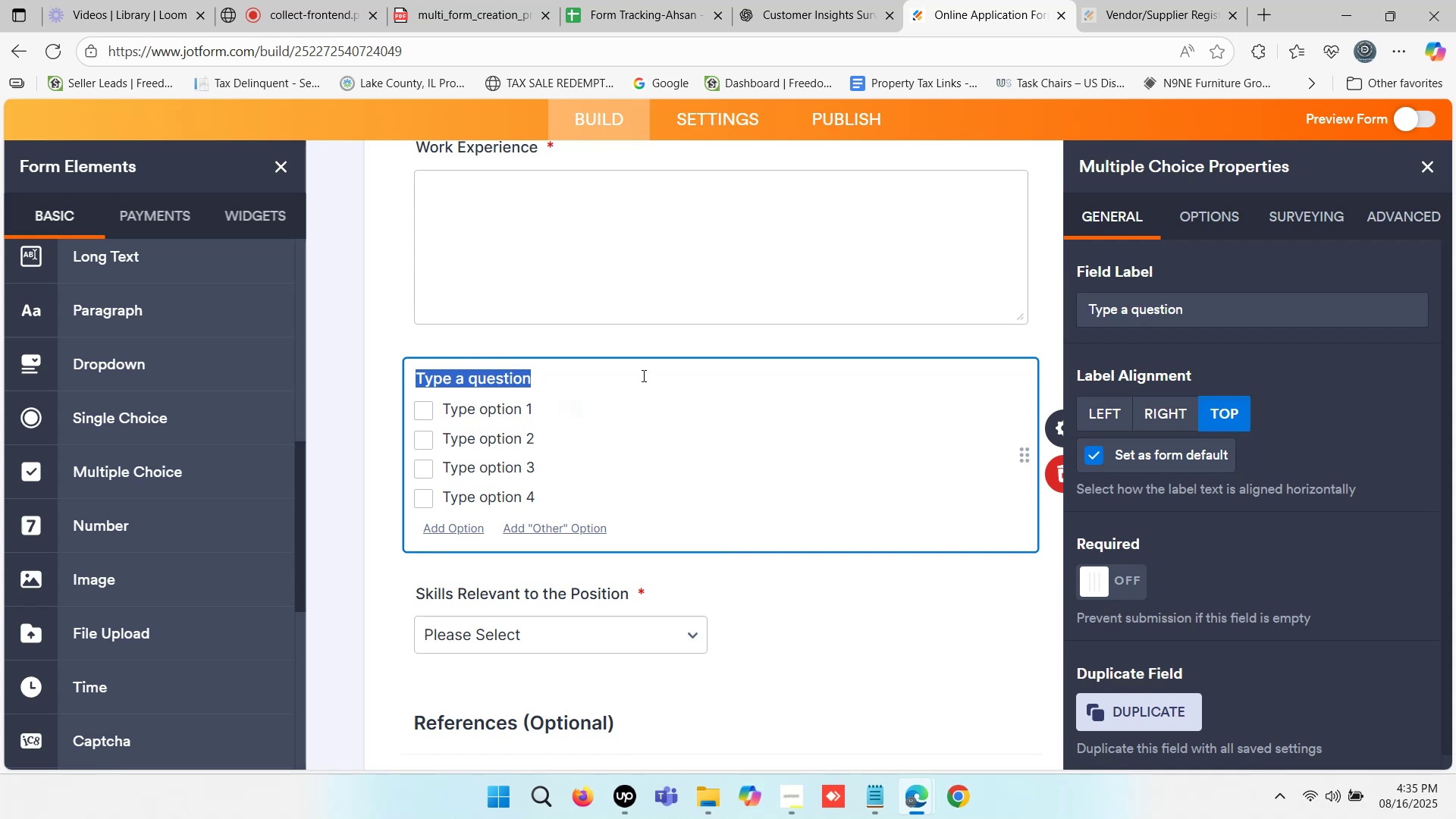 
left_click([808, 0])
 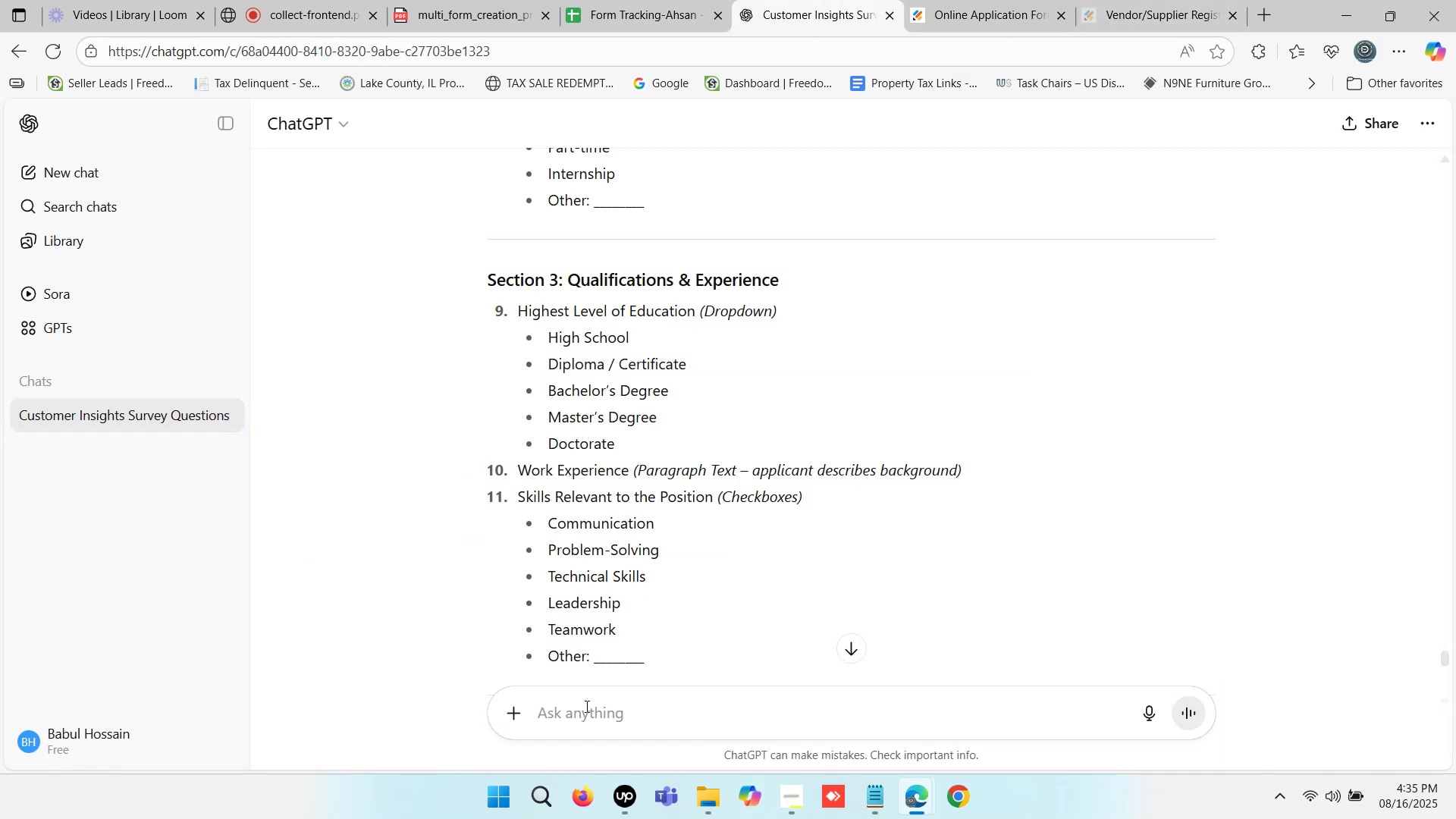 
left_click([575, 699])
 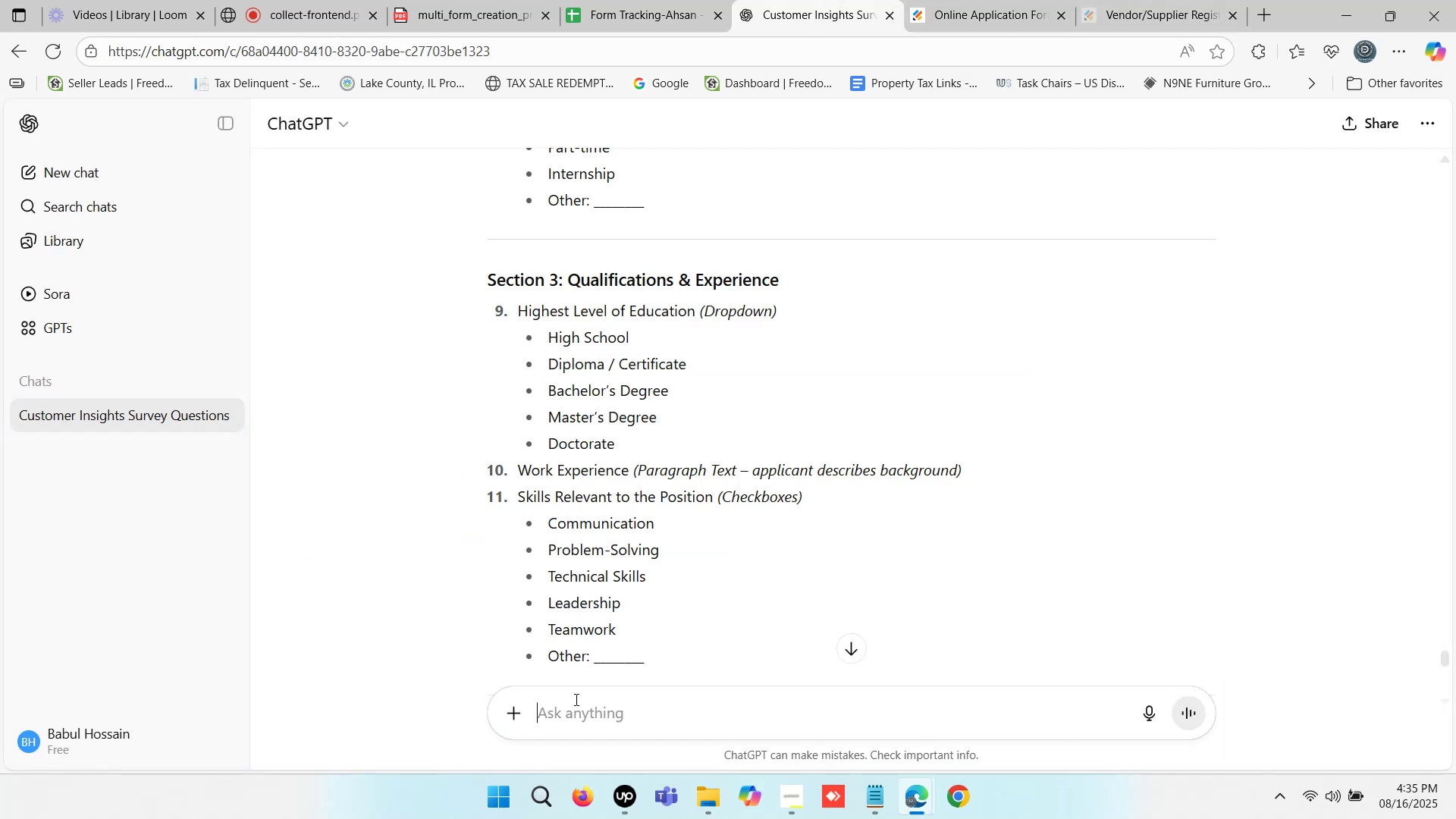 
type(write a questopn )
key(Backspace)
key(Backspace)
key(Backspace)
key(Backspace)
type(ion for differnce f)
key(Backspace)
type(gender)
 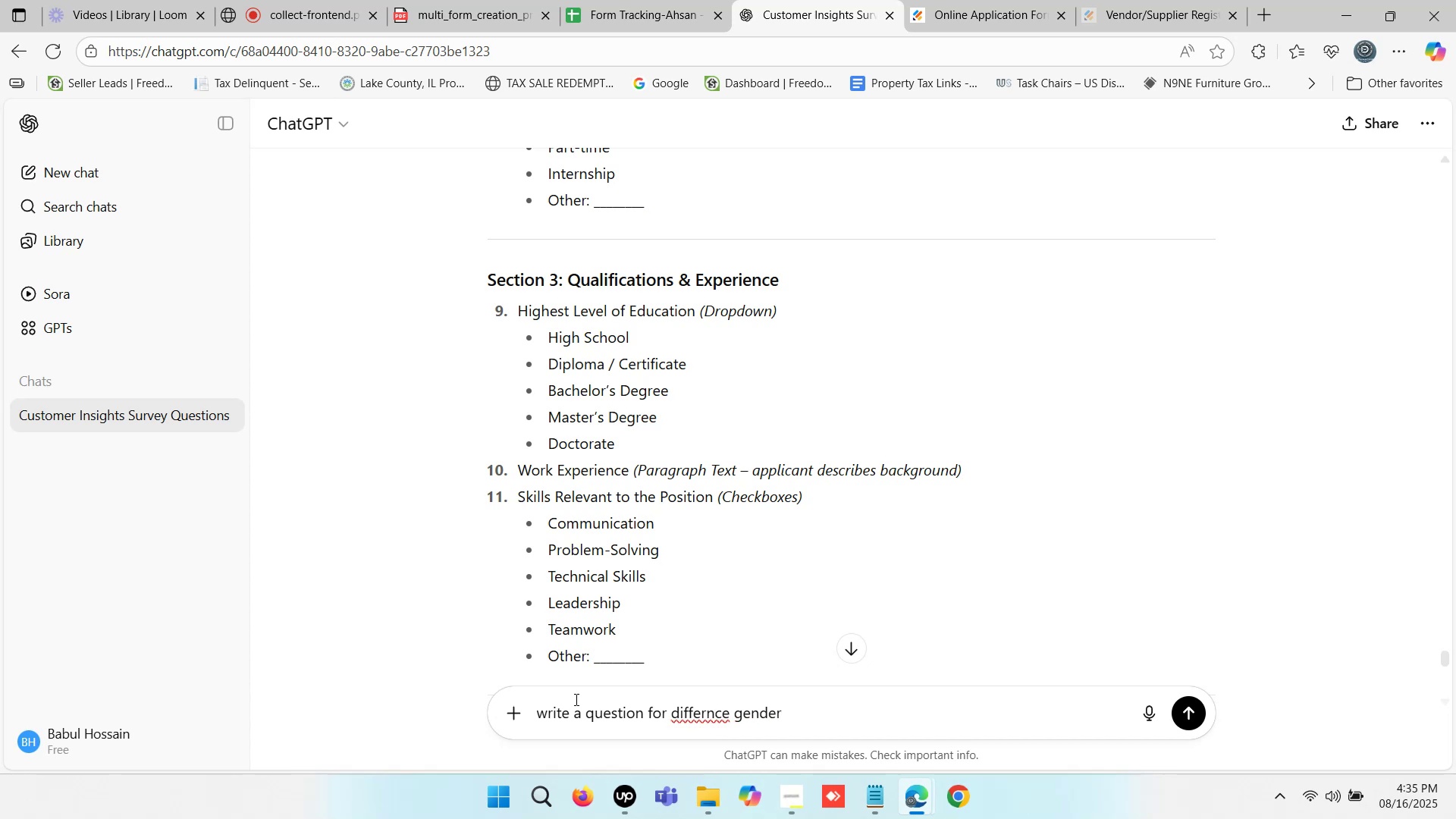 
key(Enter)
 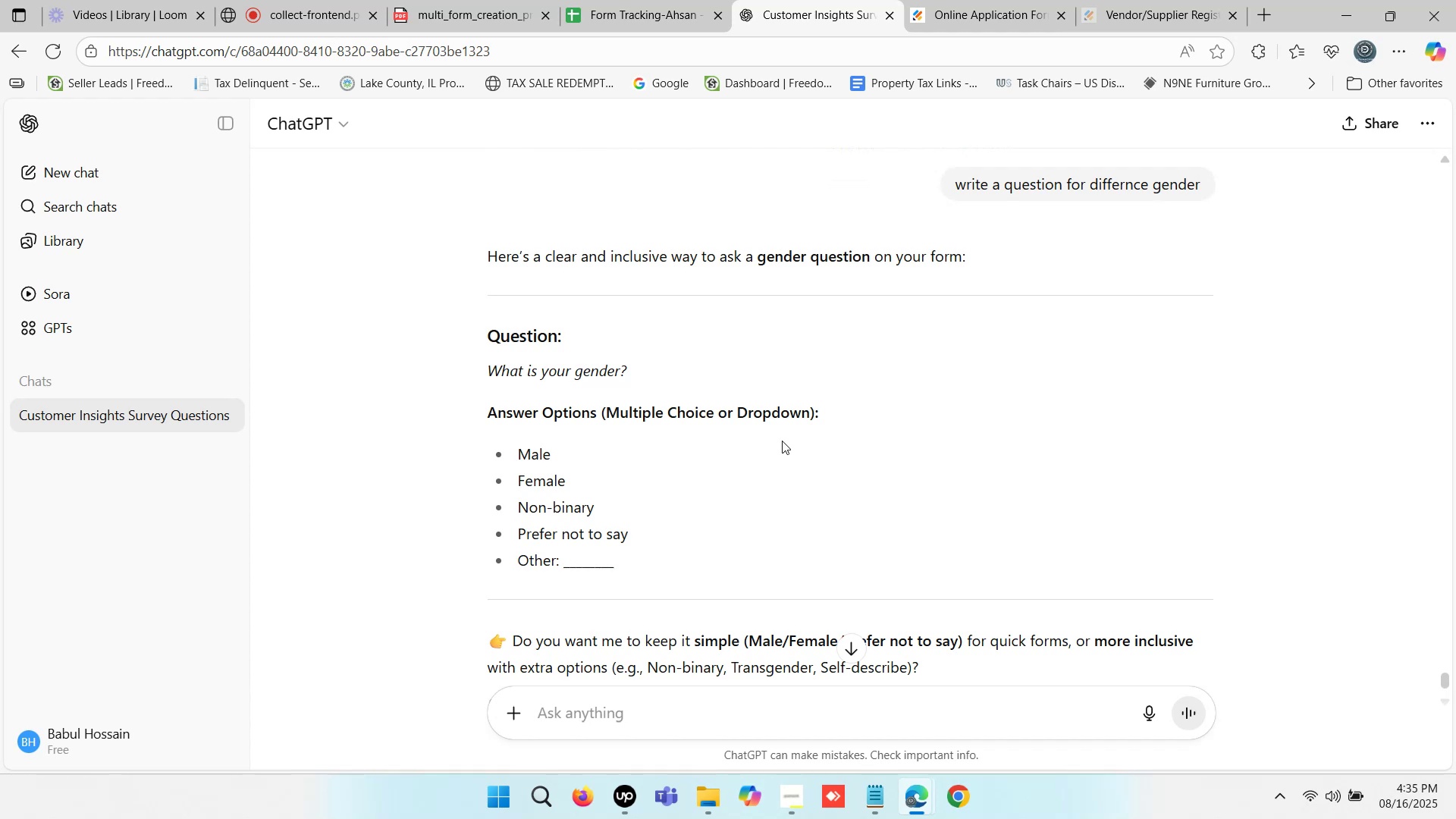 
wait(7.73)
 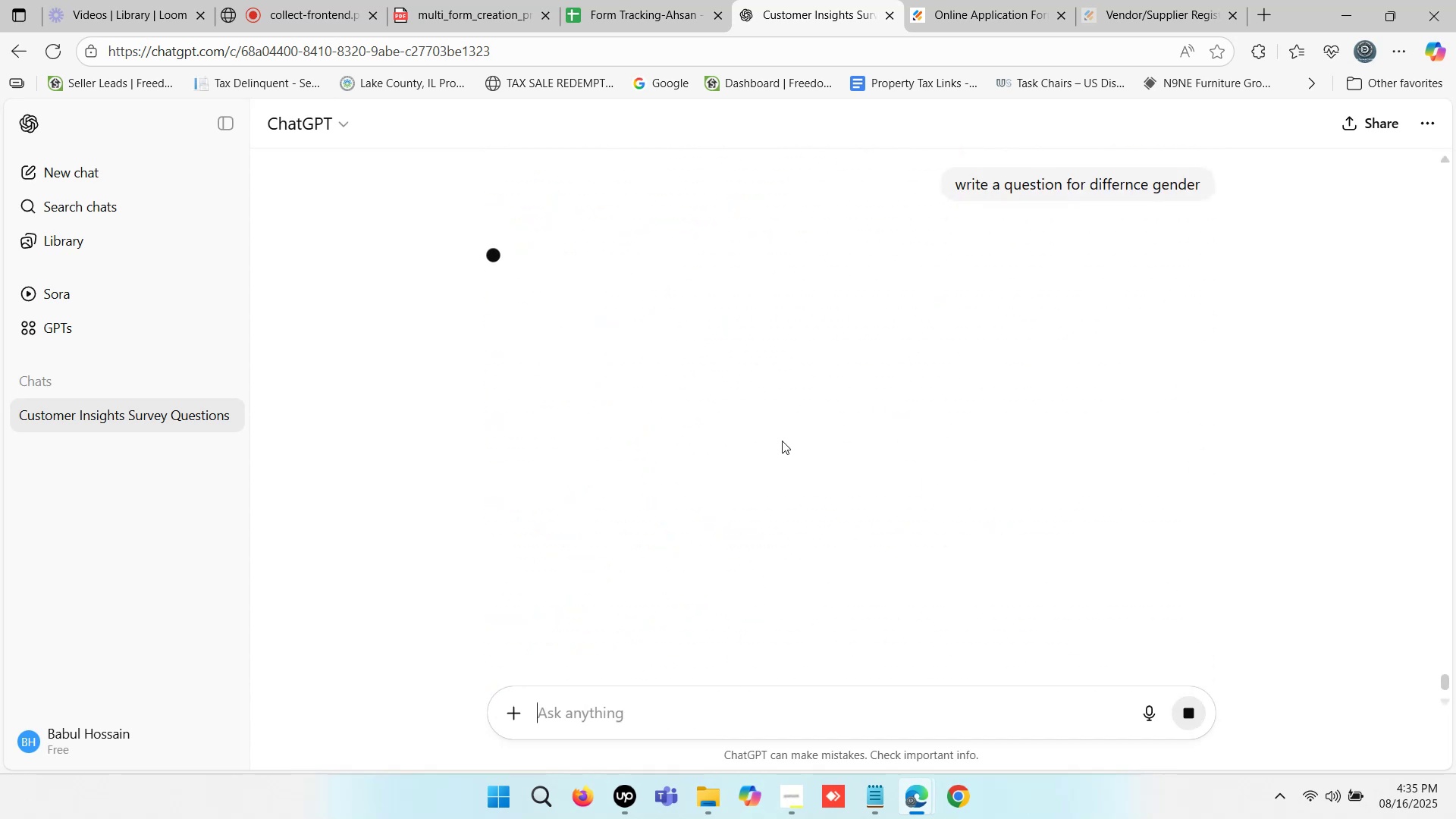 
scroll: coordinate [721, 414], scroll_direction: down, amount: 2.0
 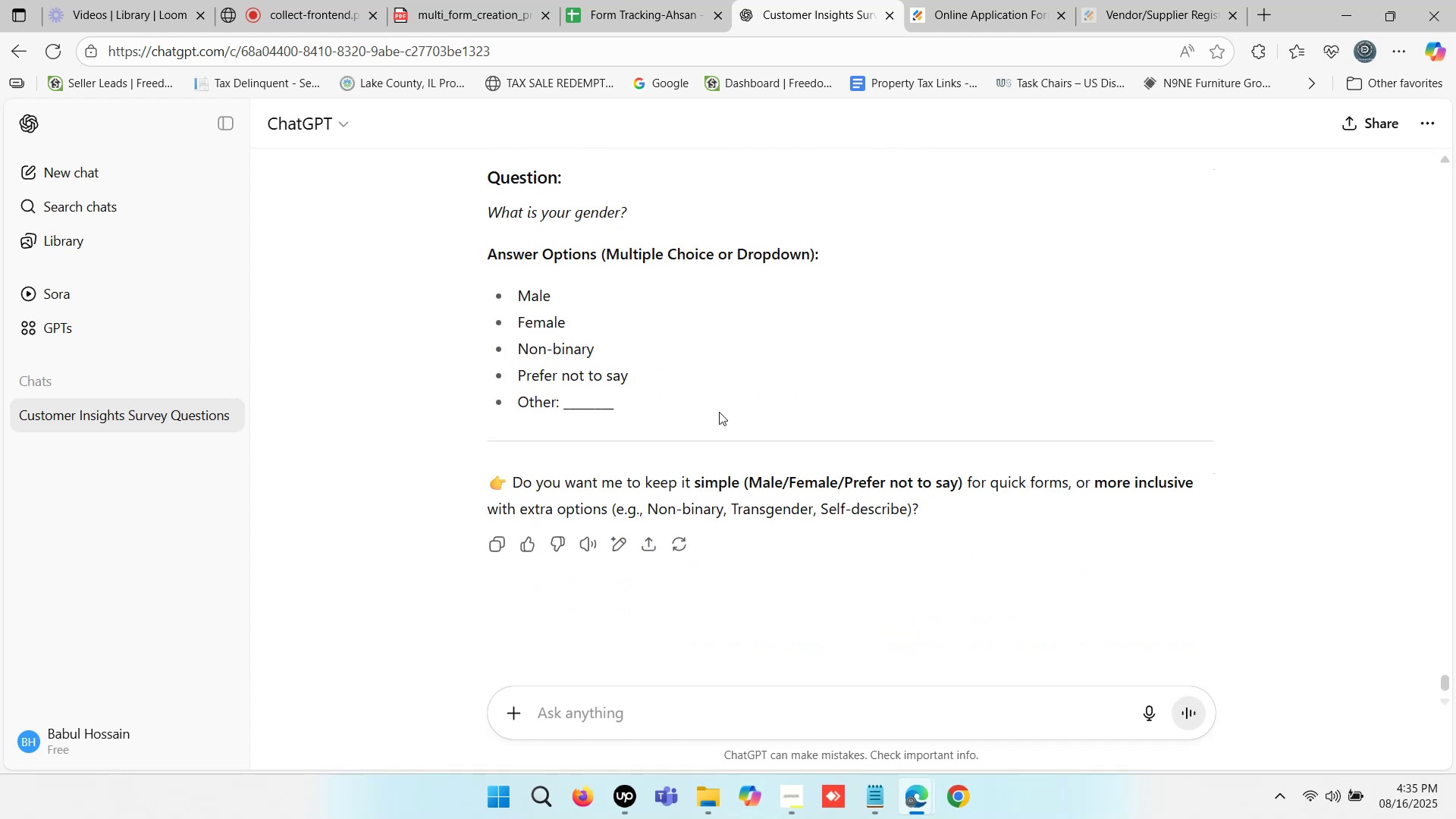 
left_click_drag(start_coordinate=[486, 208], to_coordinate=[628, 208])
 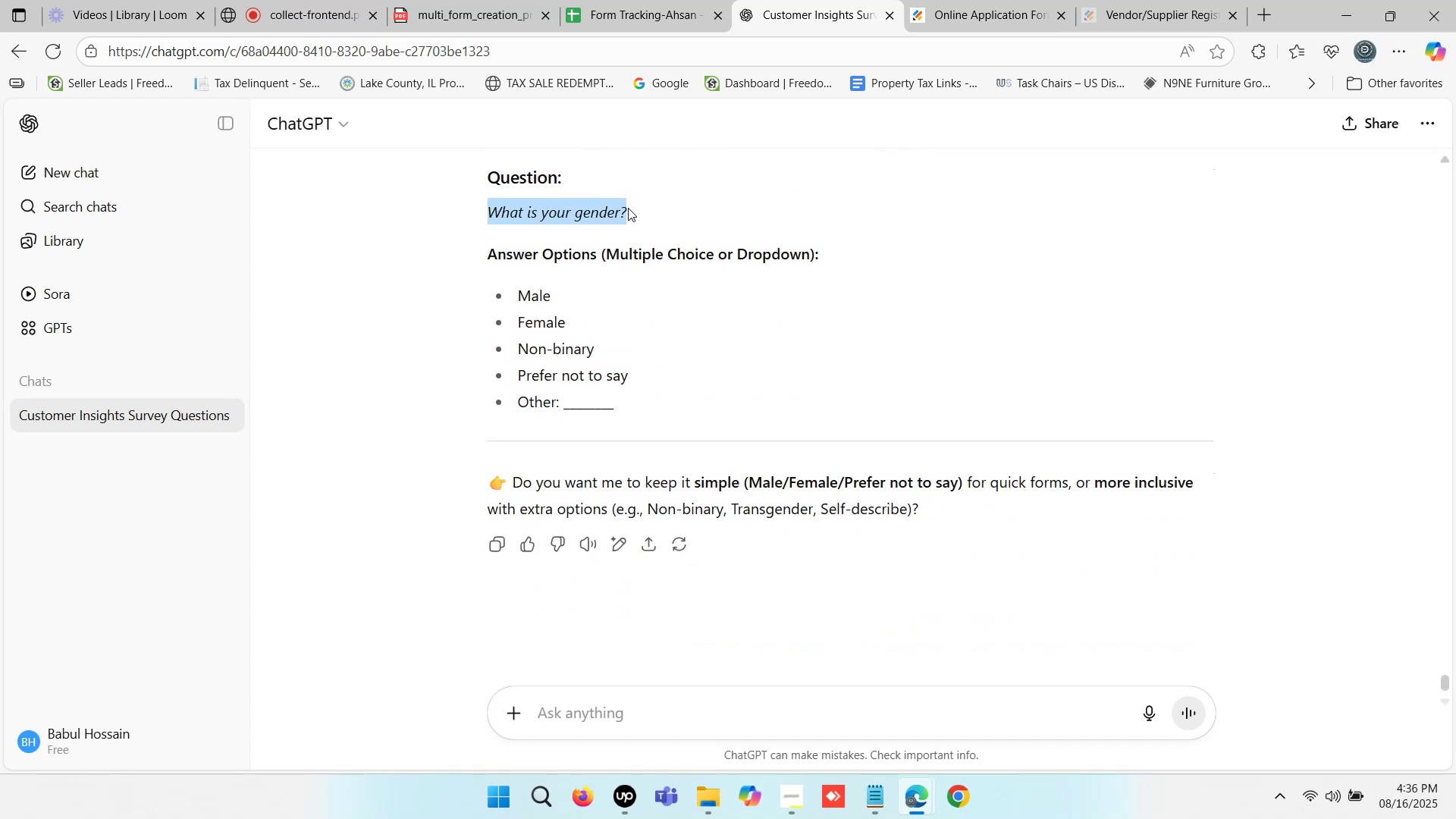 
key(Control+C)
 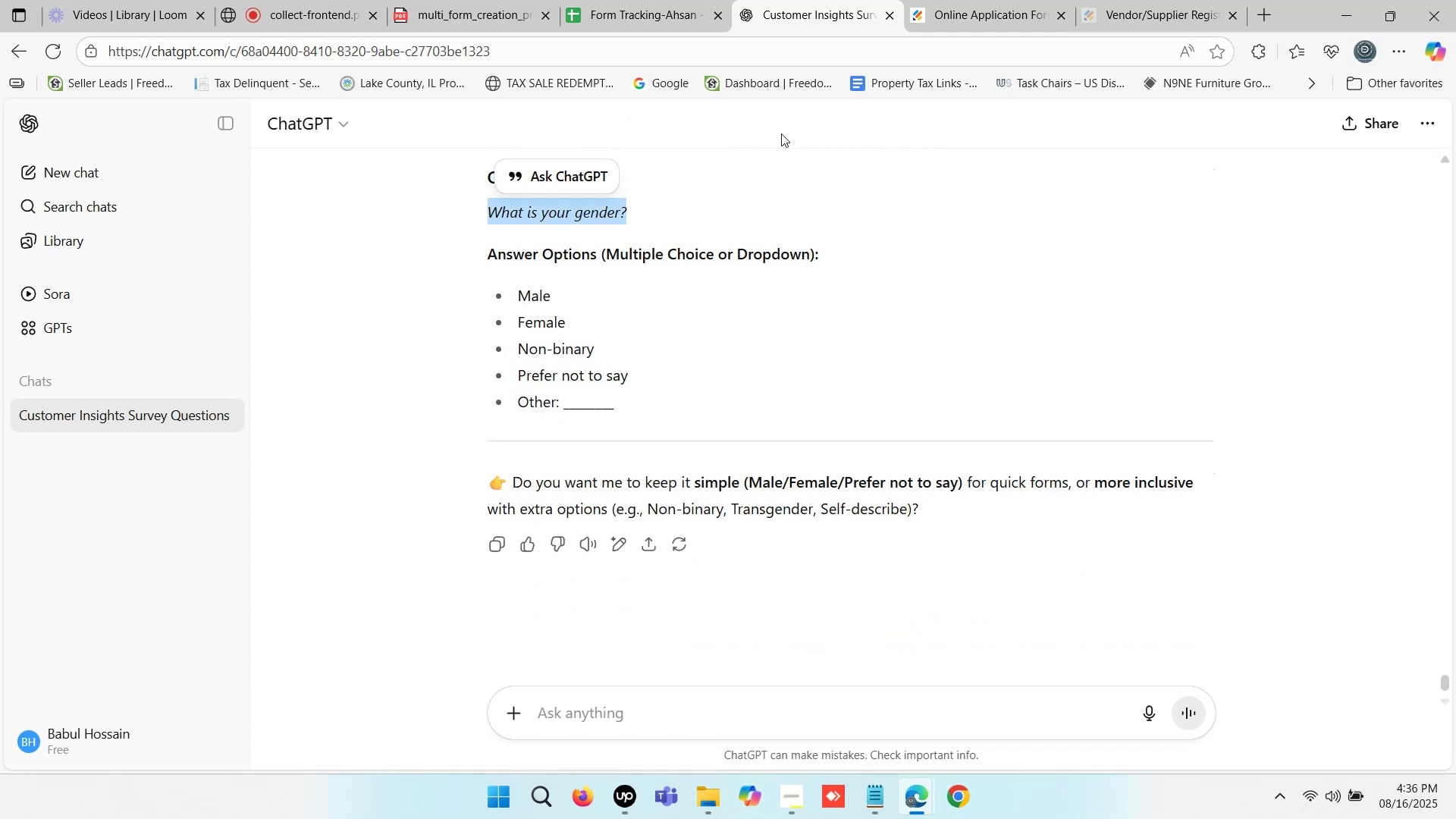 
key(Control+C)
 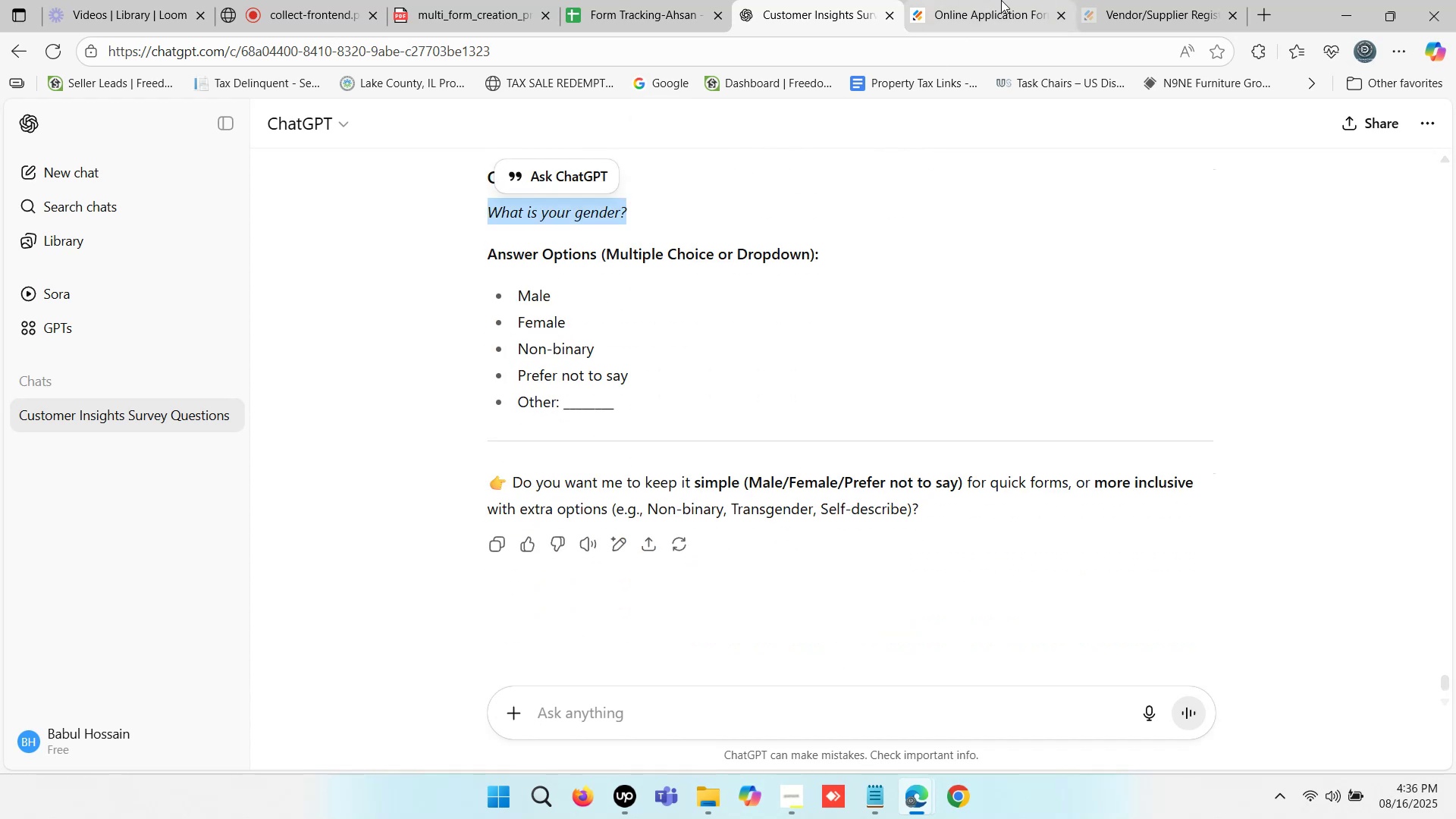 
left_click([1002, 0])
 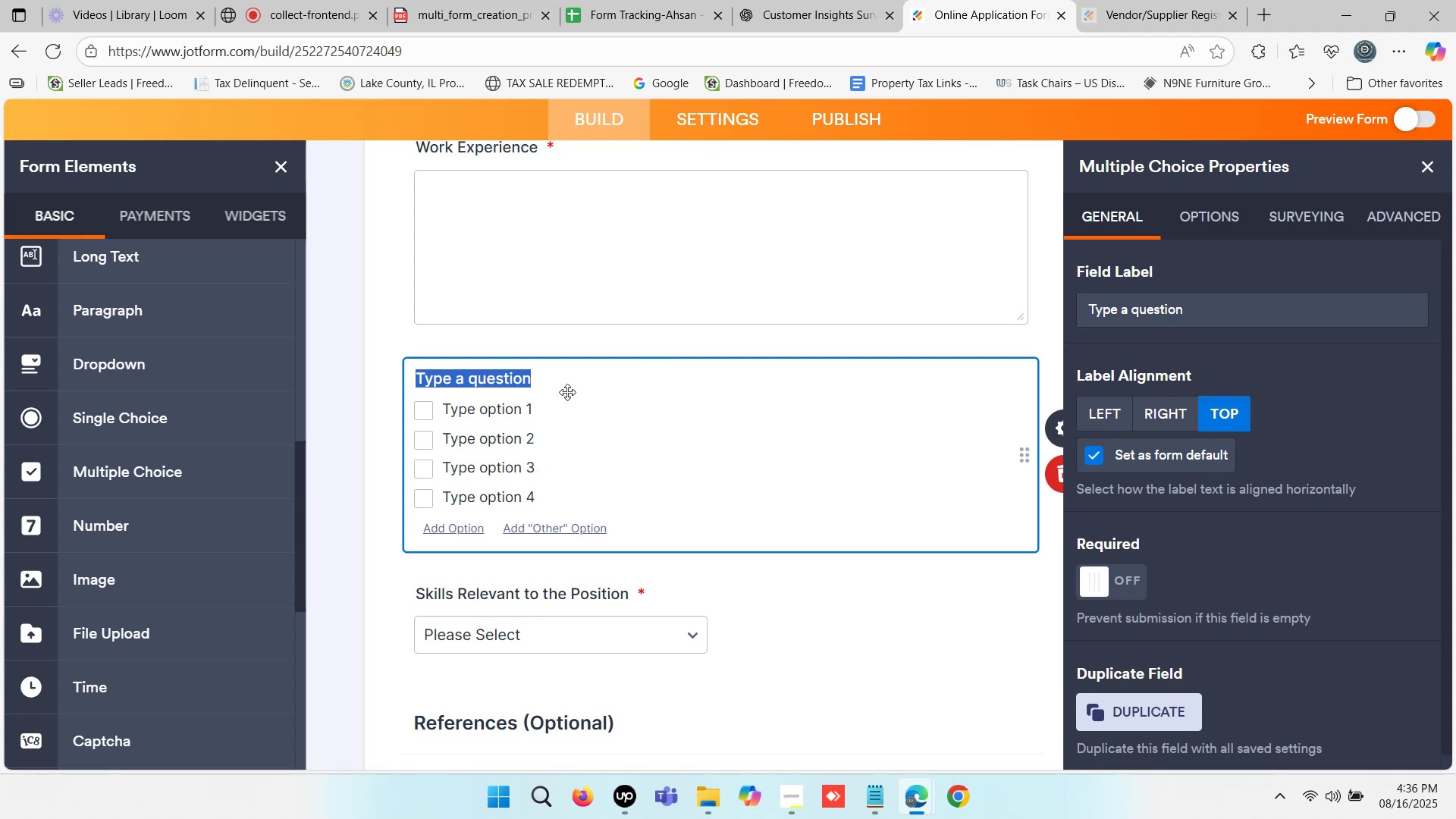 
key(Control+ControlLeft)
 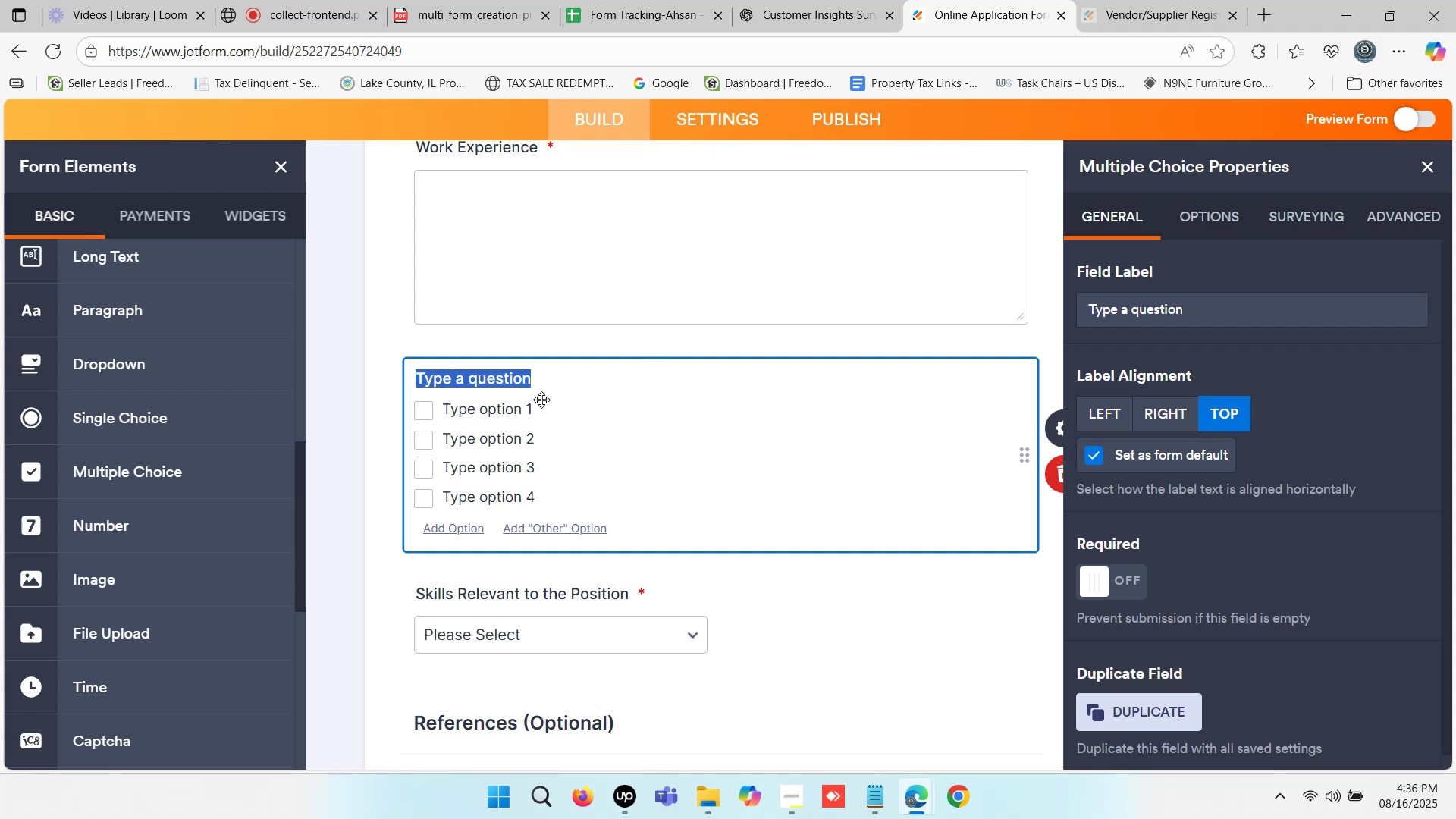 
key(Control+V)
 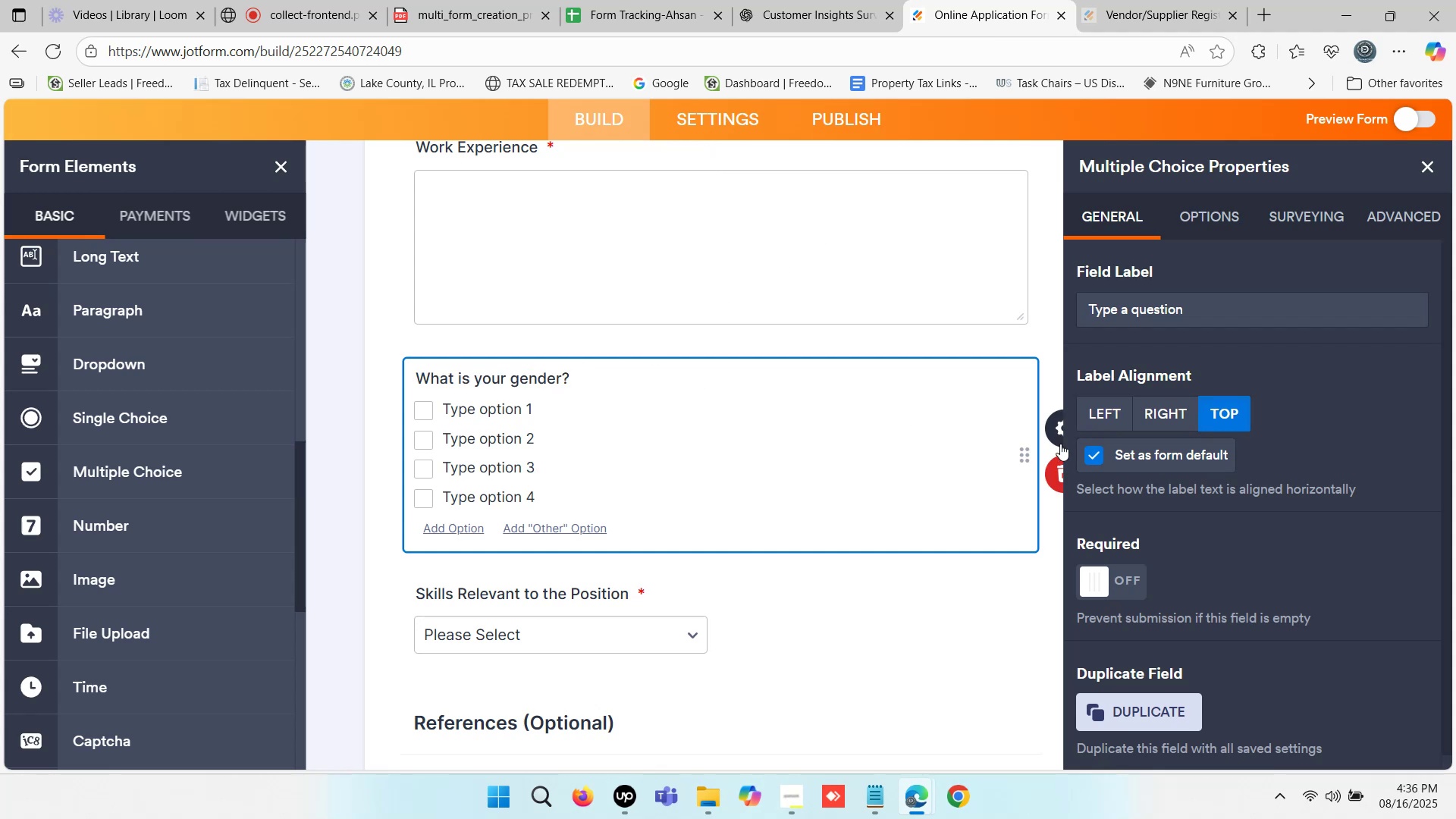 
left_click([1097, 573])
 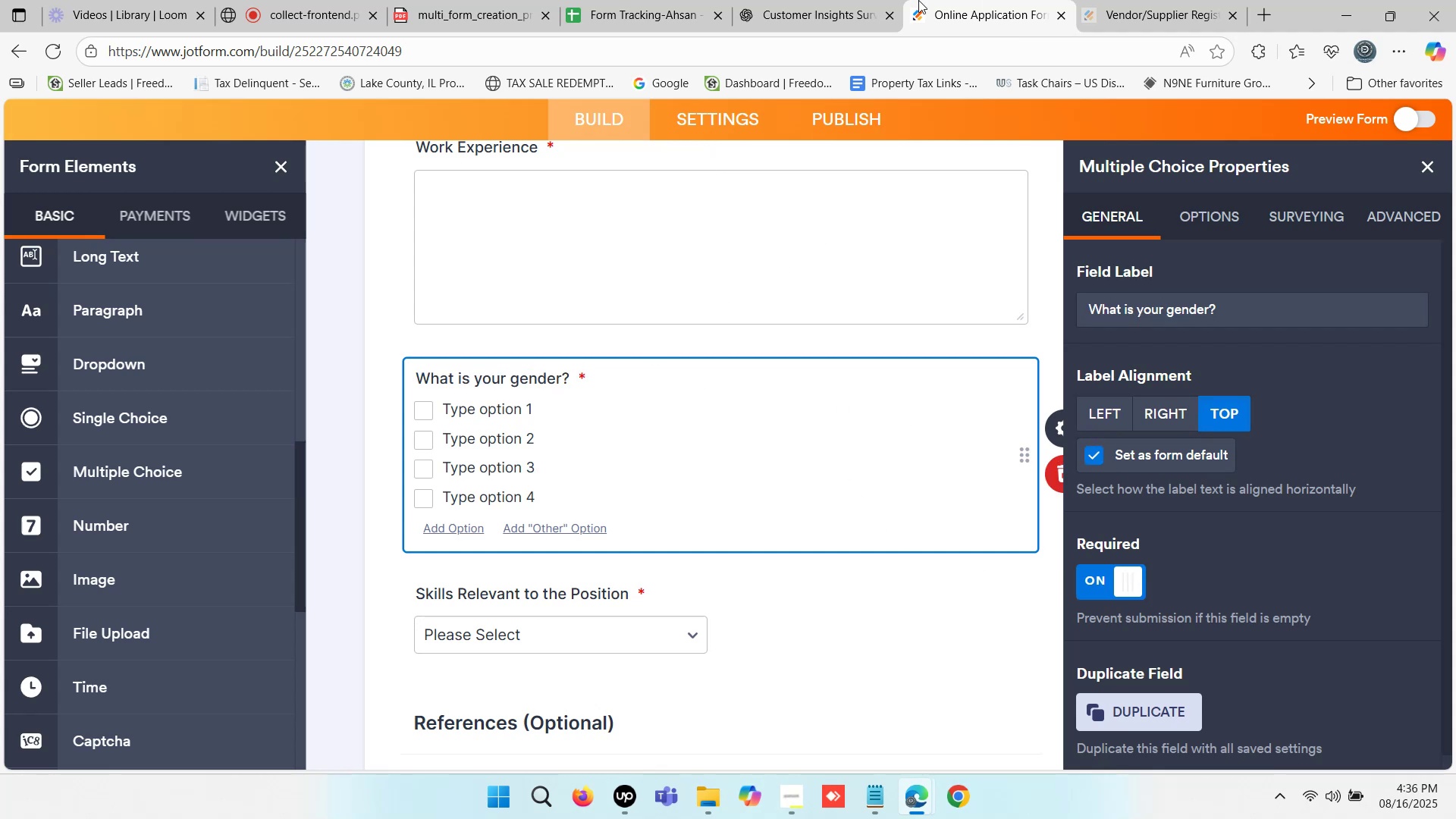 
left_click([858, 0])
 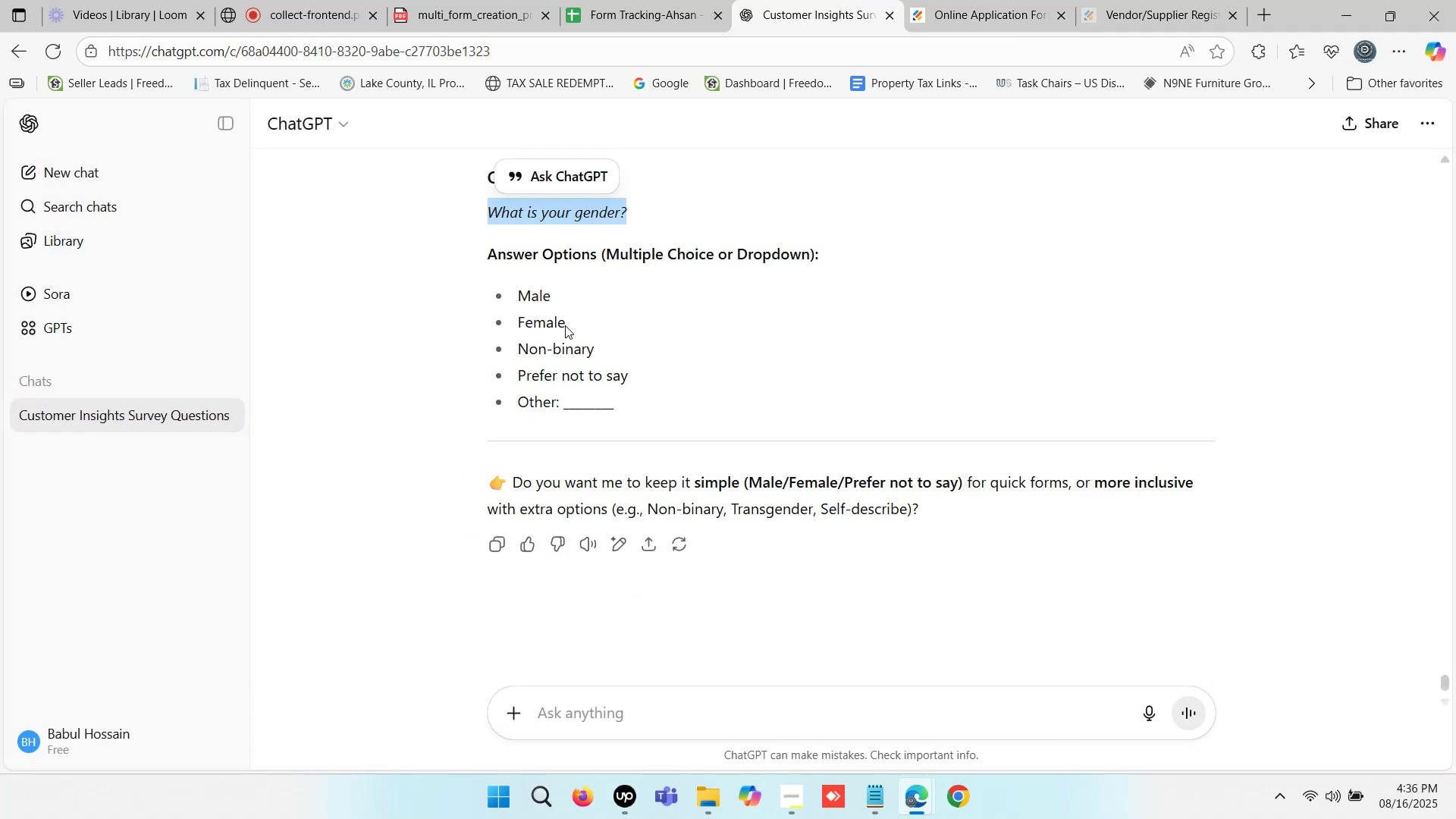 
left_click_drag(start_coordinate=[560, 299], to_coordinate=[521, 294])
 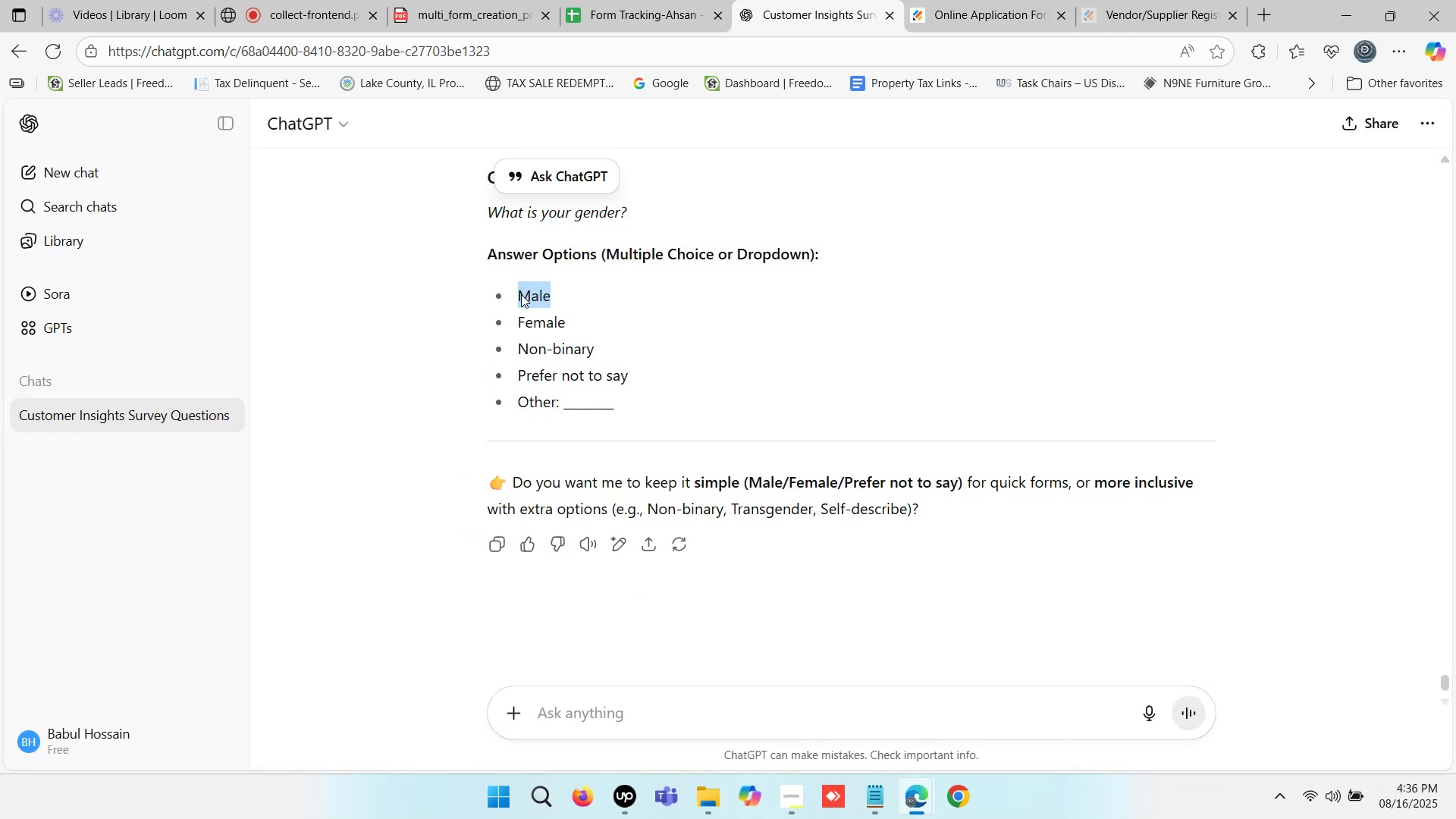 
key(Control+ControlLeft)
 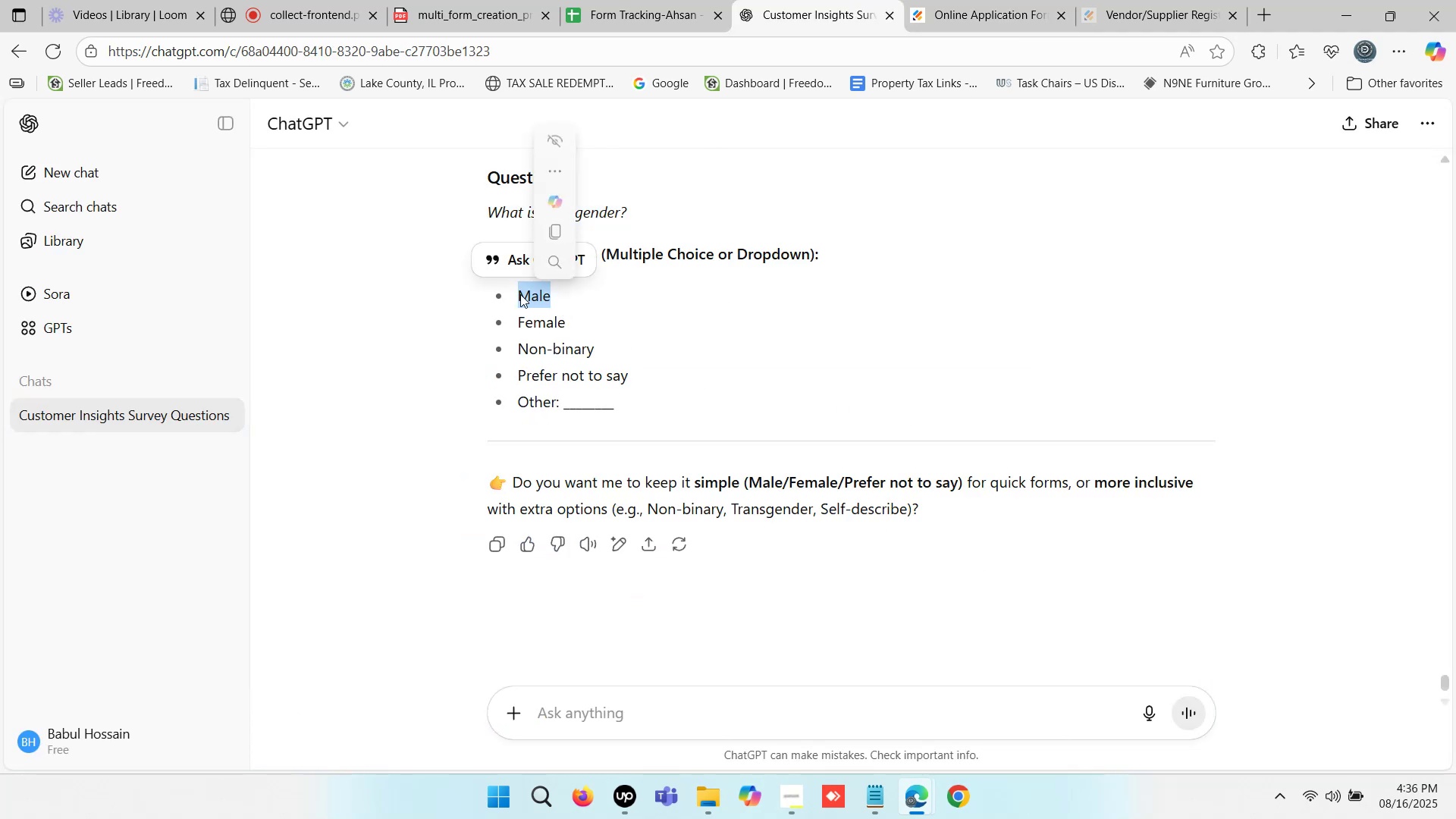 
key(Control+C)
 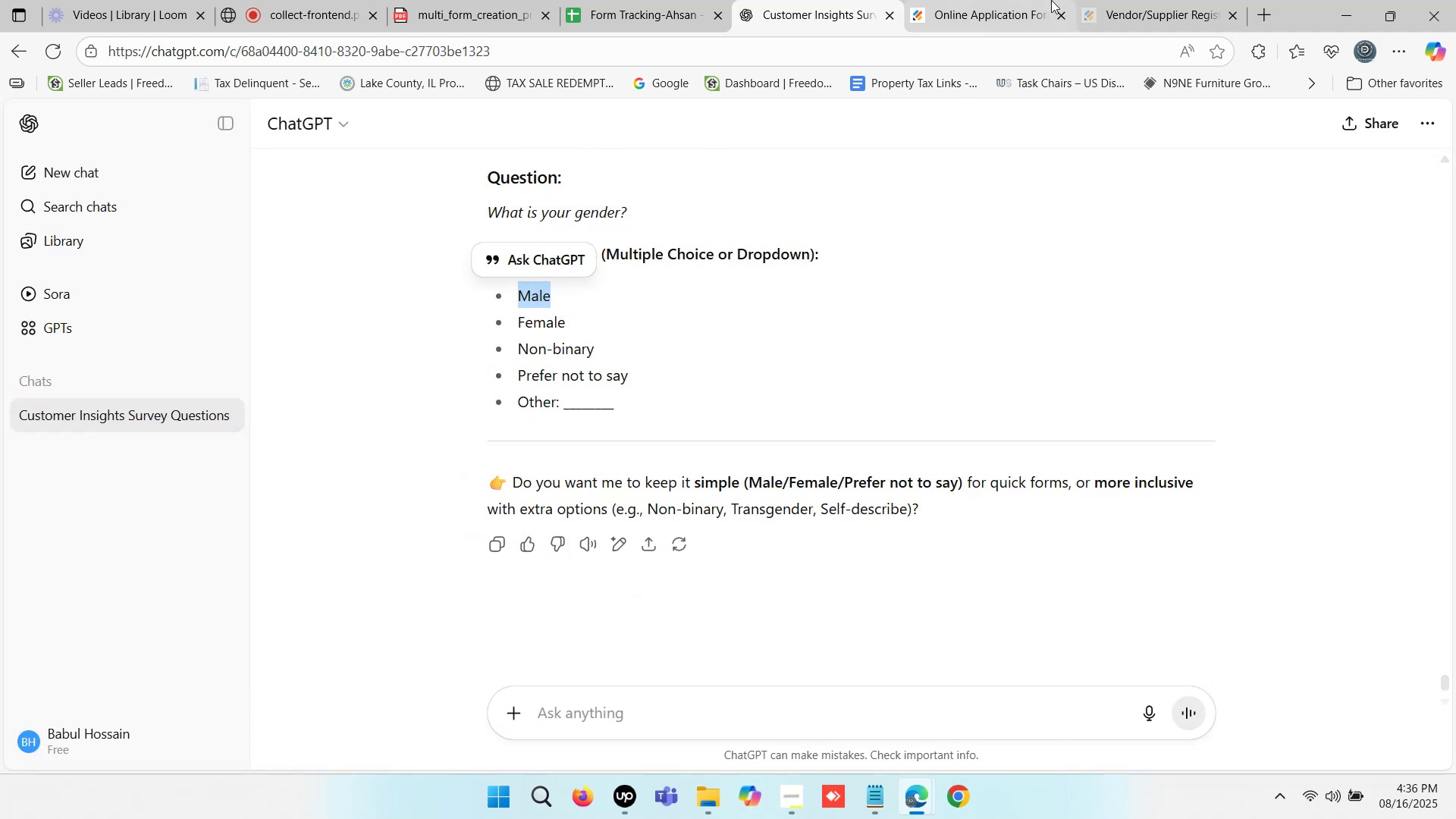 
left_click([1045, 0])
 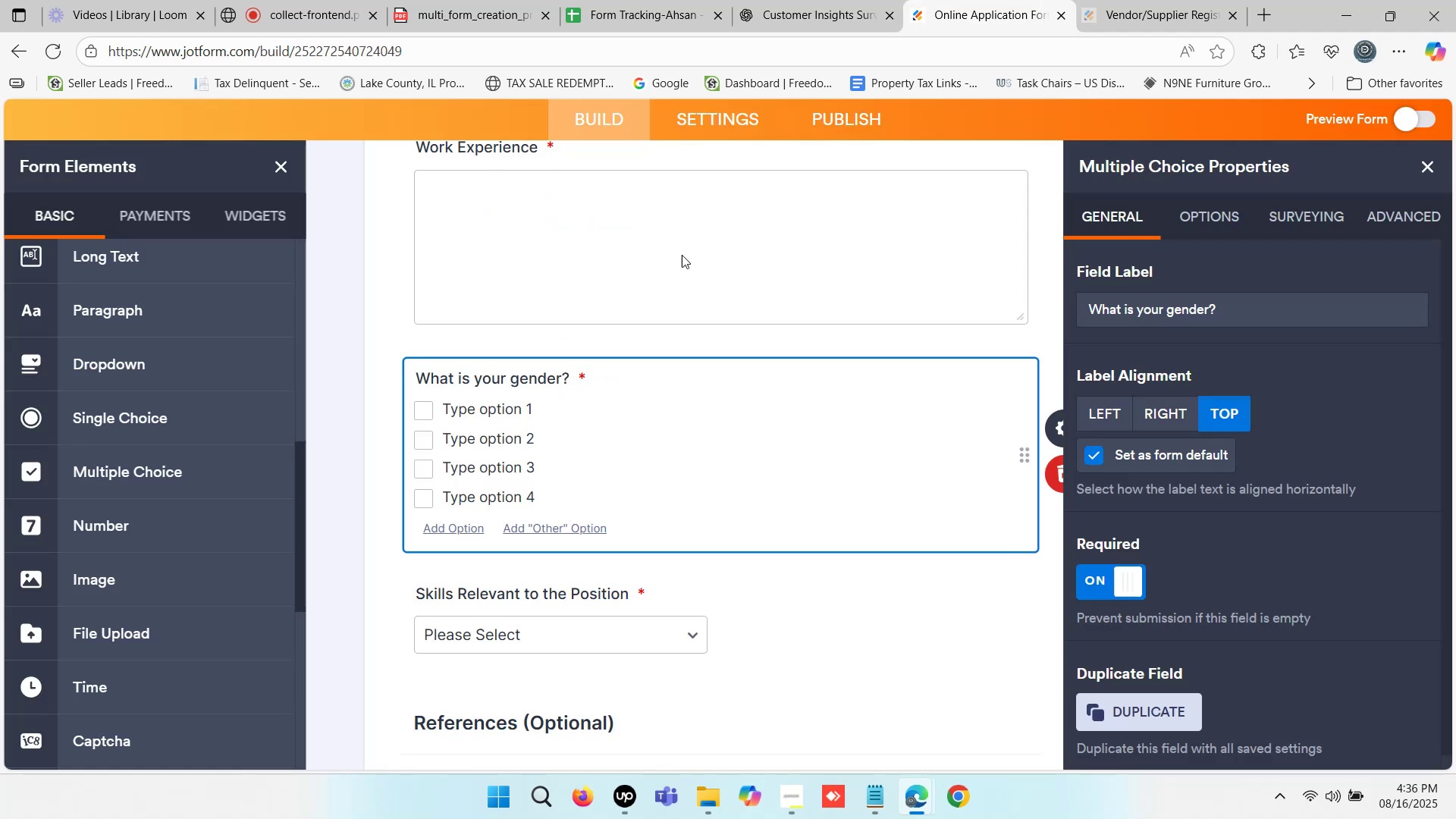 
key(Control+ControlLeft)
 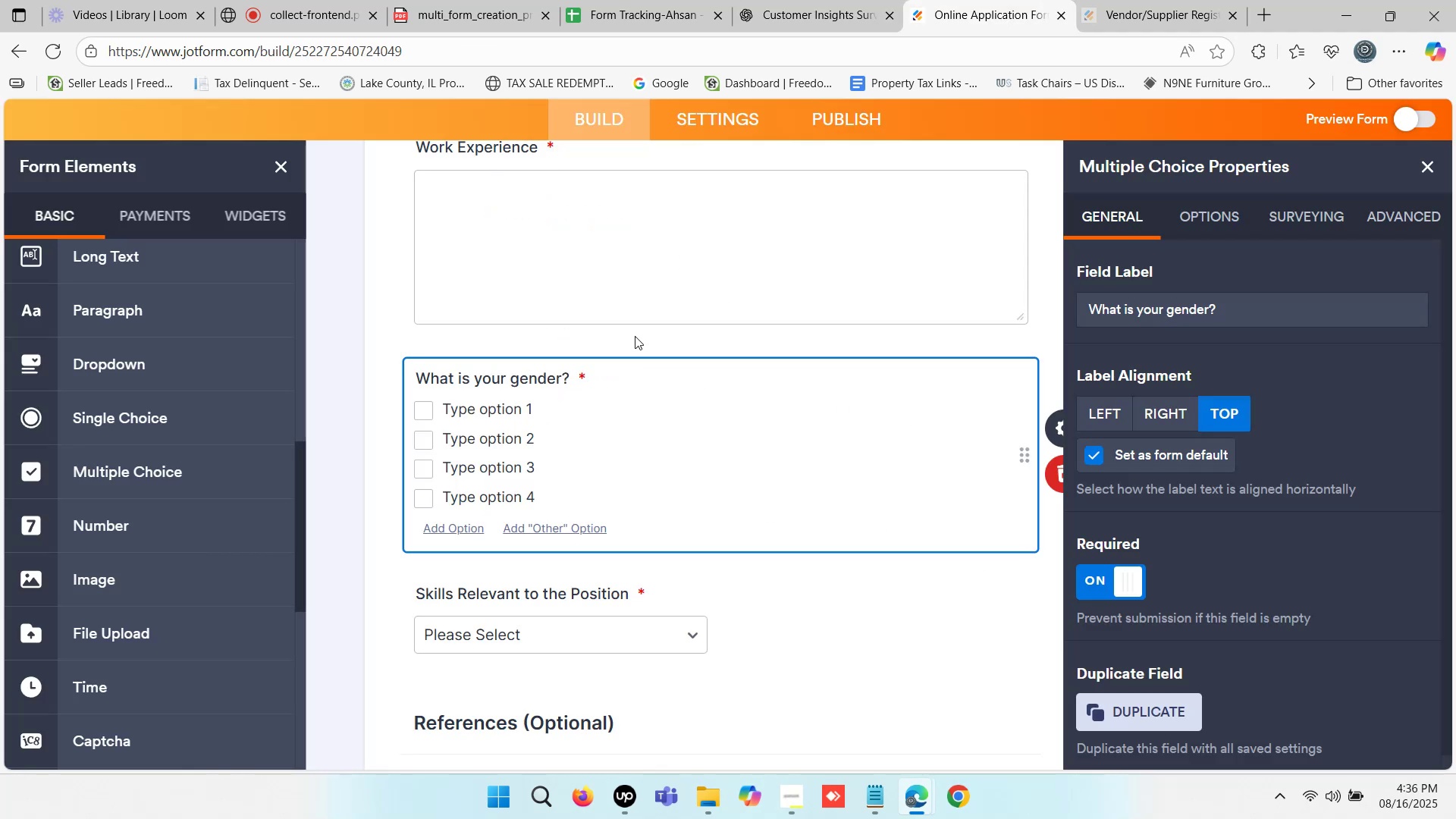 
key(Control+V)
 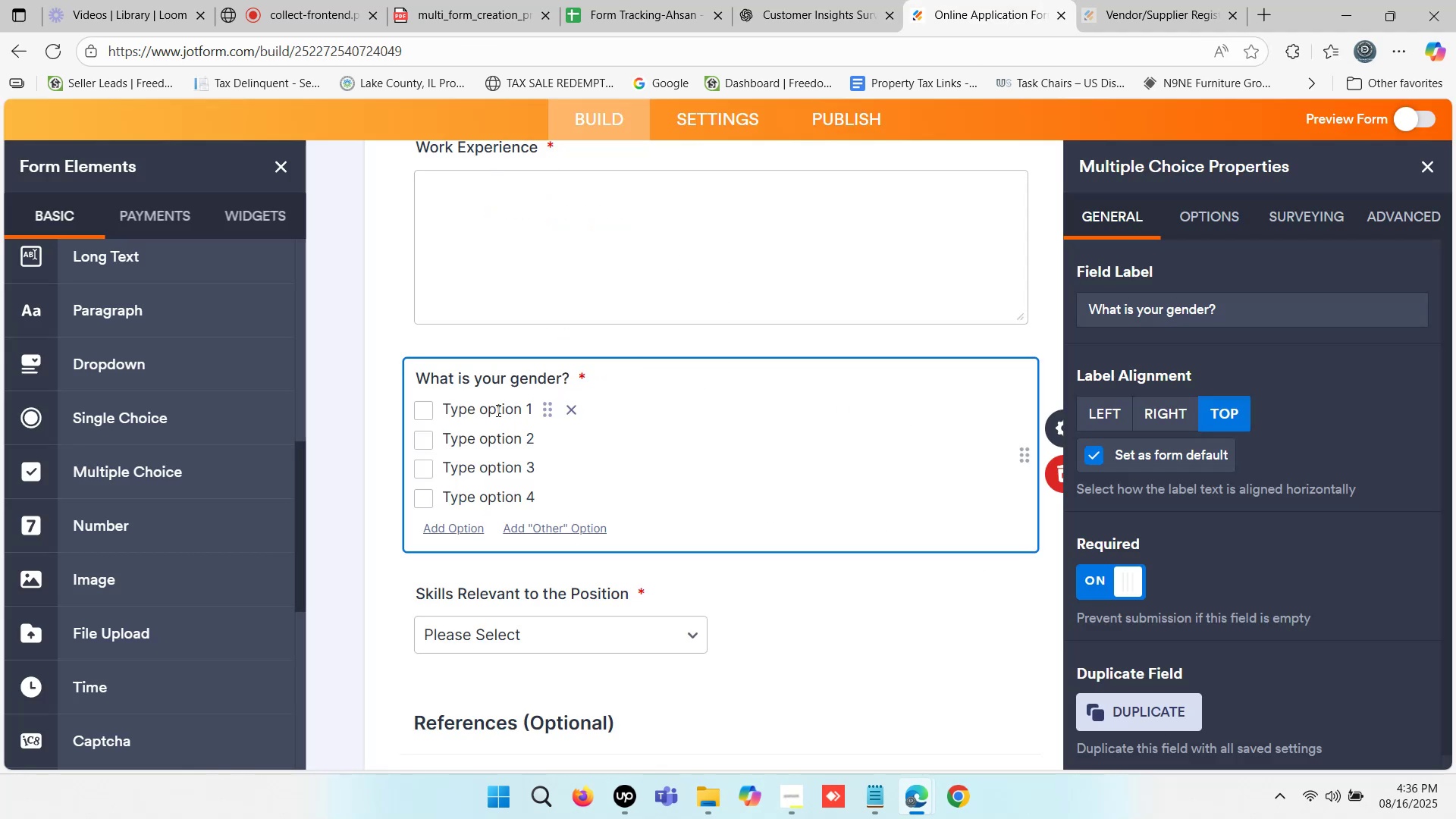 
left_click([497, 410])
 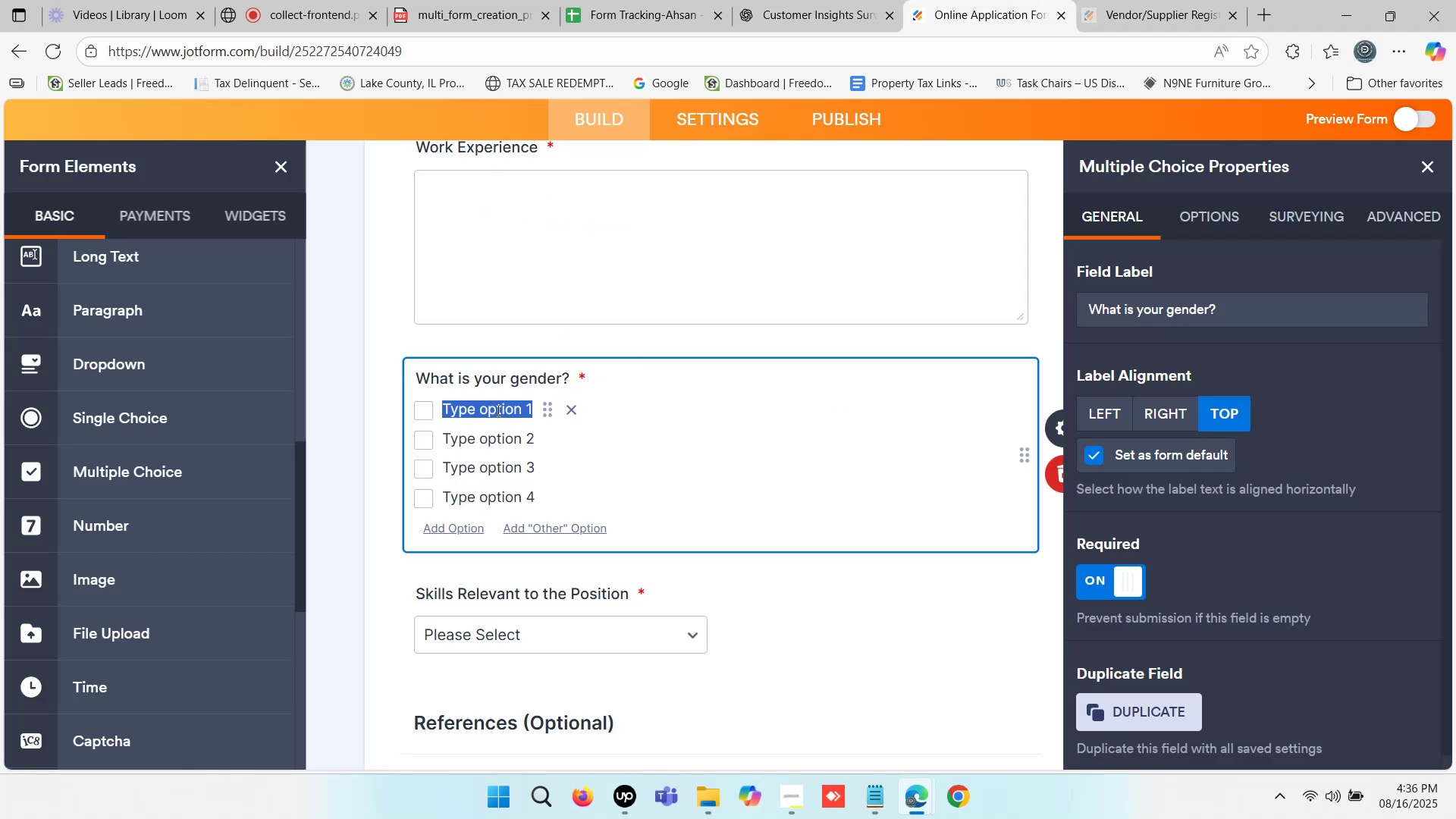 
key(Control+ControlLeft)
 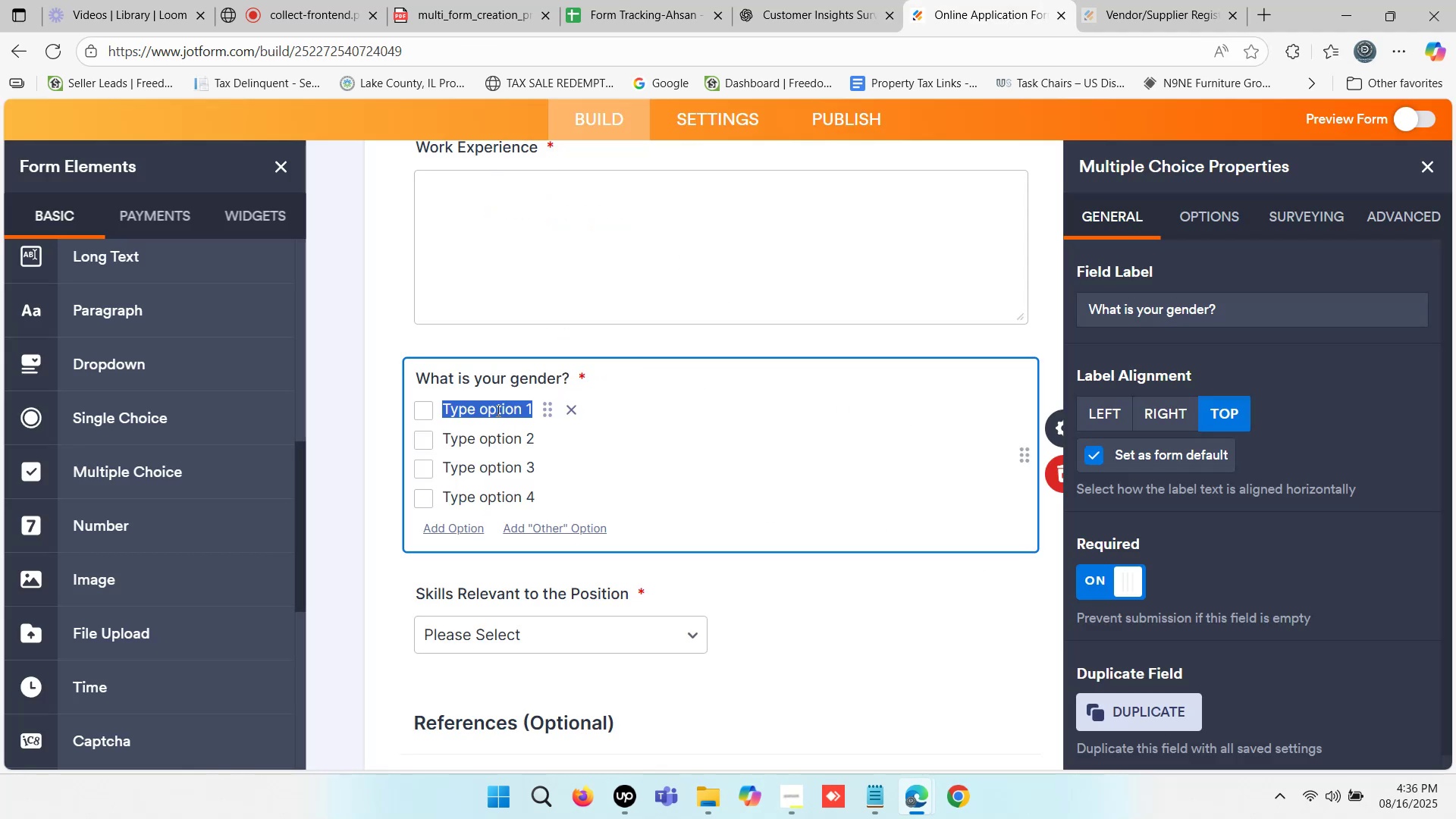 
key(Control+V)
 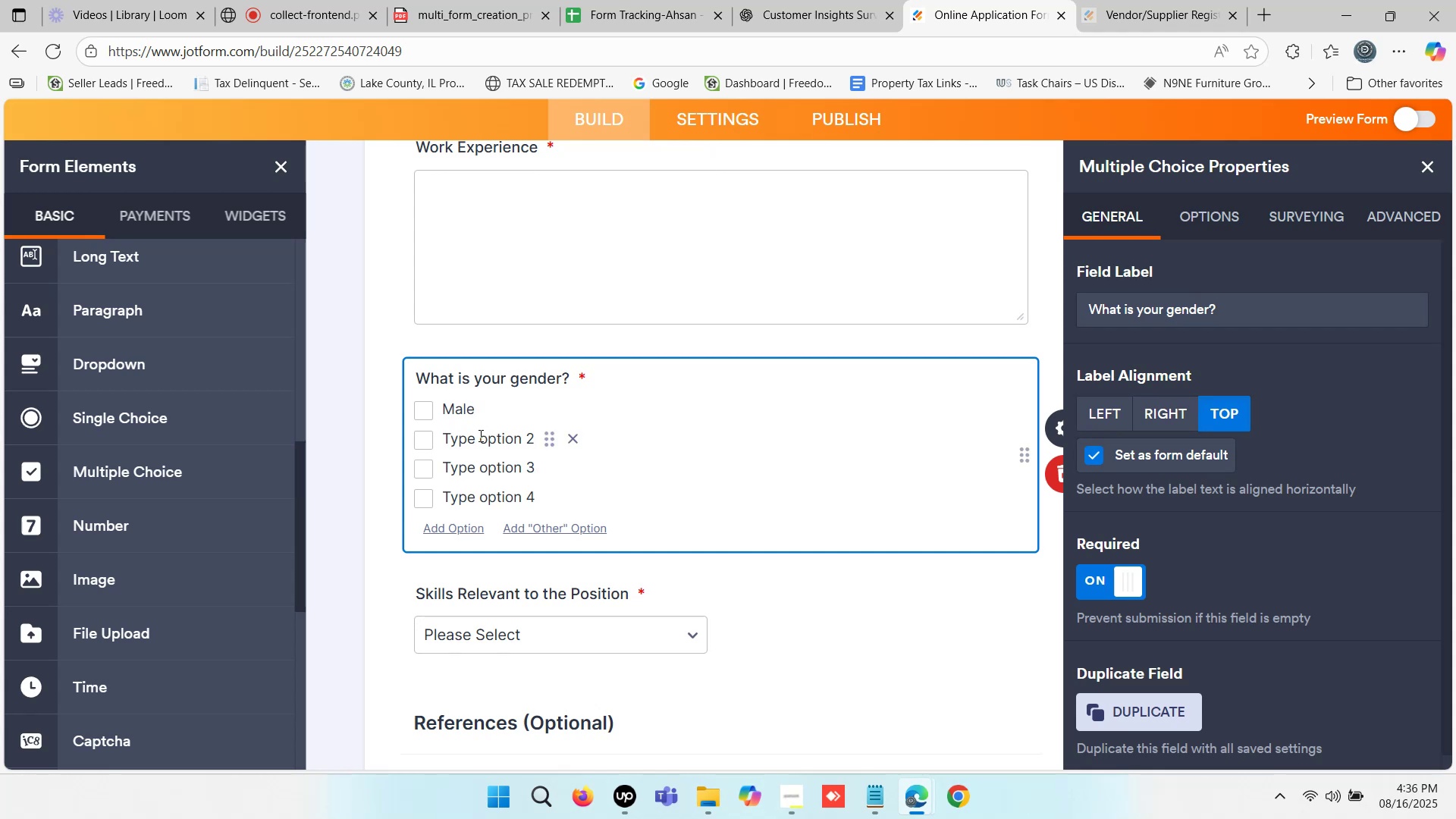 
left_click([479, 435])
 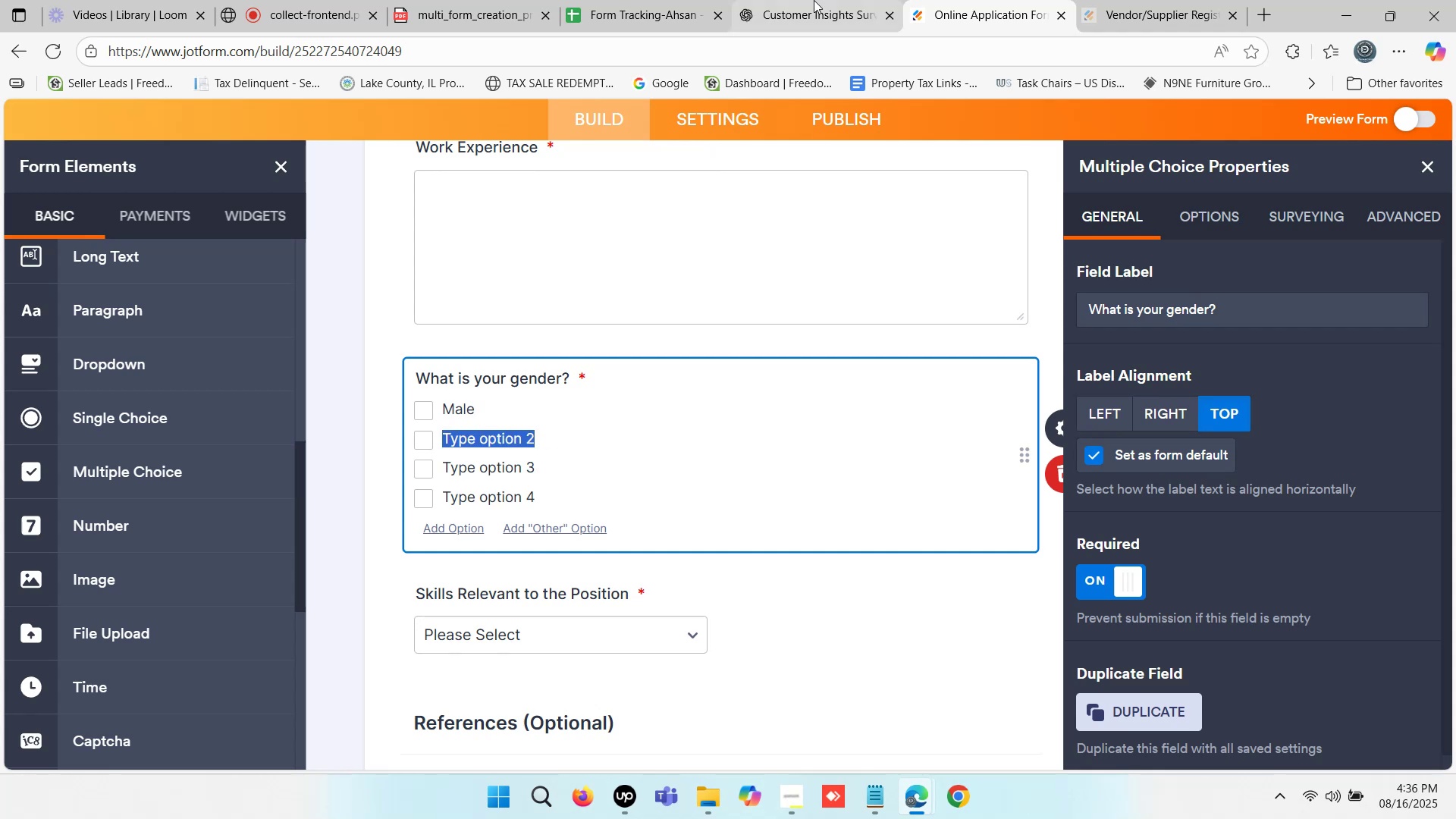 
left_click([814, 0])
 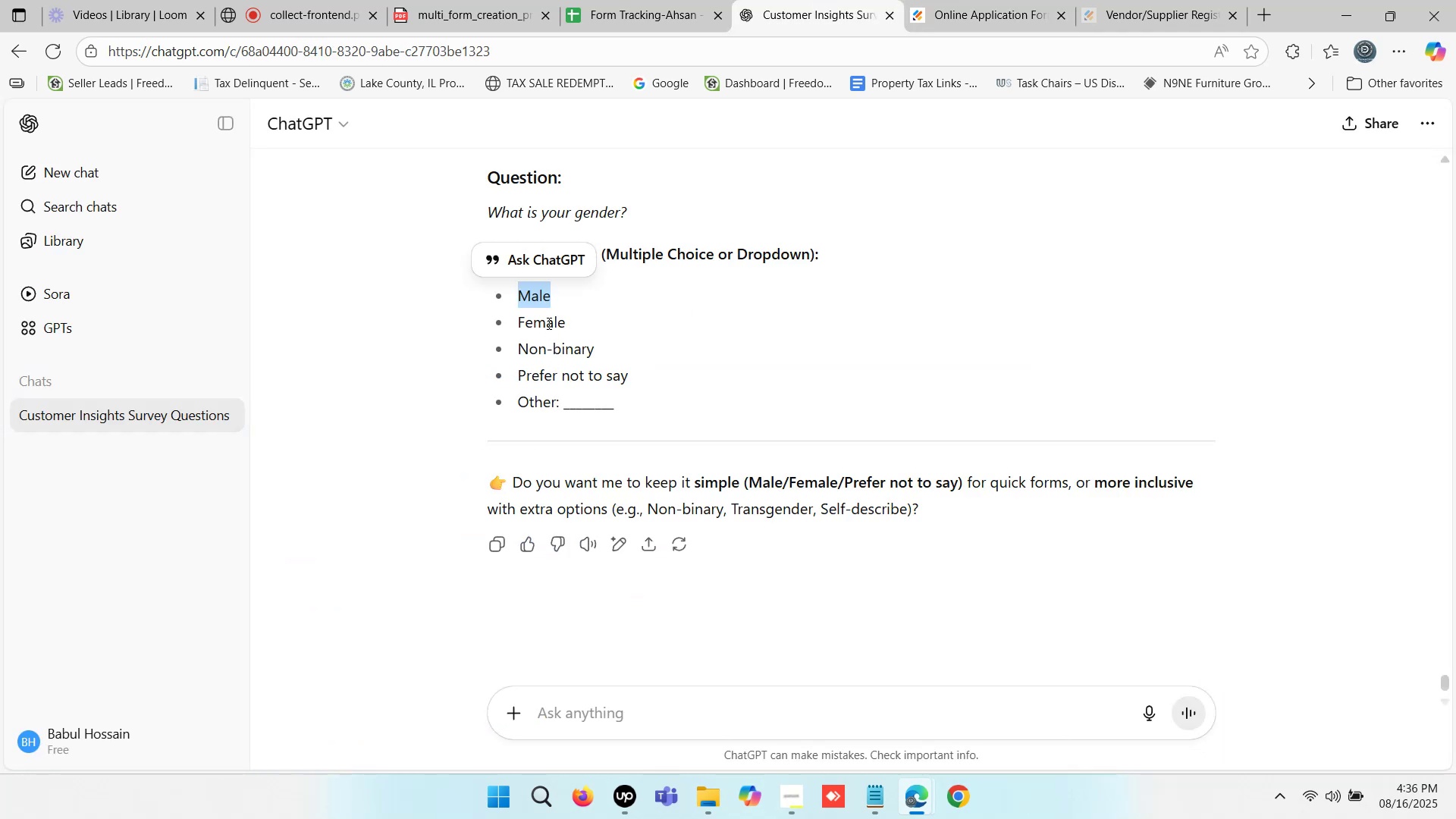 
double_click([547, 322])
 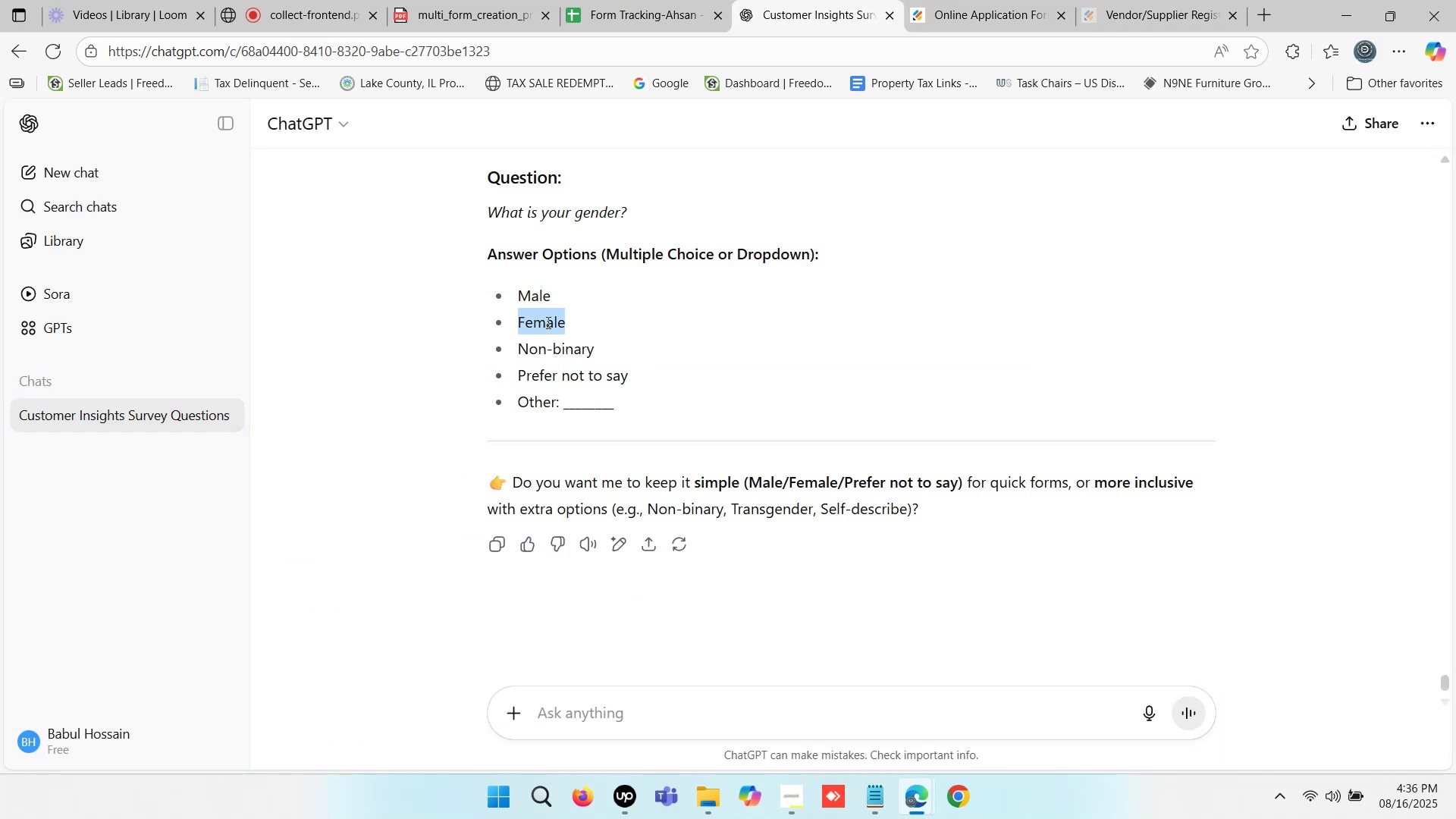 
key(Control+ControlLeft)
 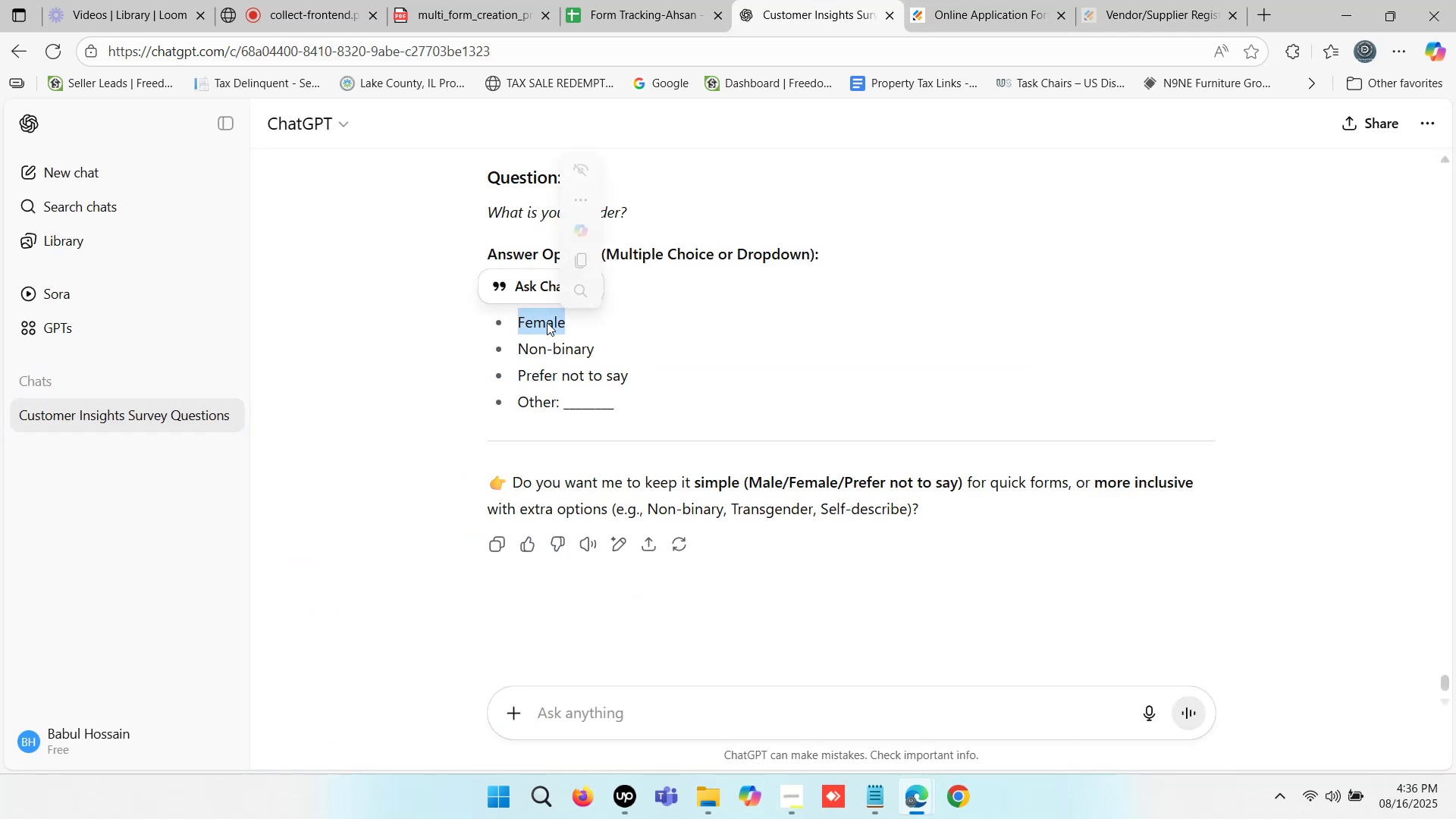 
key(Control+C)
 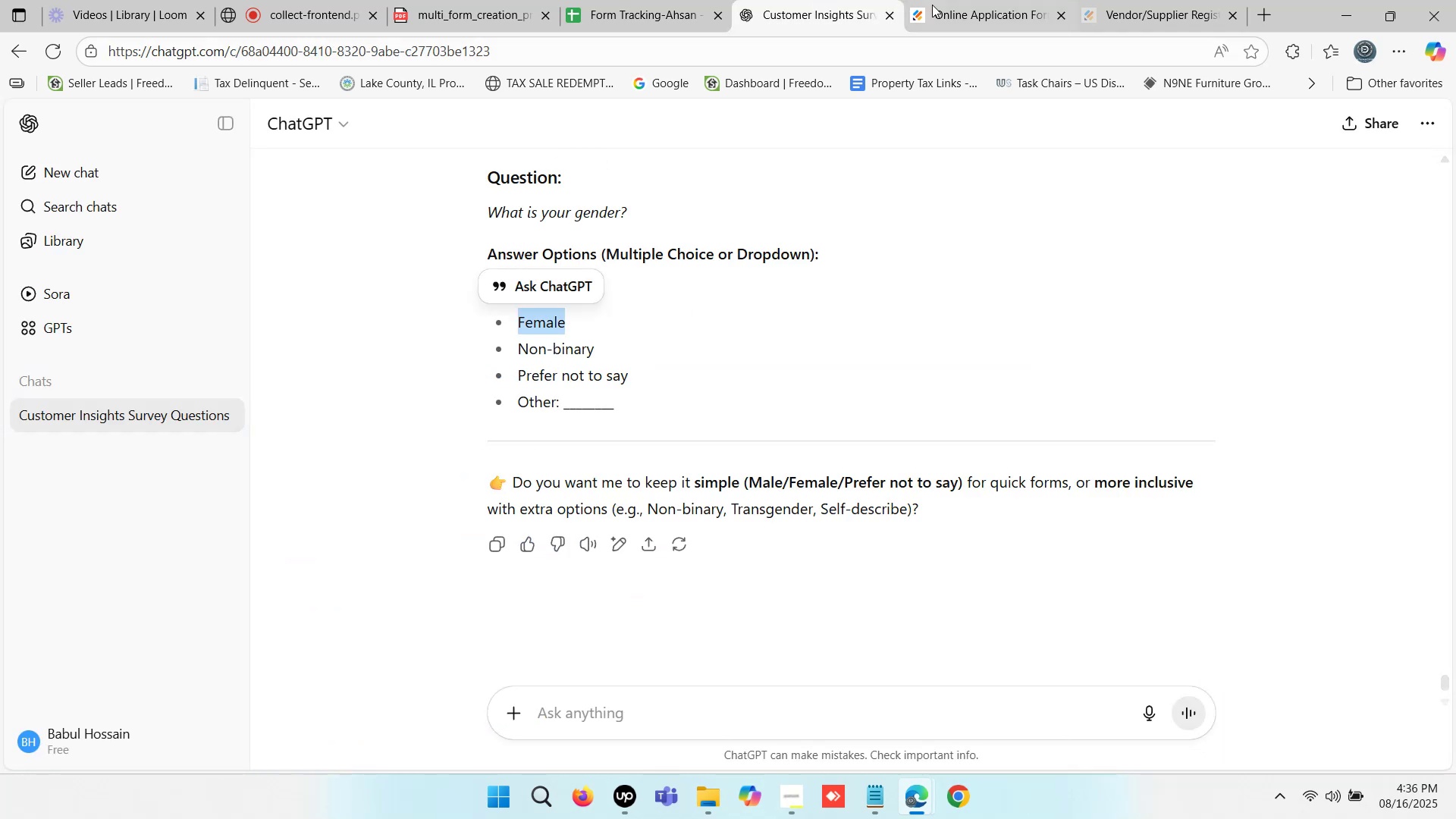 
left_click([952, 0])
 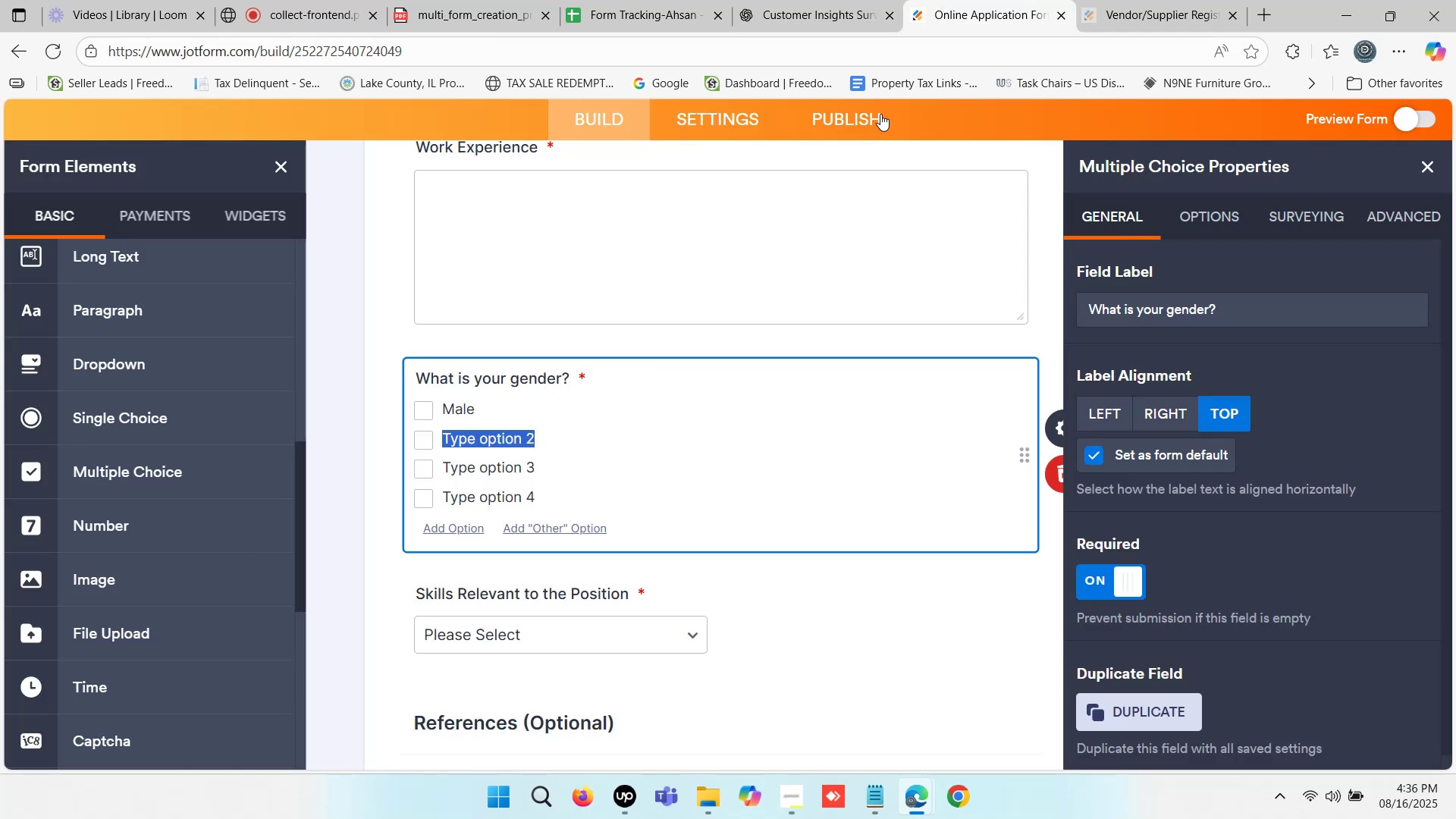 
key(Control+ControlLeft)
 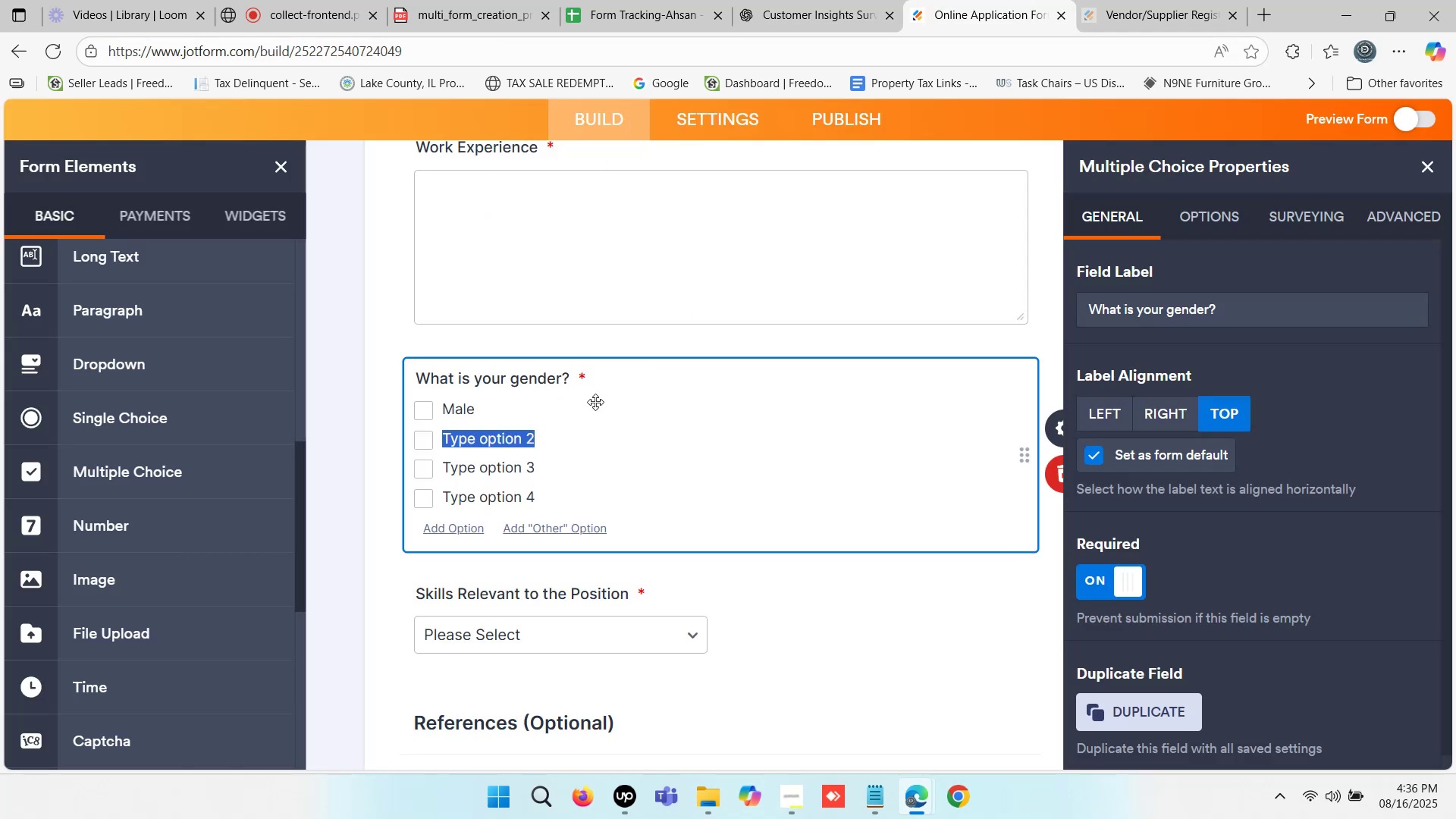 
key(Control+V)
 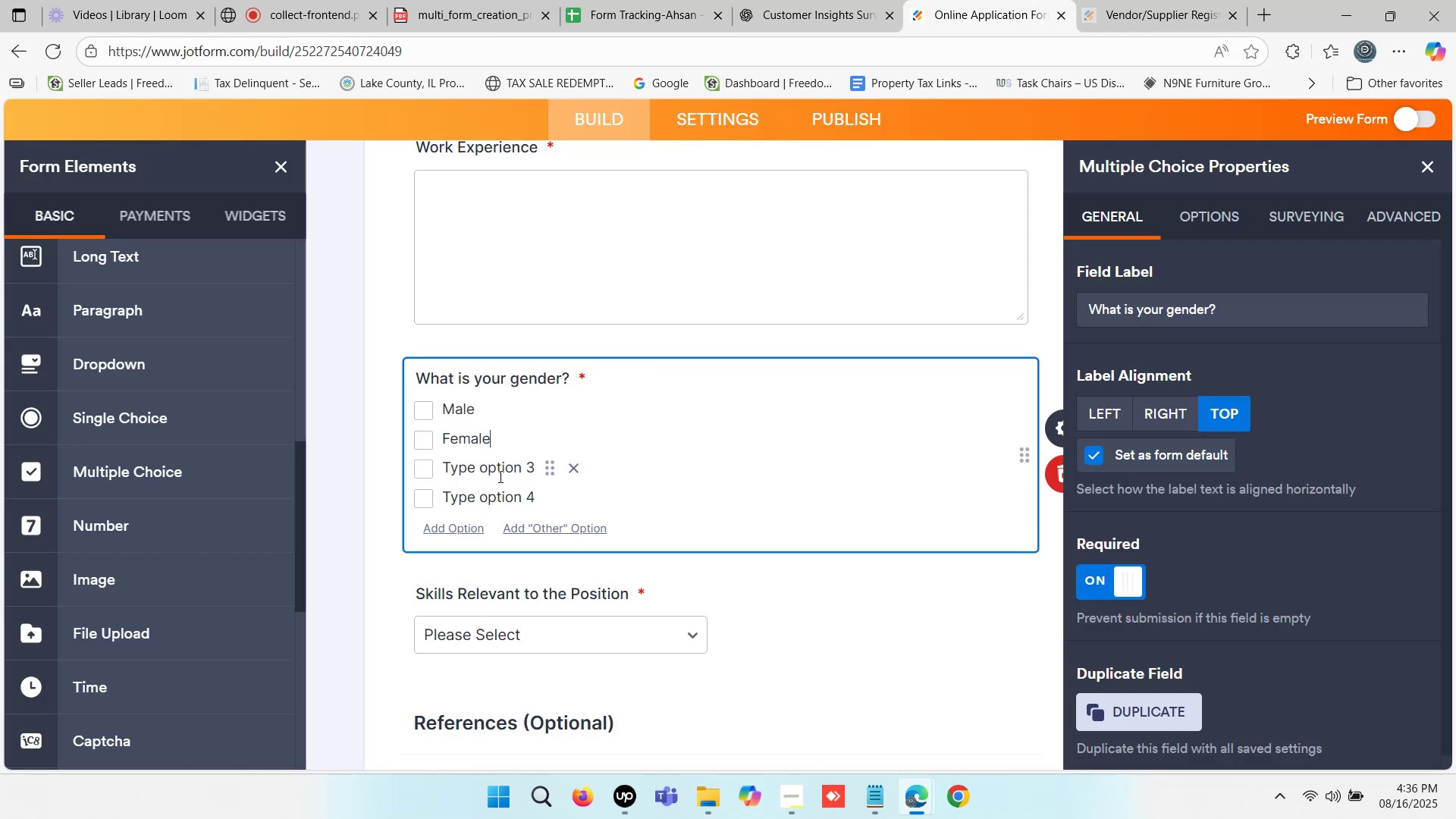 
left_click([491, 478])
 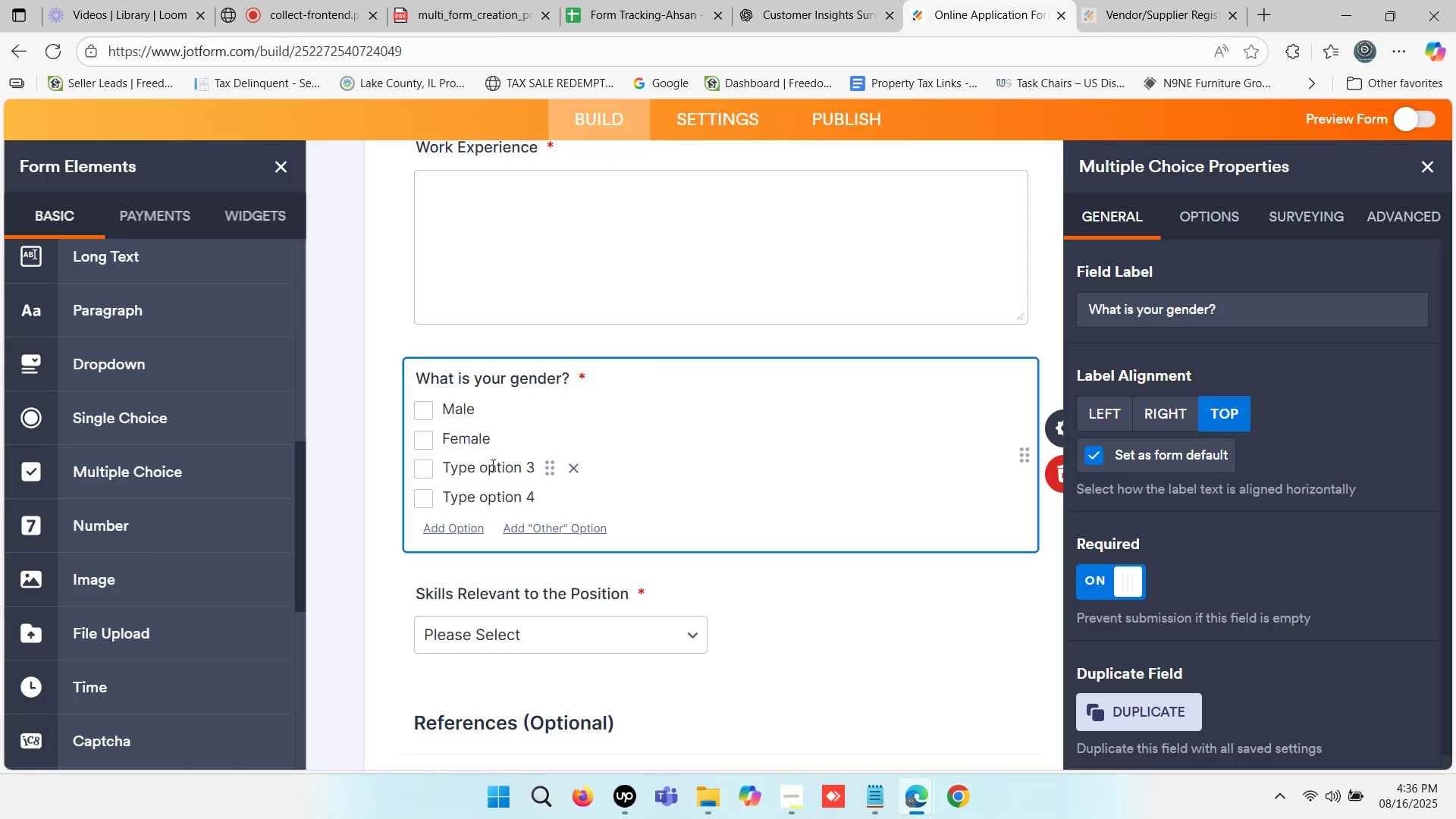 
left_click([491, 465])
 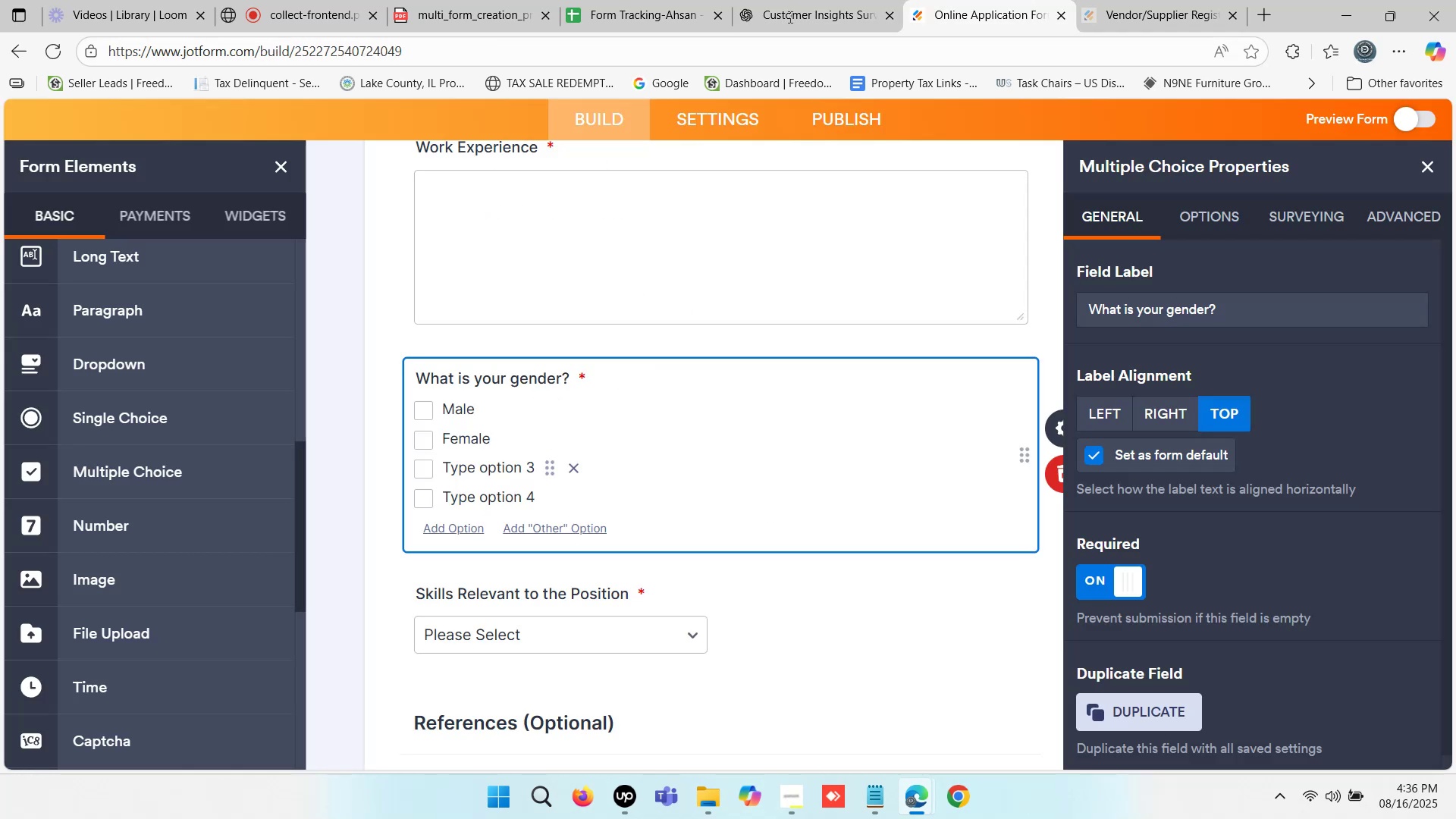 
left_click([801, 0])
 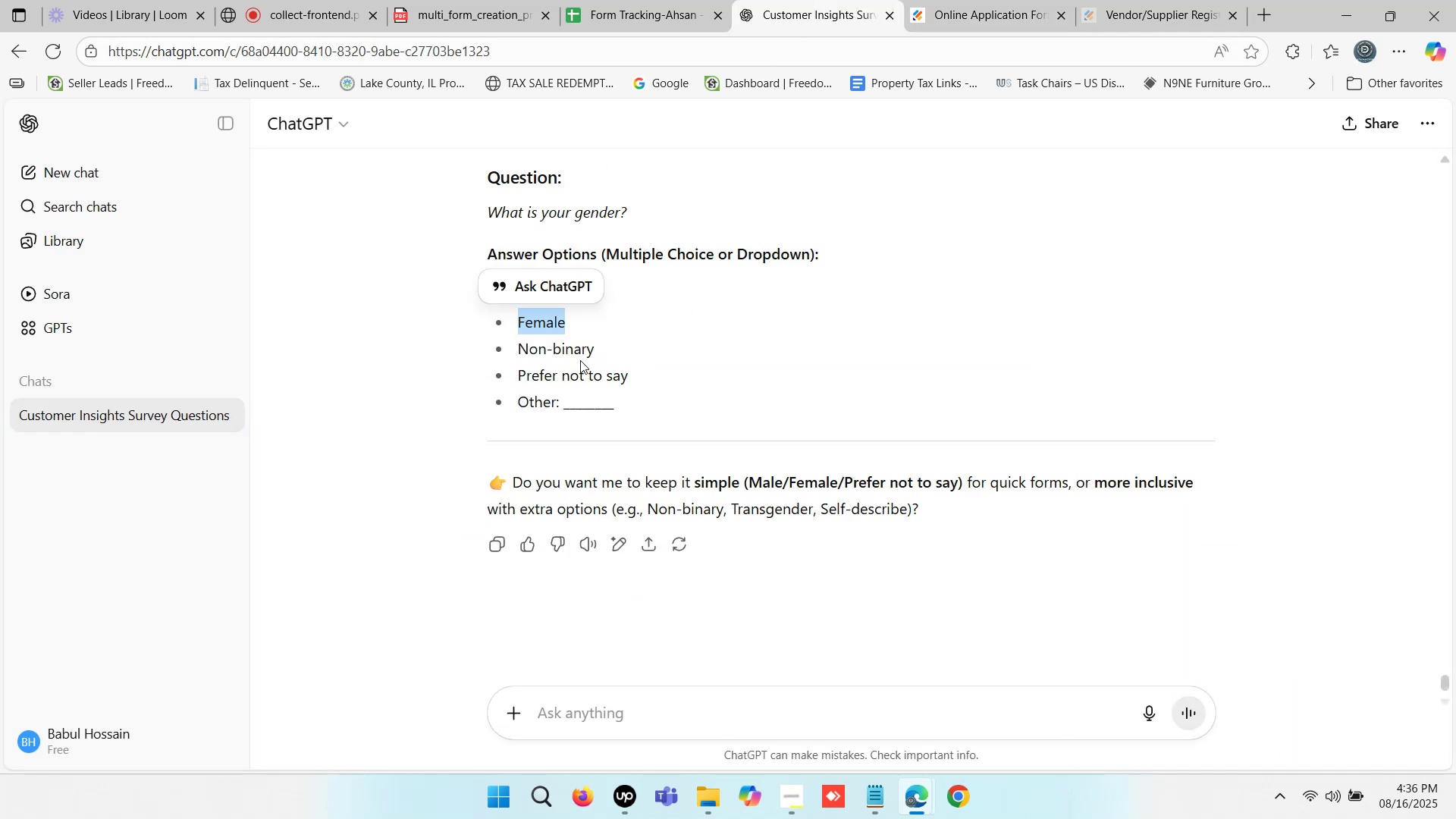 
left_click_drag(start_coordinate=[598, 348], to_coordinate=[520, 347])
 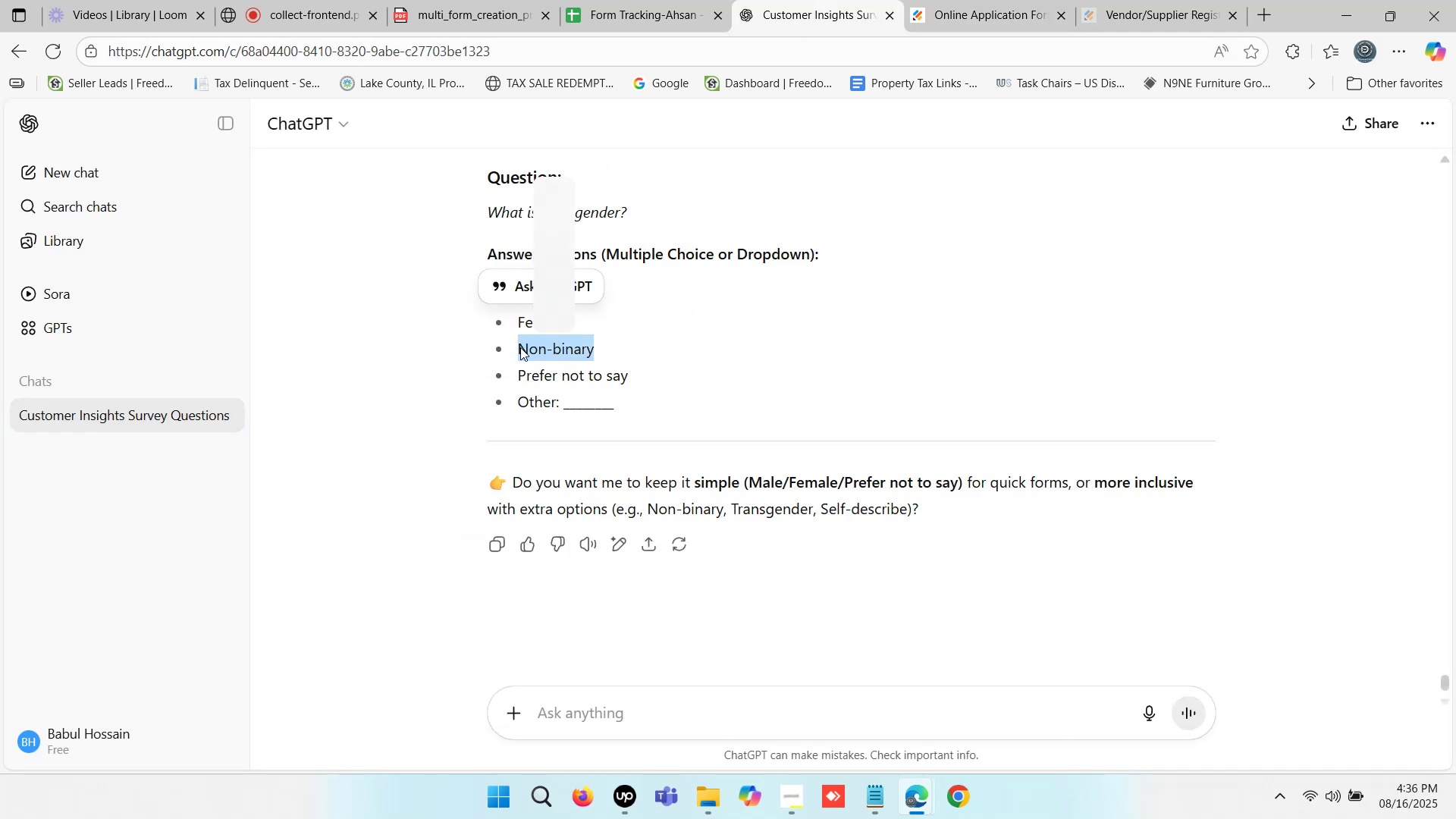 
key(Control+ControlLeft)
 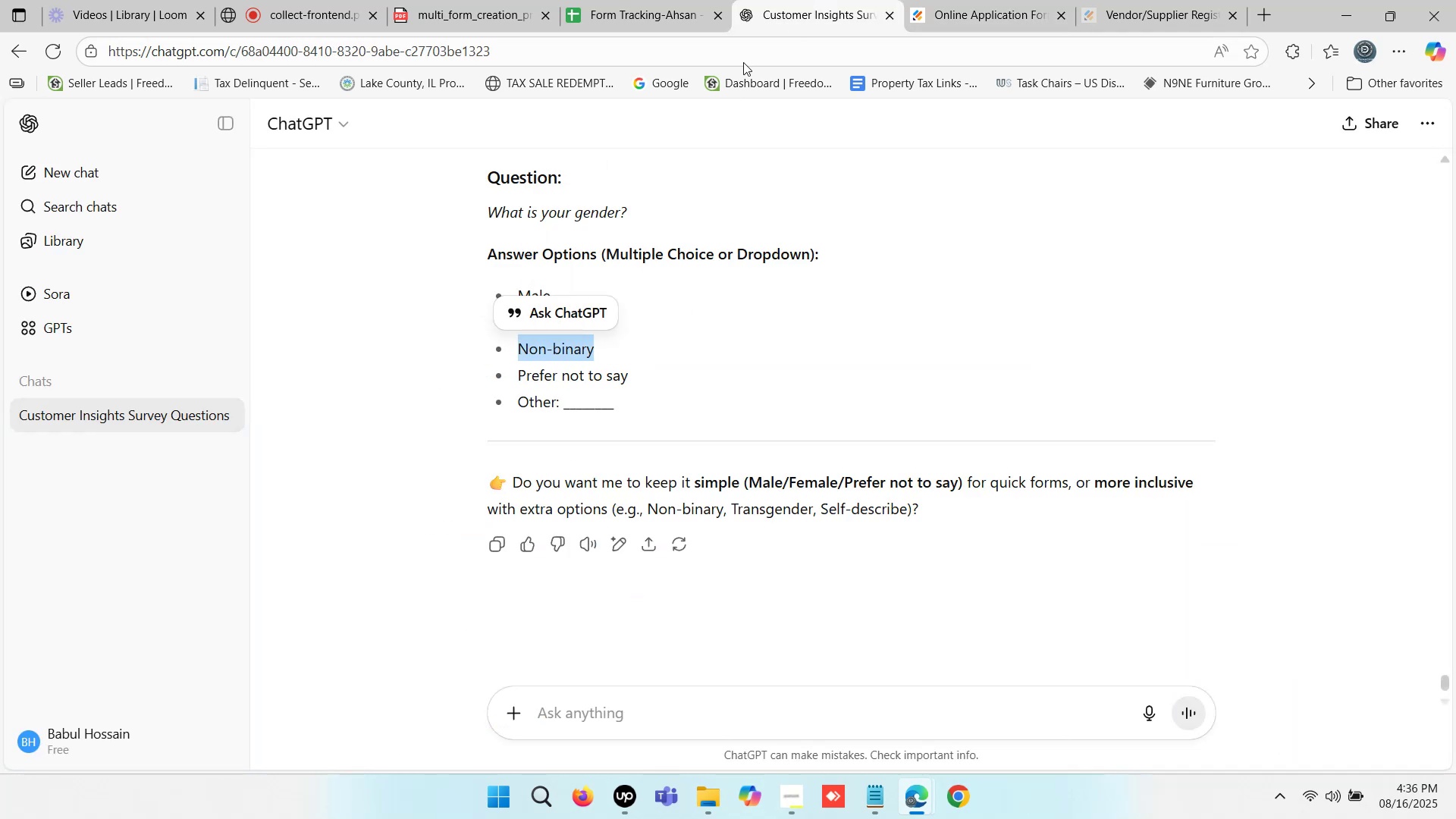 
key(Control+C)
 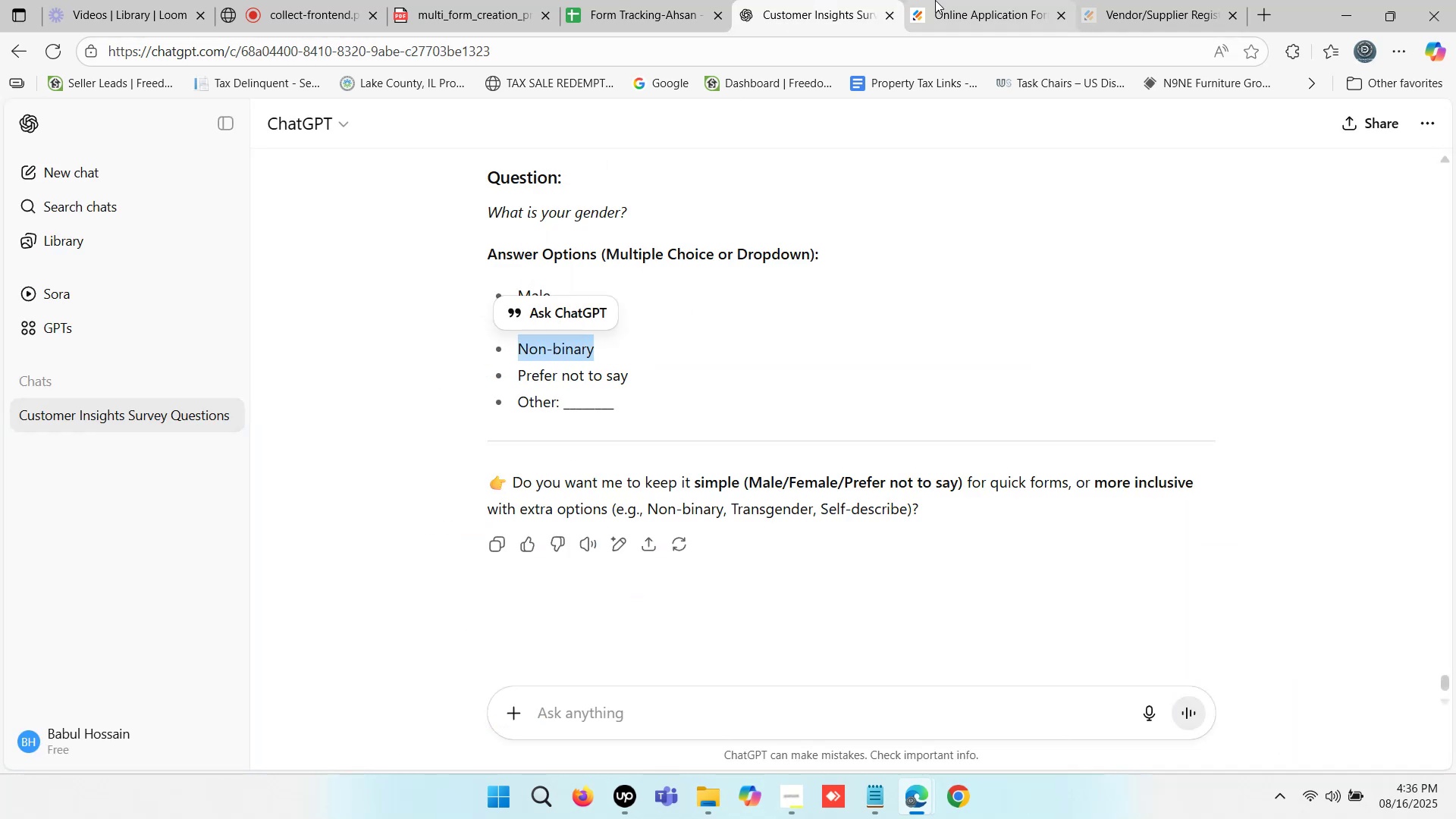 
left_click([948, 0])
 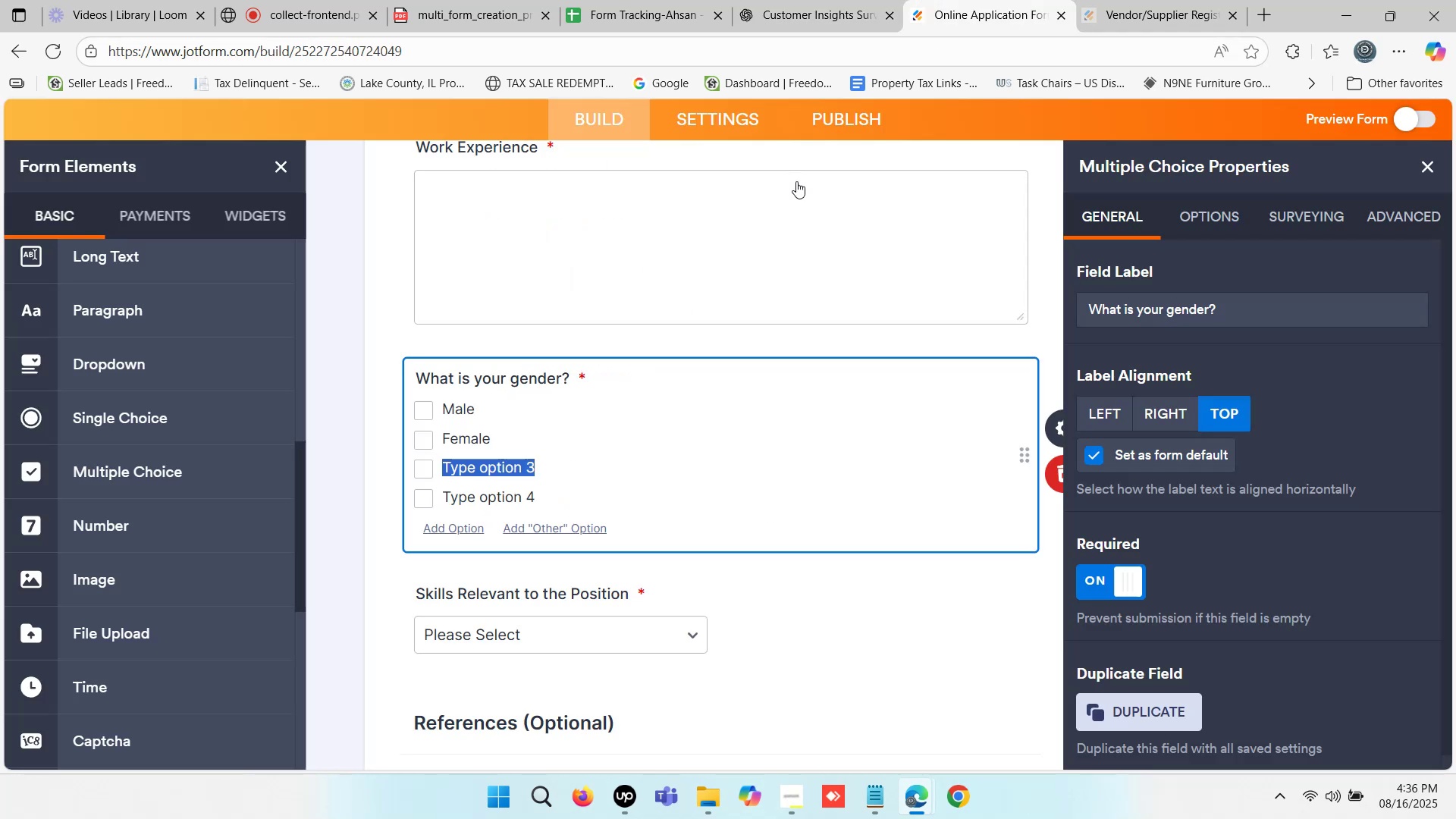 
key(Control+ControlLeft)
 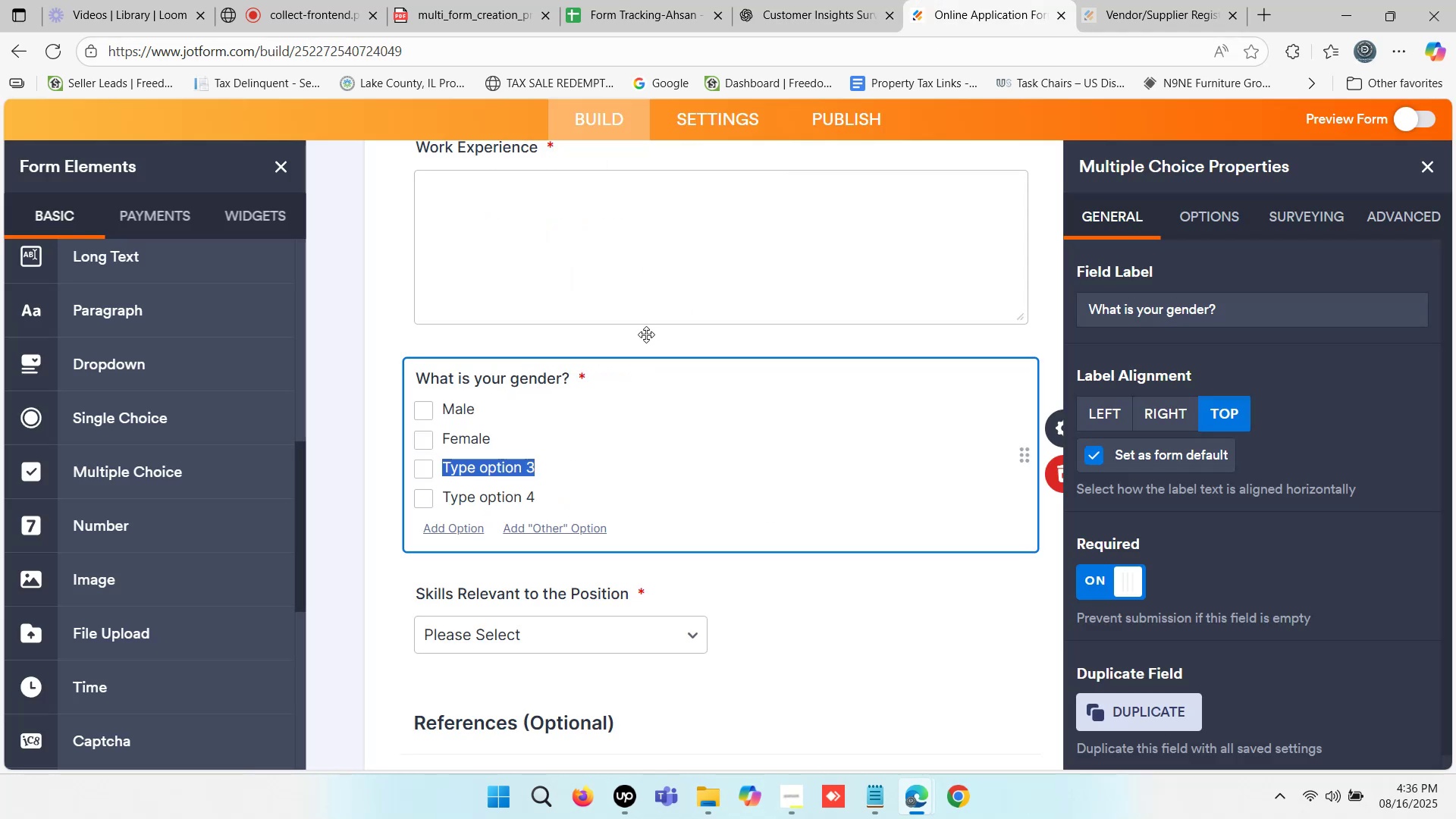 
key(Control+V)
 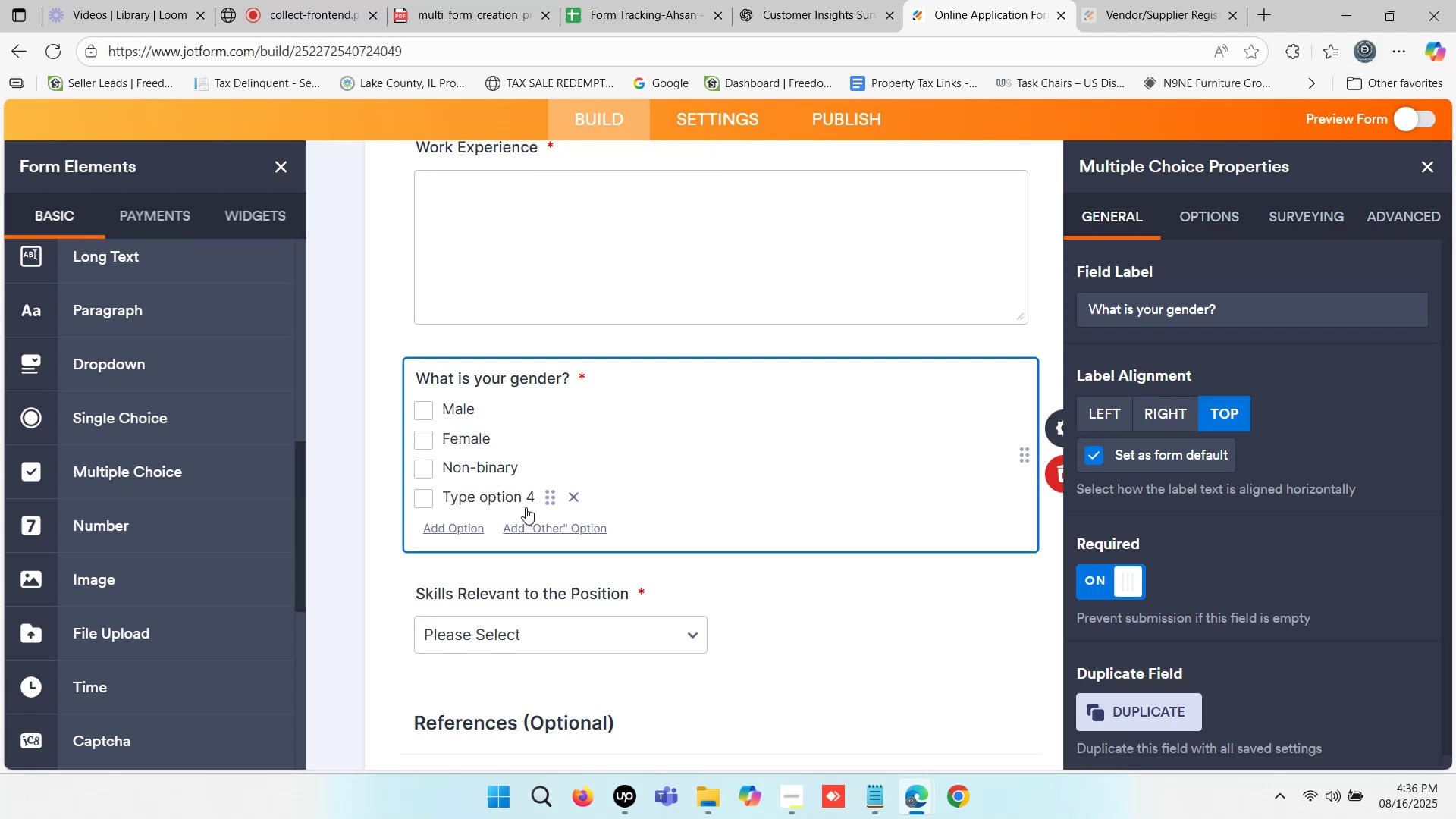 
left_click([518, 501])
 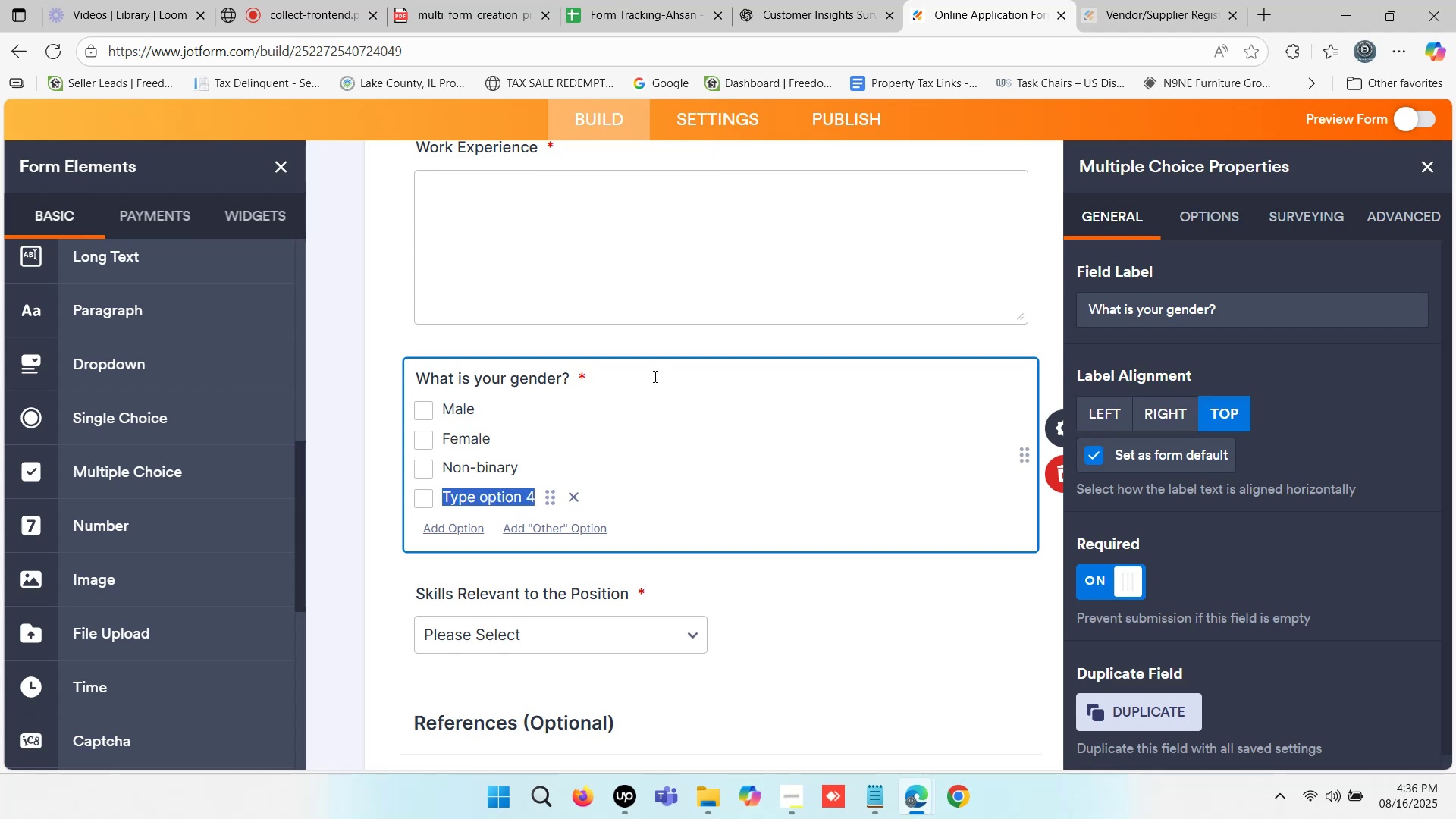 
left_click([813, 0])
 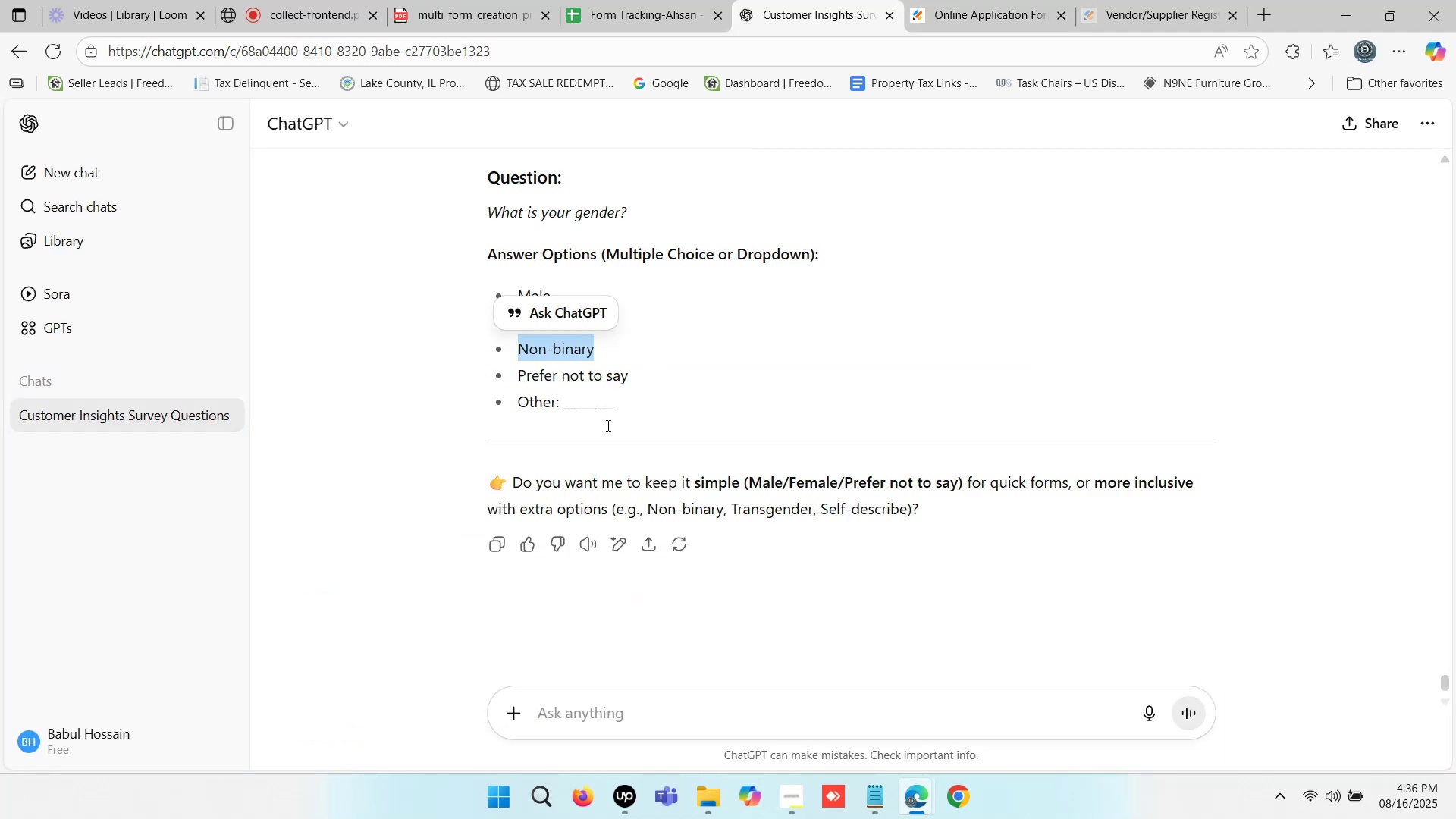 
left_click_drag(start_coordinate=[642, 379], to_coordinate=[541, 375])
 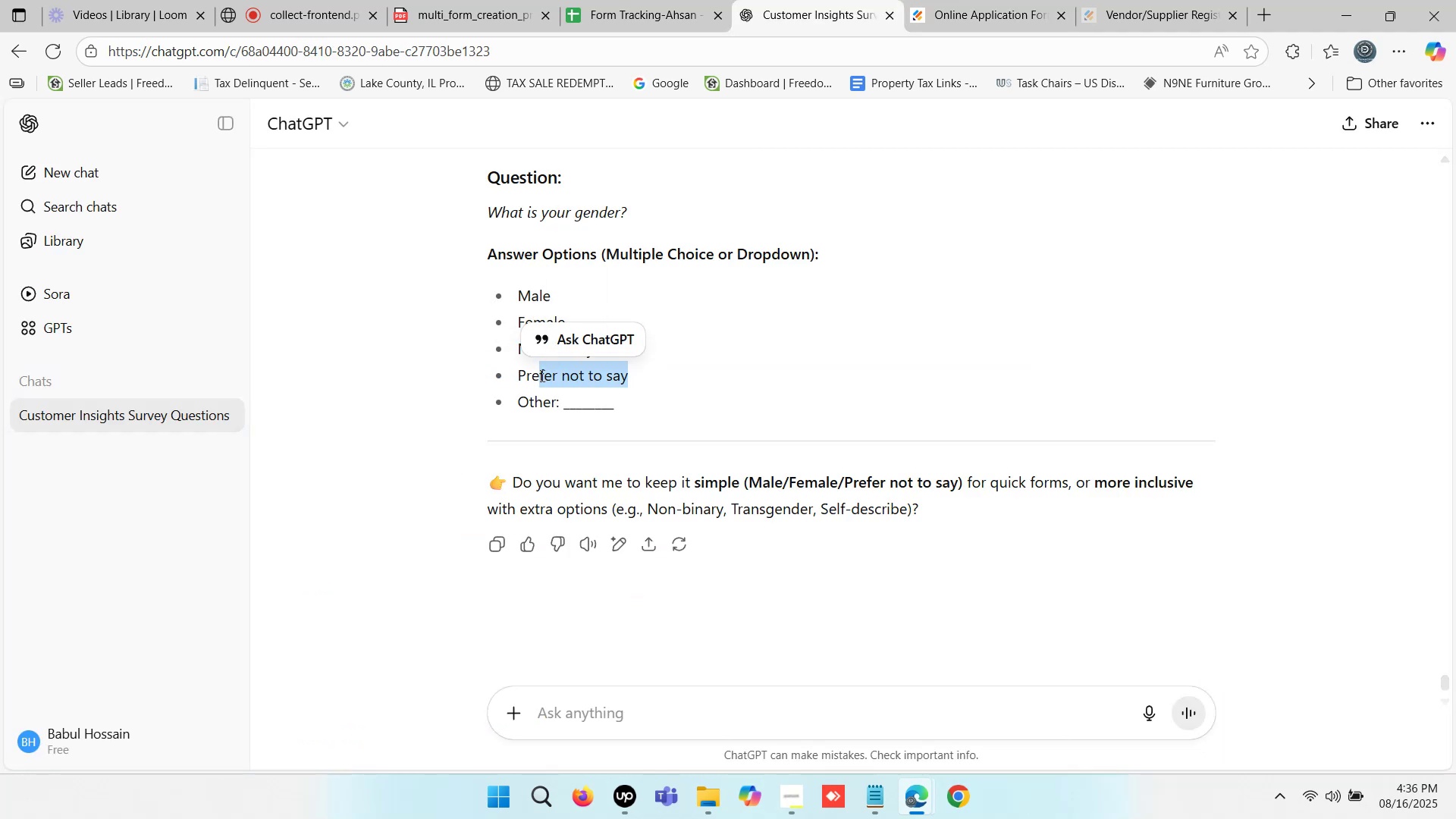 
double_click([541, 375])
 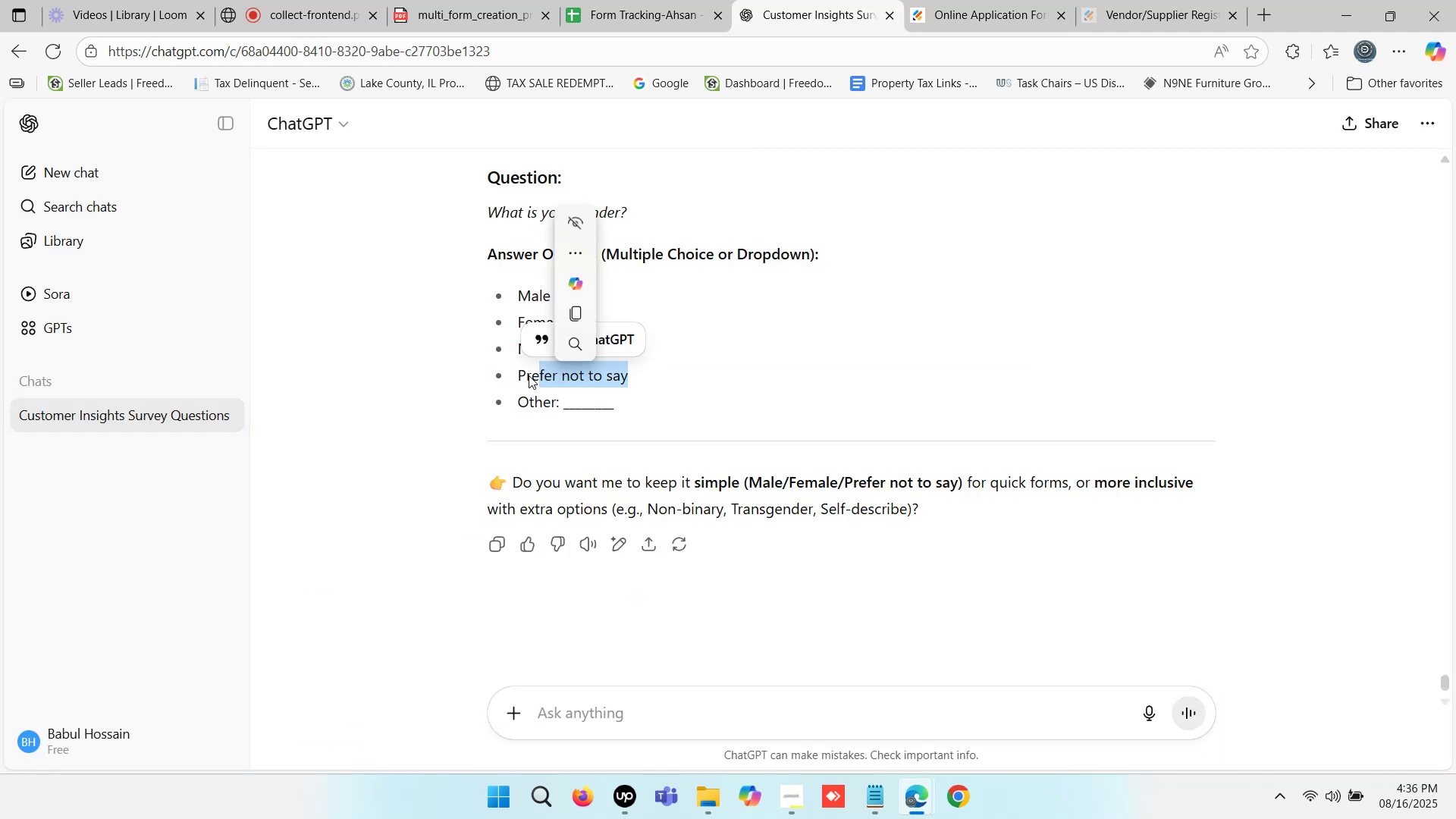 
left_click_drag(start_coordinate=[519, 372], to_coordinate=[629, 372])
 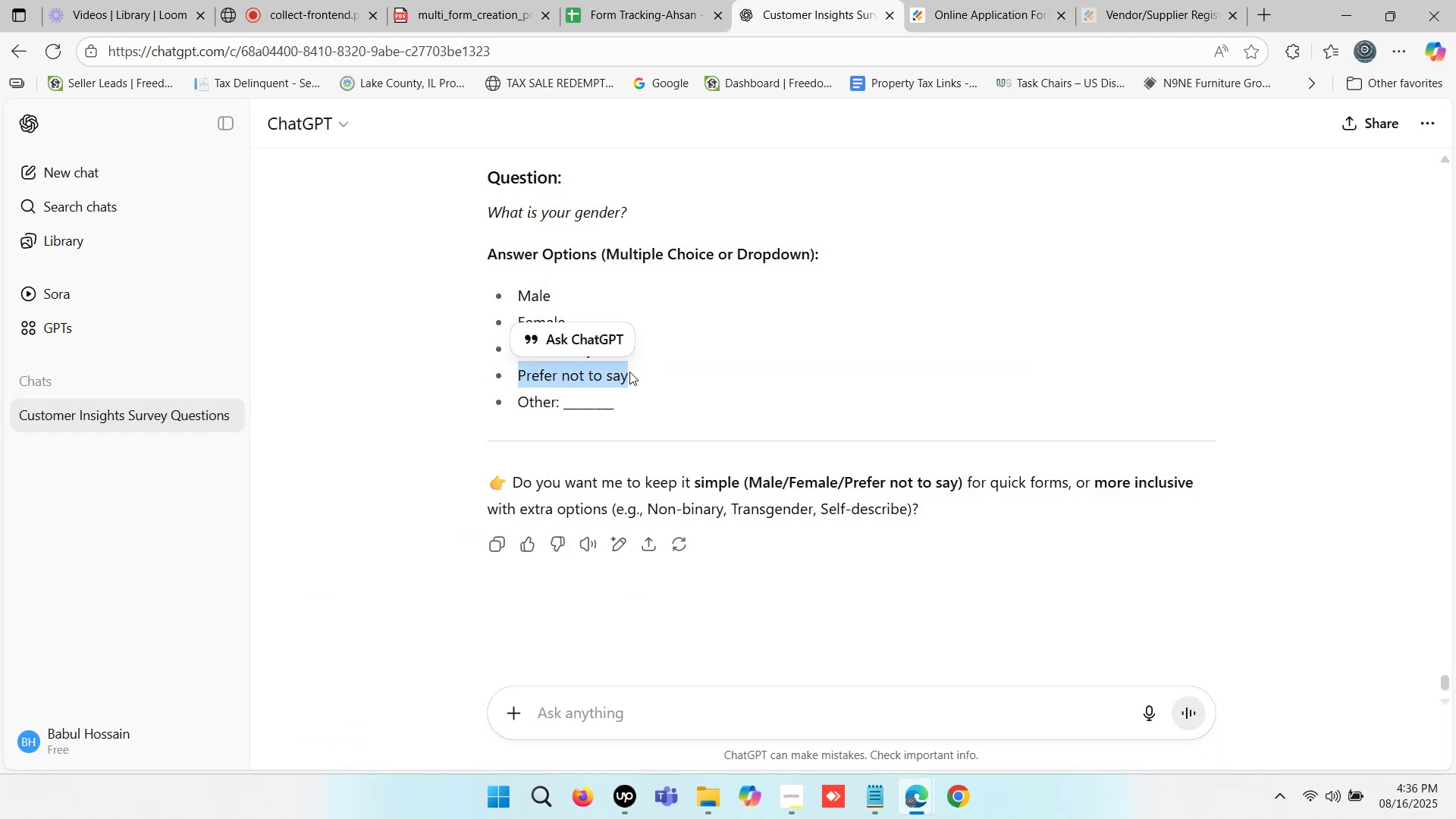 
key(Control+C)
 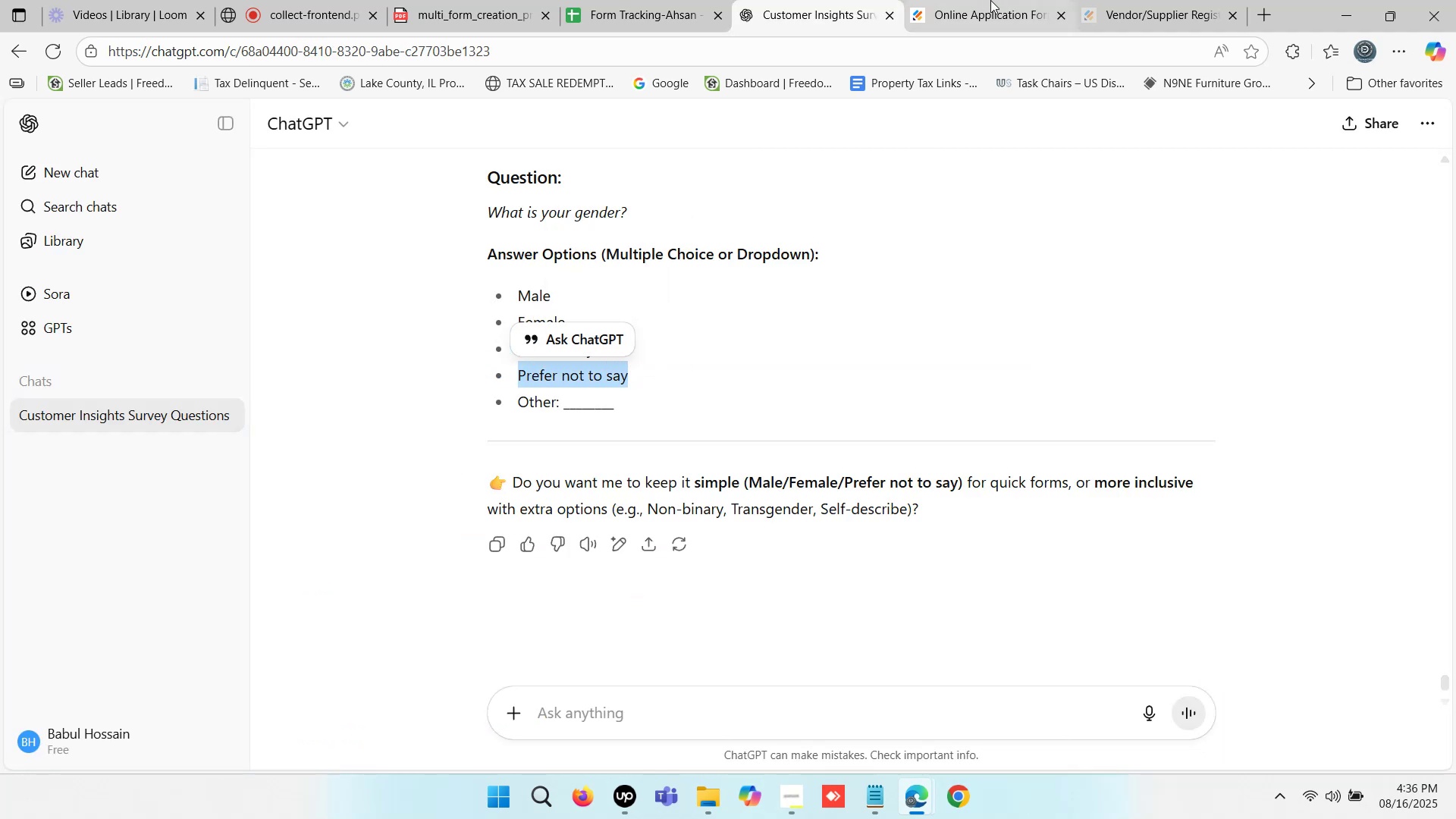 
left_click([990, 0])
 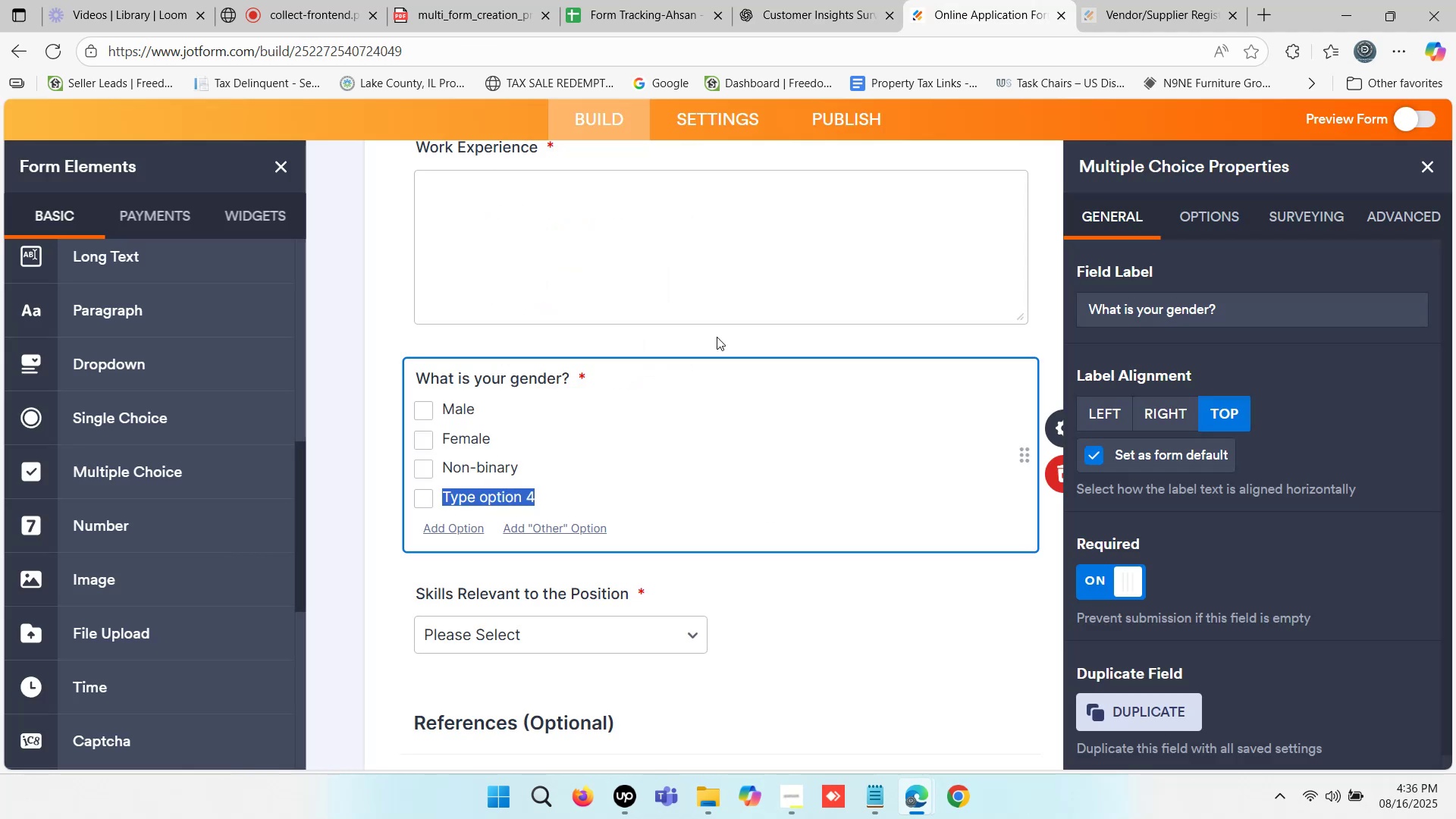 
key(Control+V)
 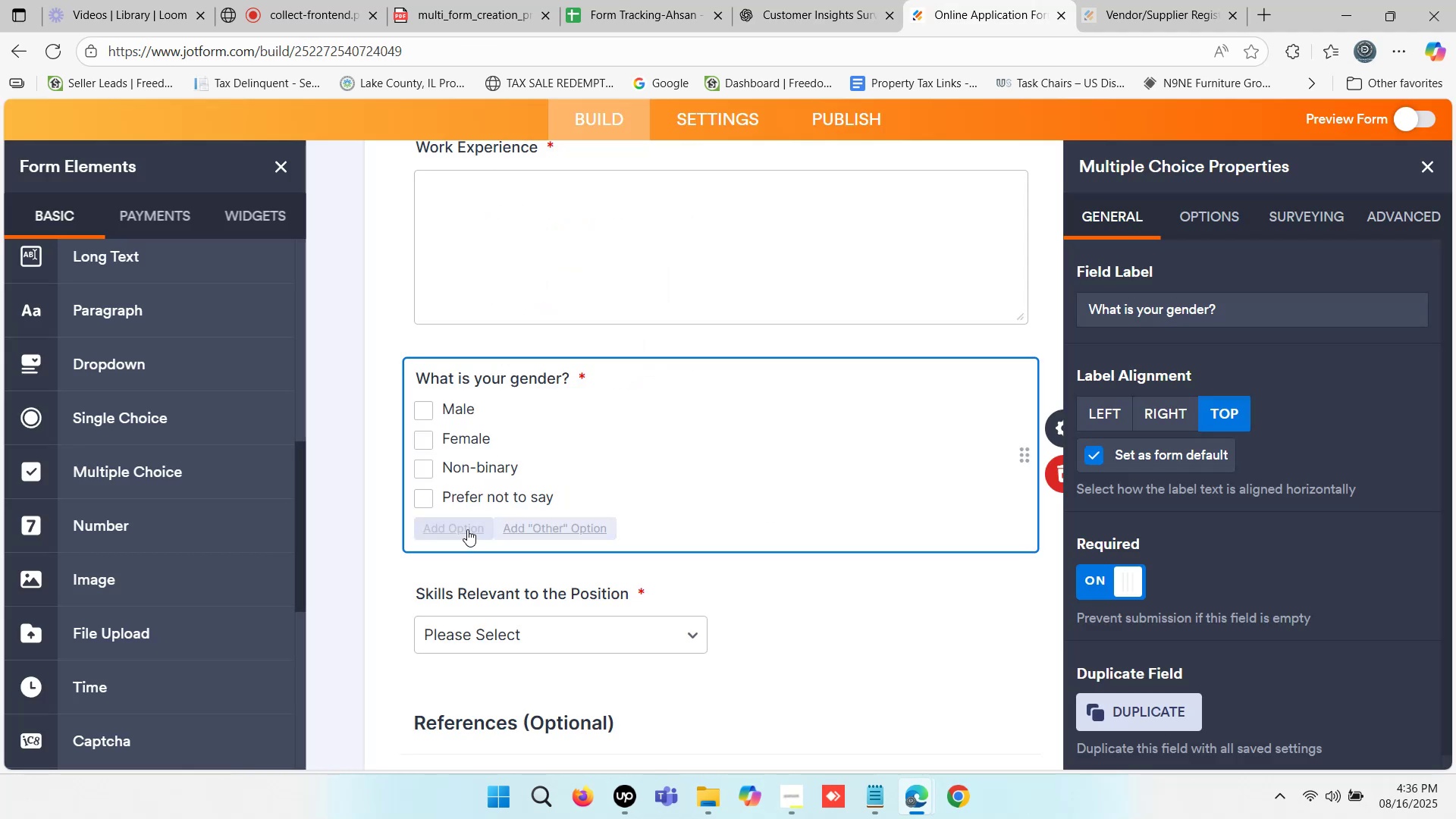 
left_click([465, 529])
 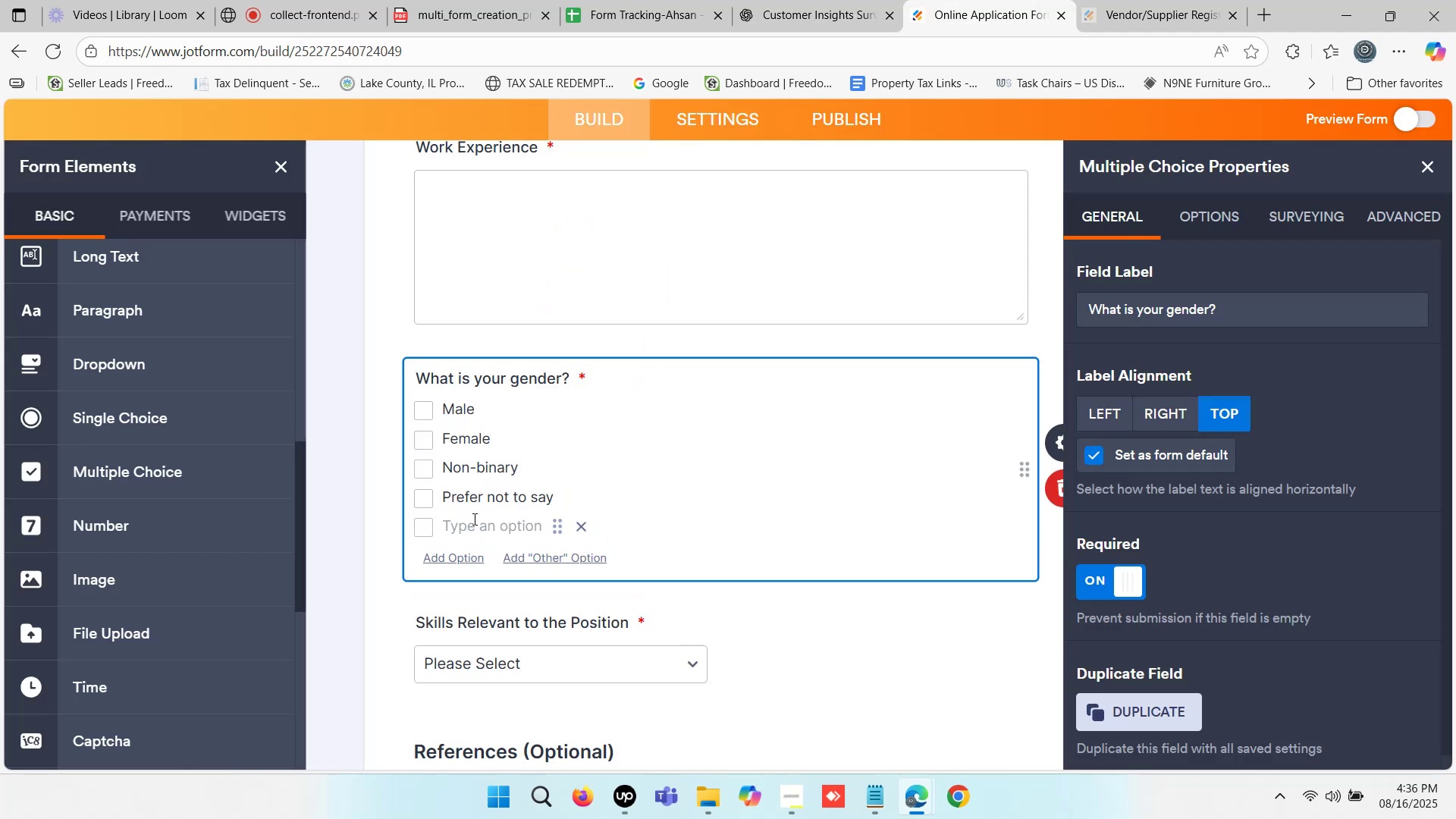 
type(Other)
 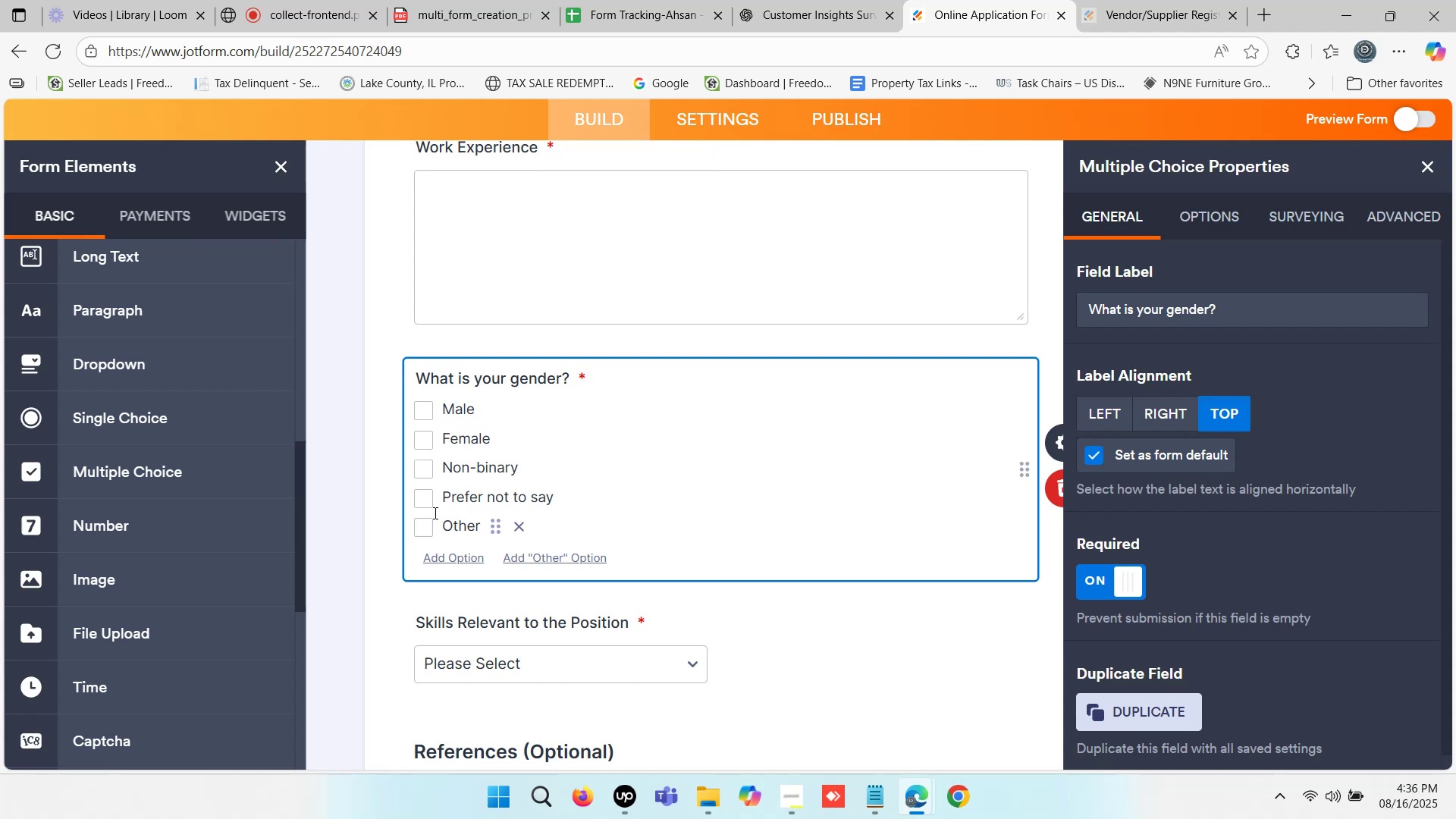 
left_click([331, 441])
 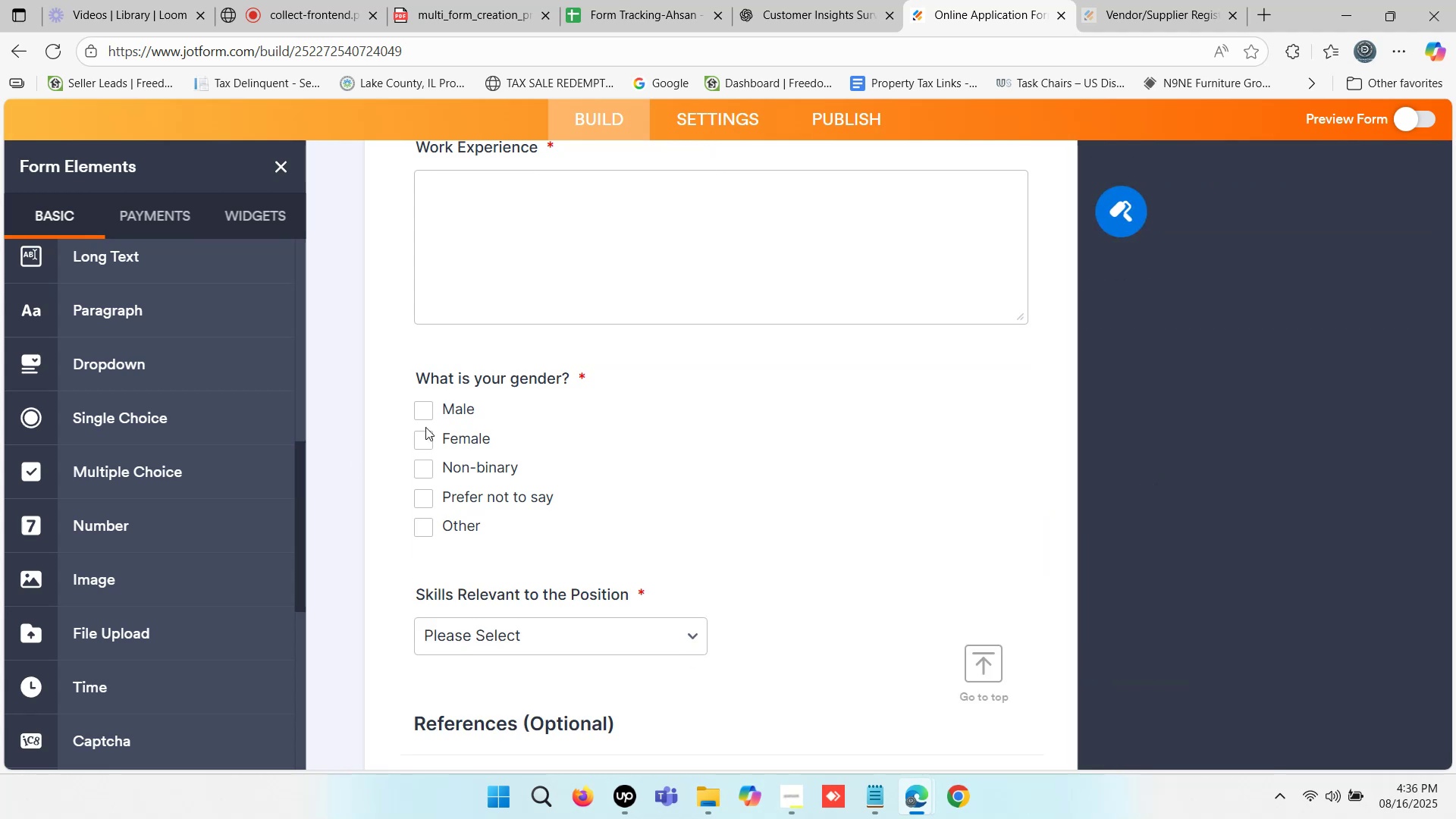 
scroll: coordinate [573, 391], scroll_direction: down, amount: 1.0
 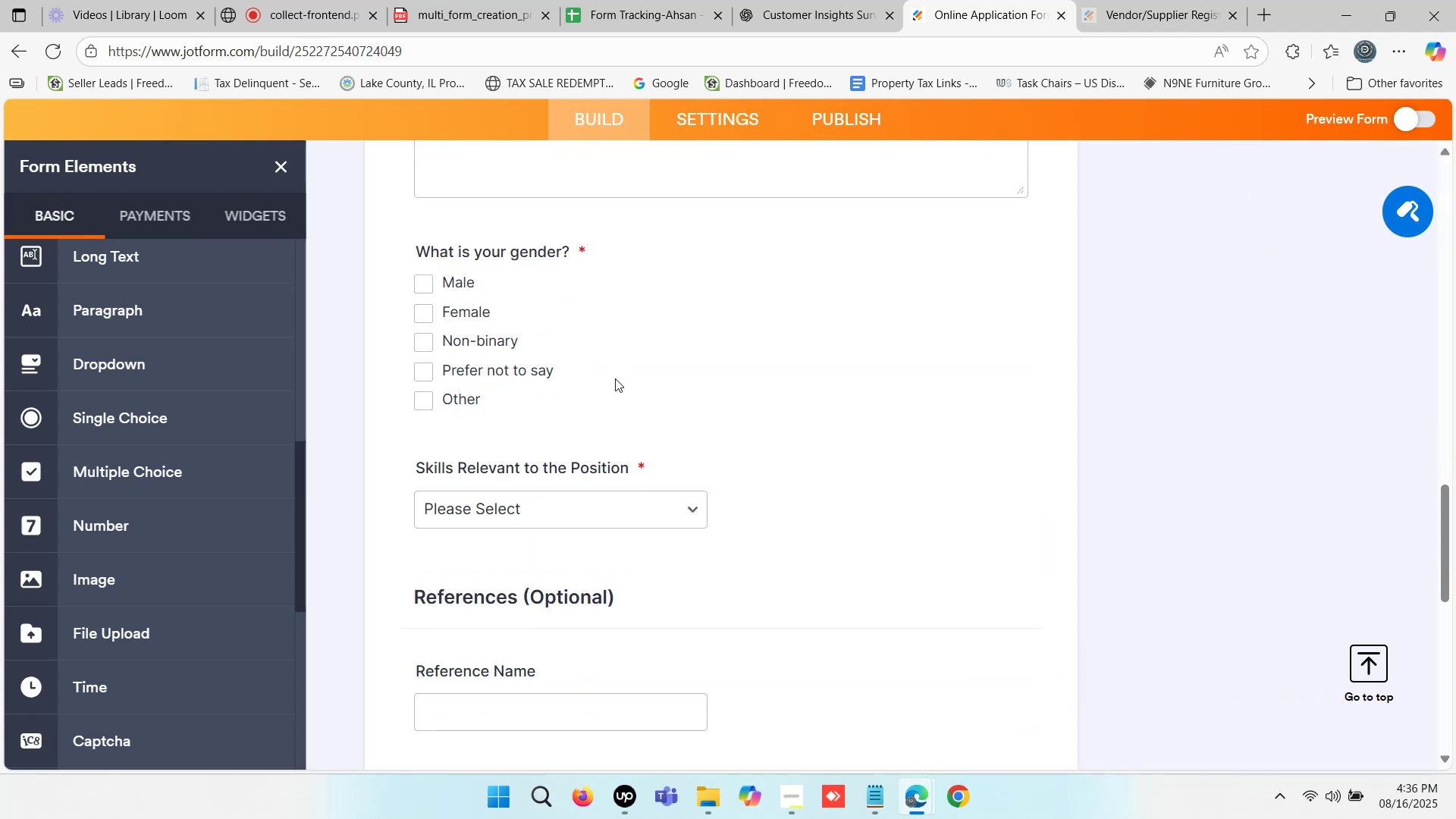 
scroll: coordinate [615, 378], scroll_direction: up, amount: 4.0
 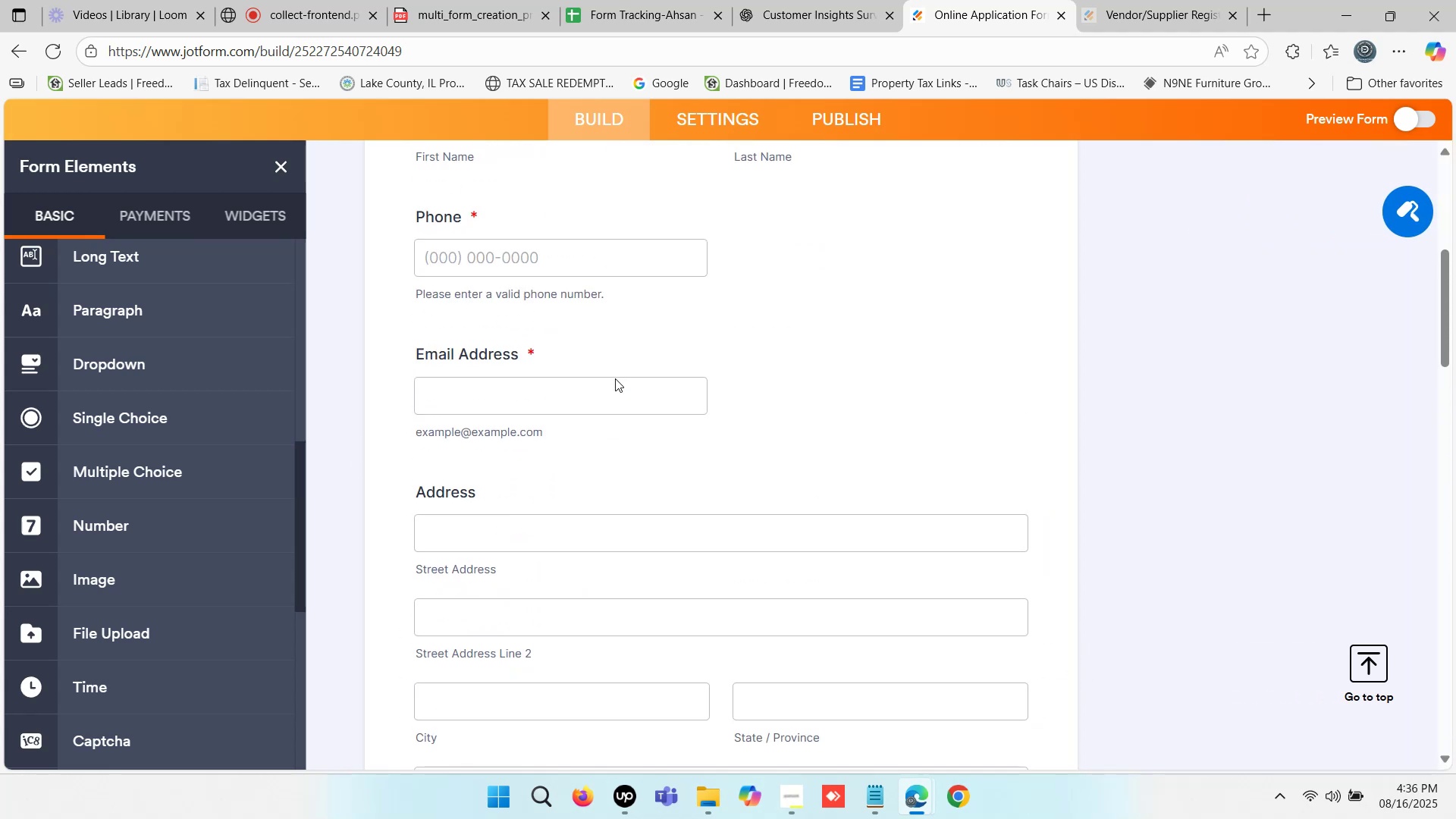 
scroll: coordinate [597, 377], scroll_direction: down, amount: 2.0
 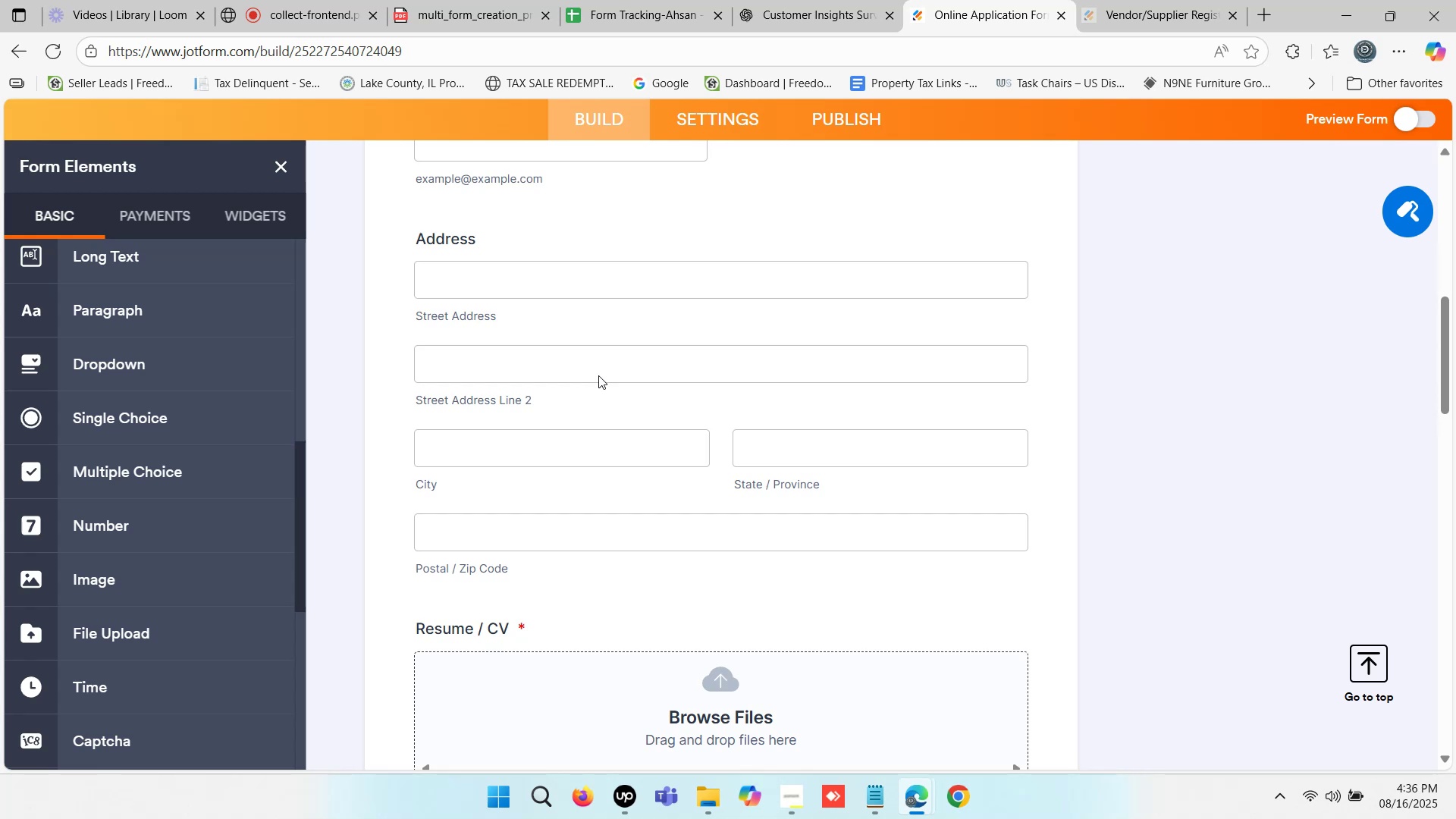 
wait(5.62)
 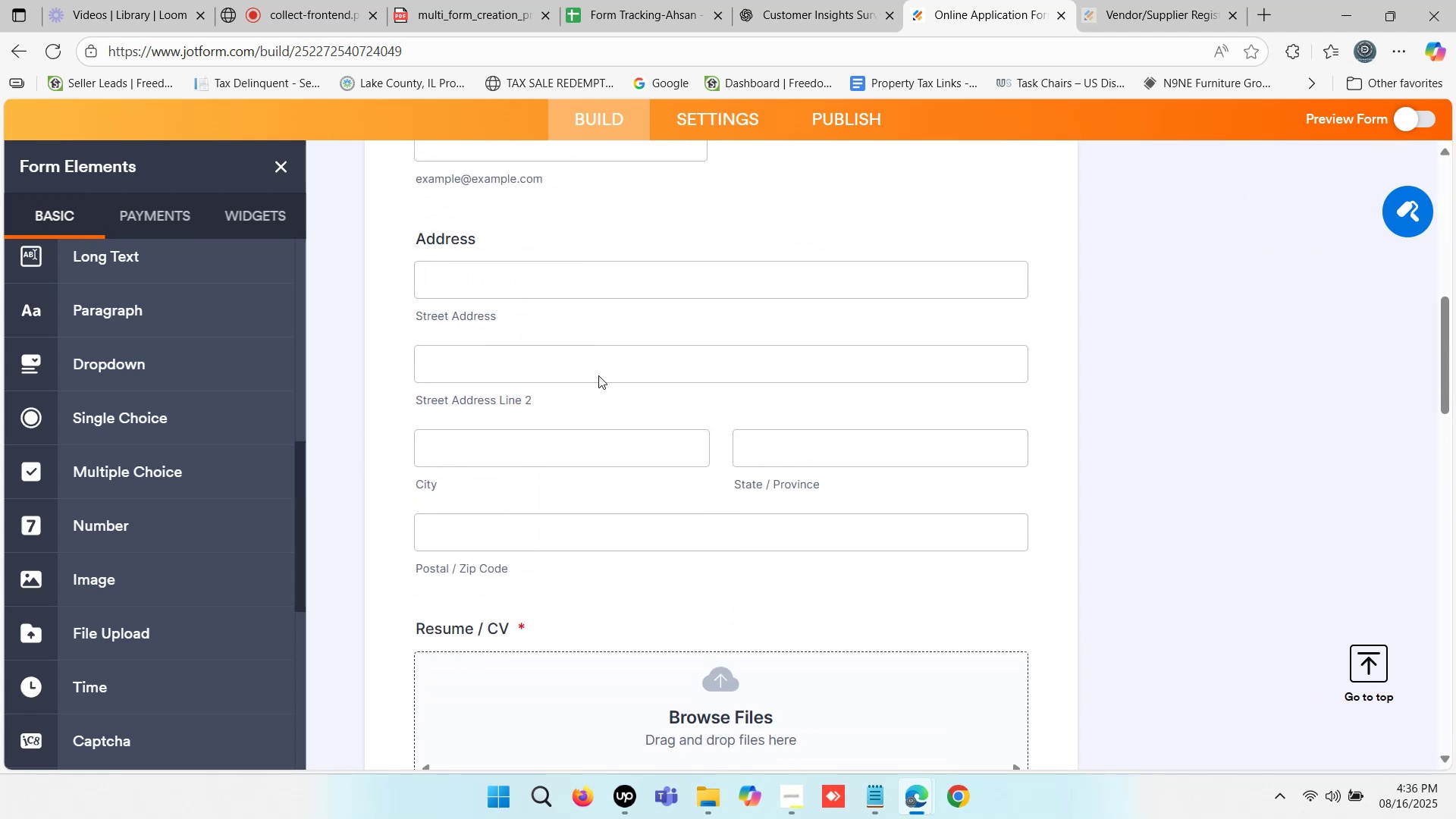 
scroll: coordinate [577, 364], scroll_direction: down, amount: 6.0
 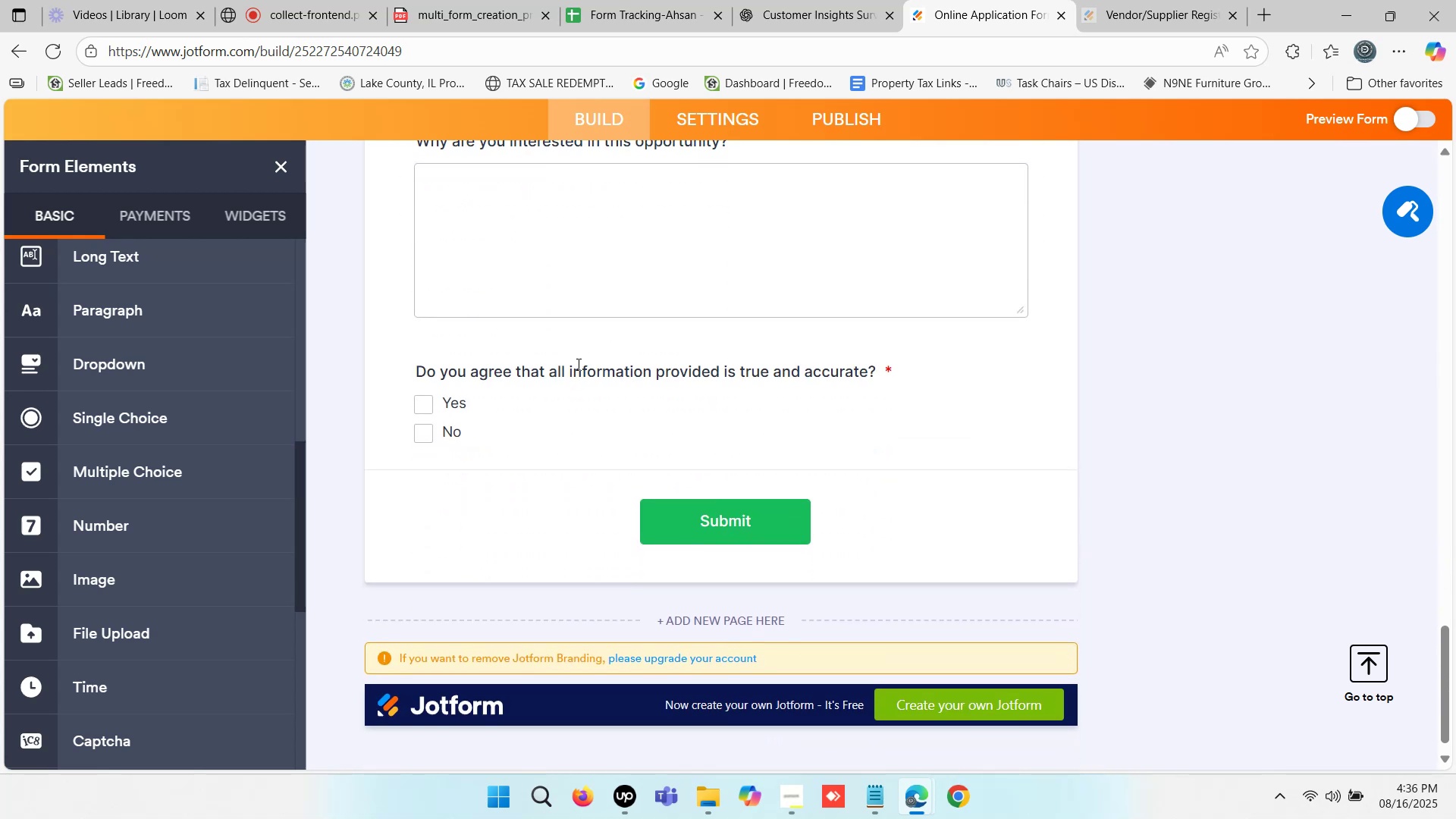 
wait(5.98)
 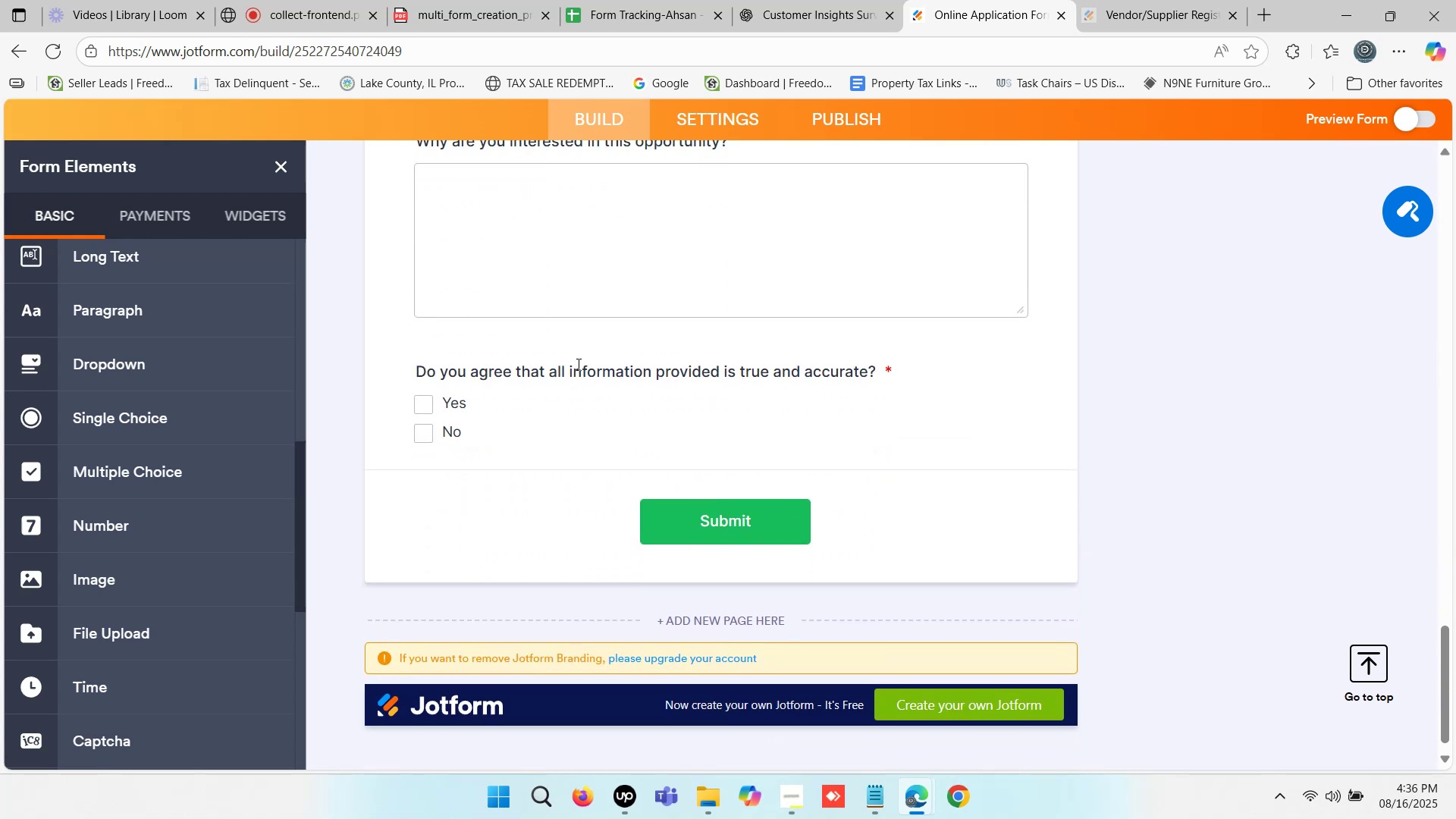 
scroll: coordinate [856, 349], scroll_direction: up, amount: 12.0
 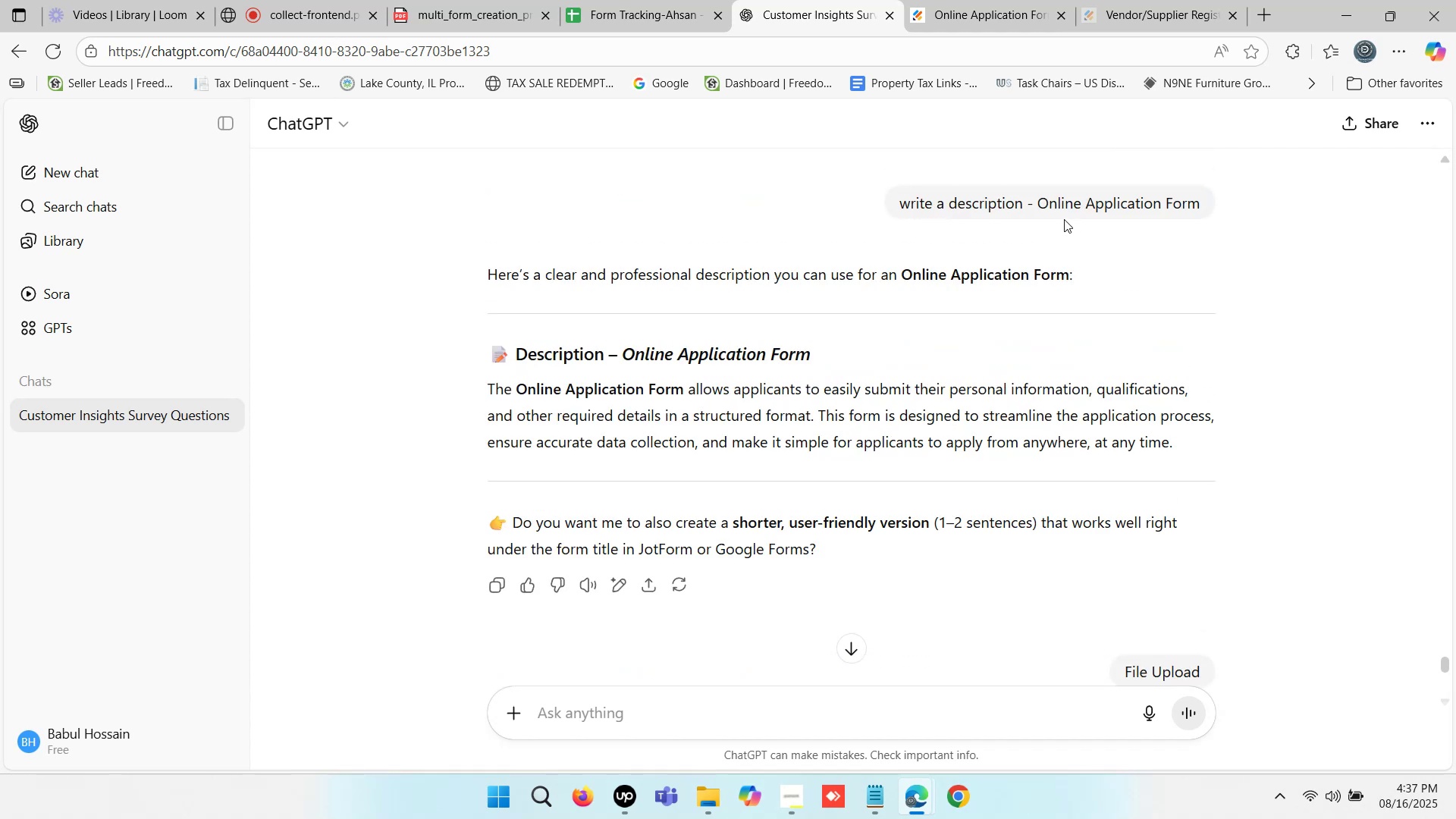 
left_click_drag(start_coordinate=[1037, 202], to_coordinate=[1200, 201])
 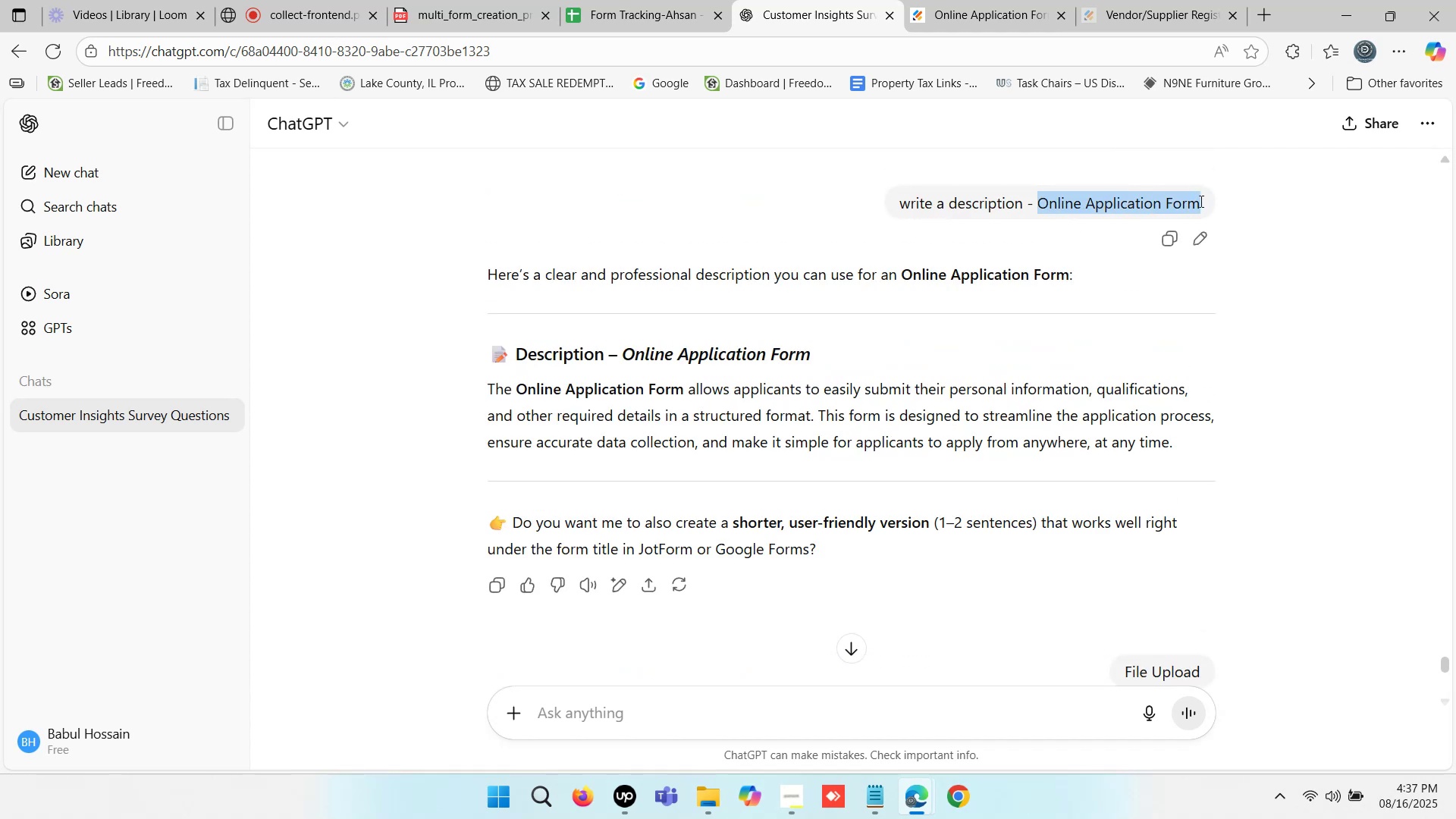 
key(Control+ControlLeft)
 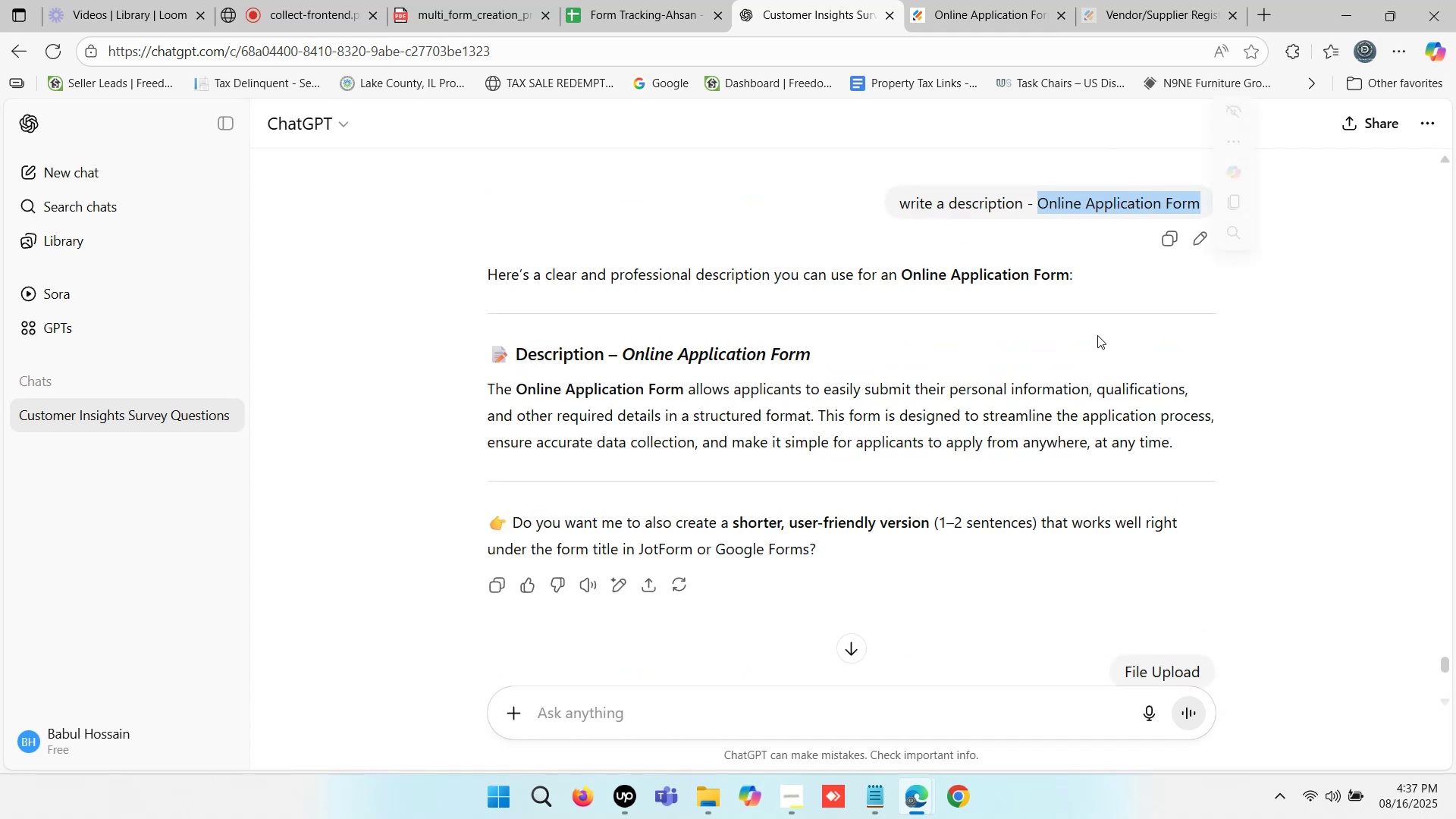 
key(Control+C)
 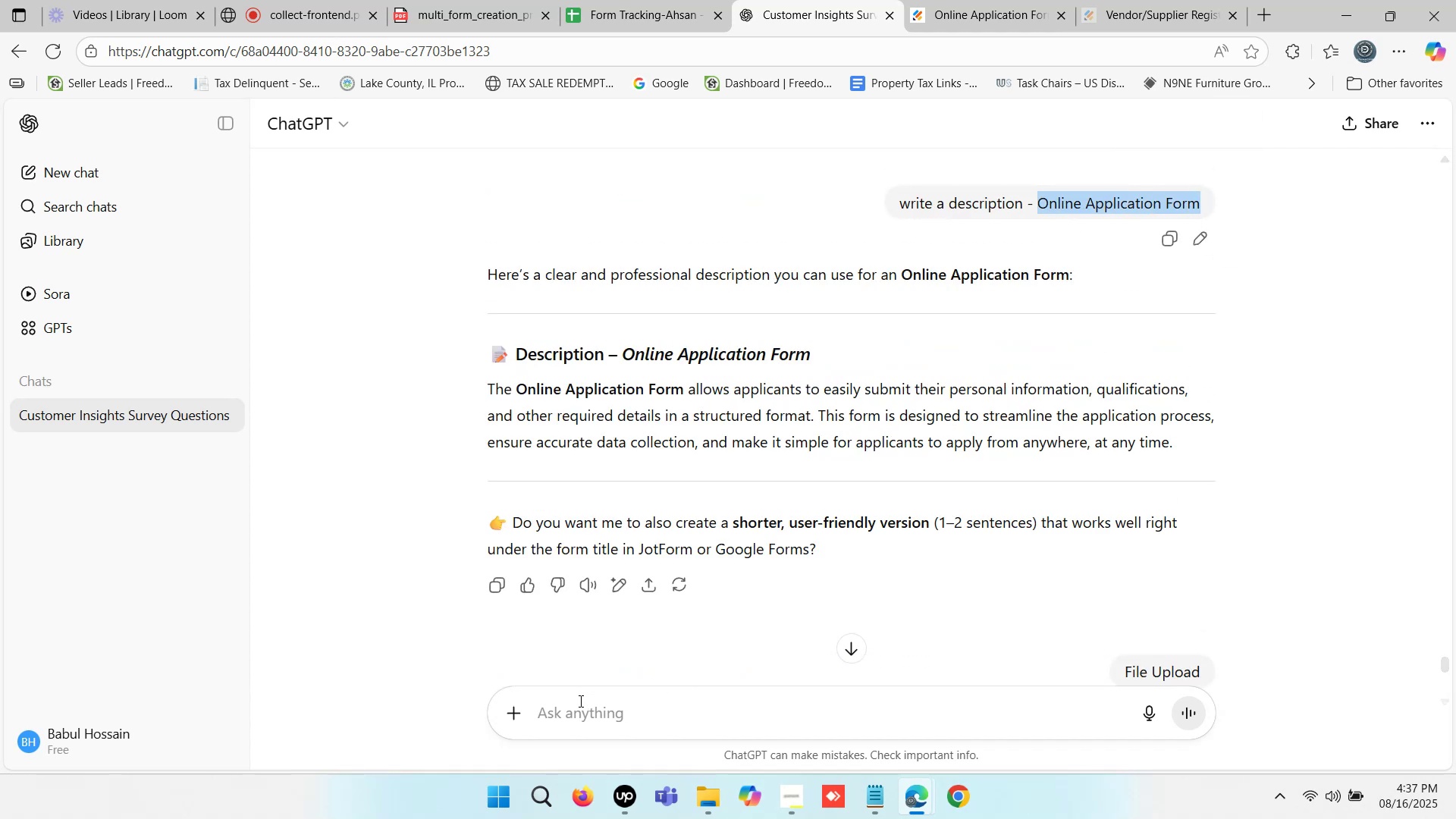 
left_click([574, 705])
 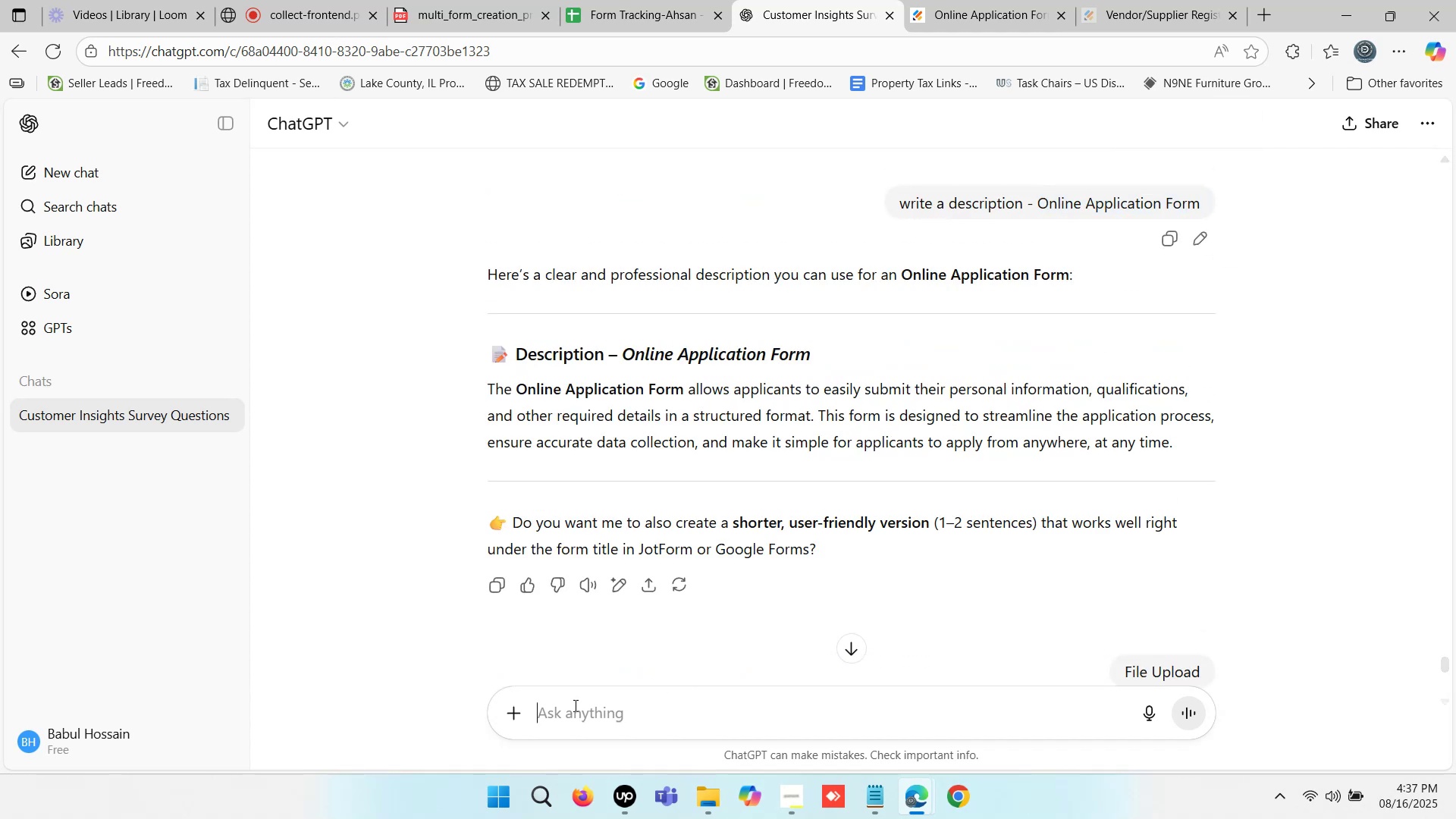 
key(Control+ControlLeft)
 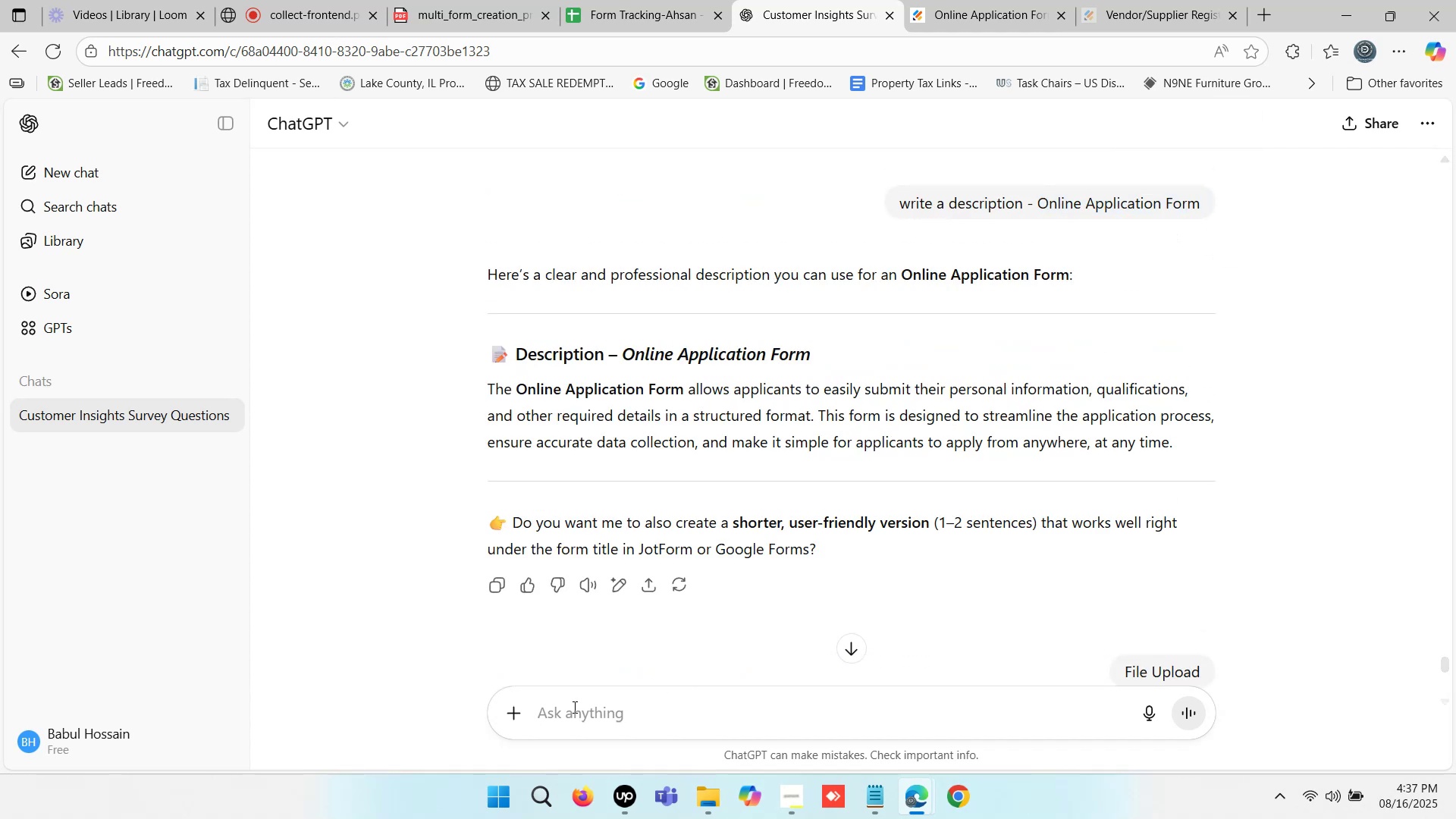 
type(write a q)
key(Backspace)
type(agree question format - )
 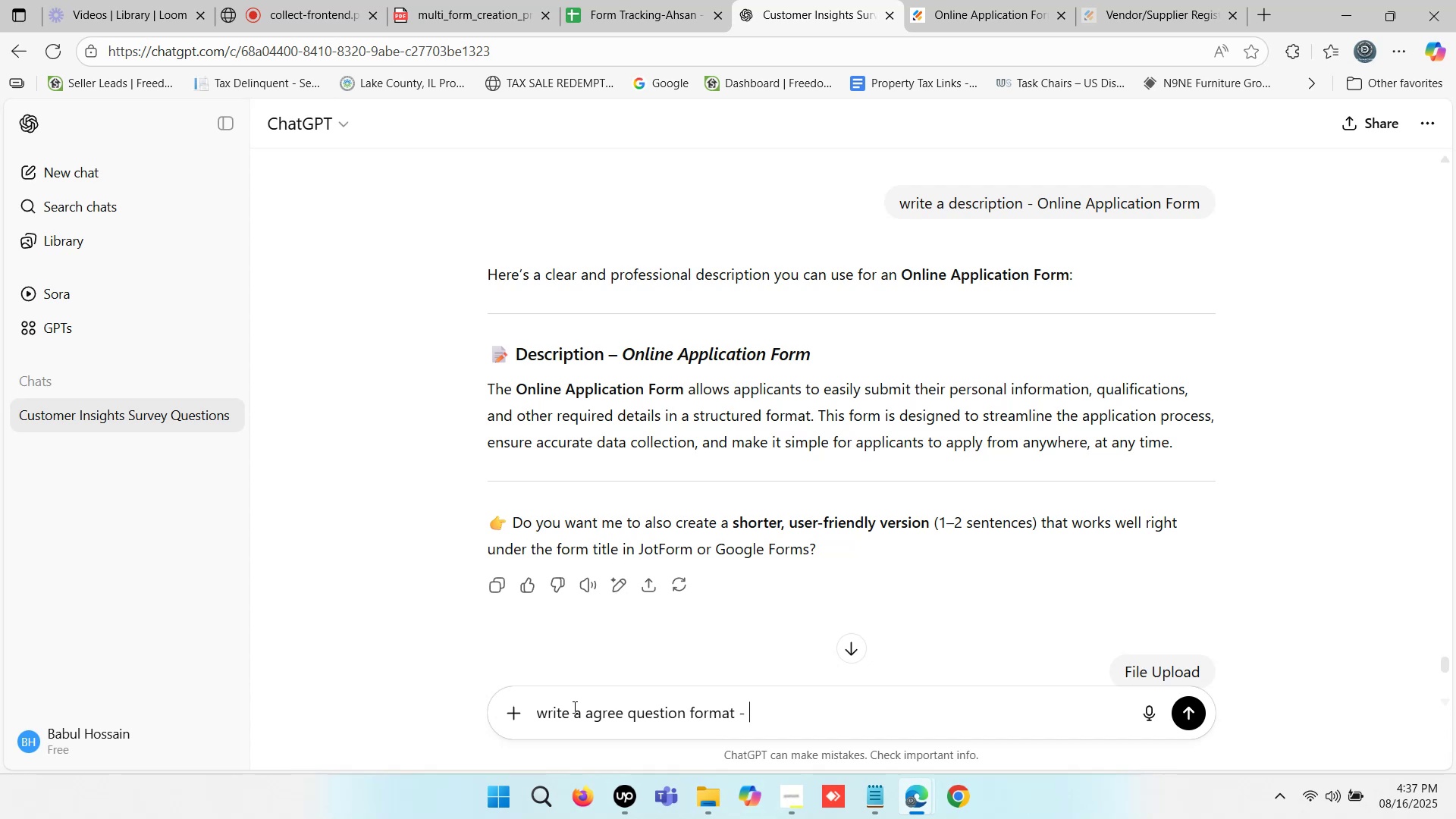 
key(Control+ControlLeft)
 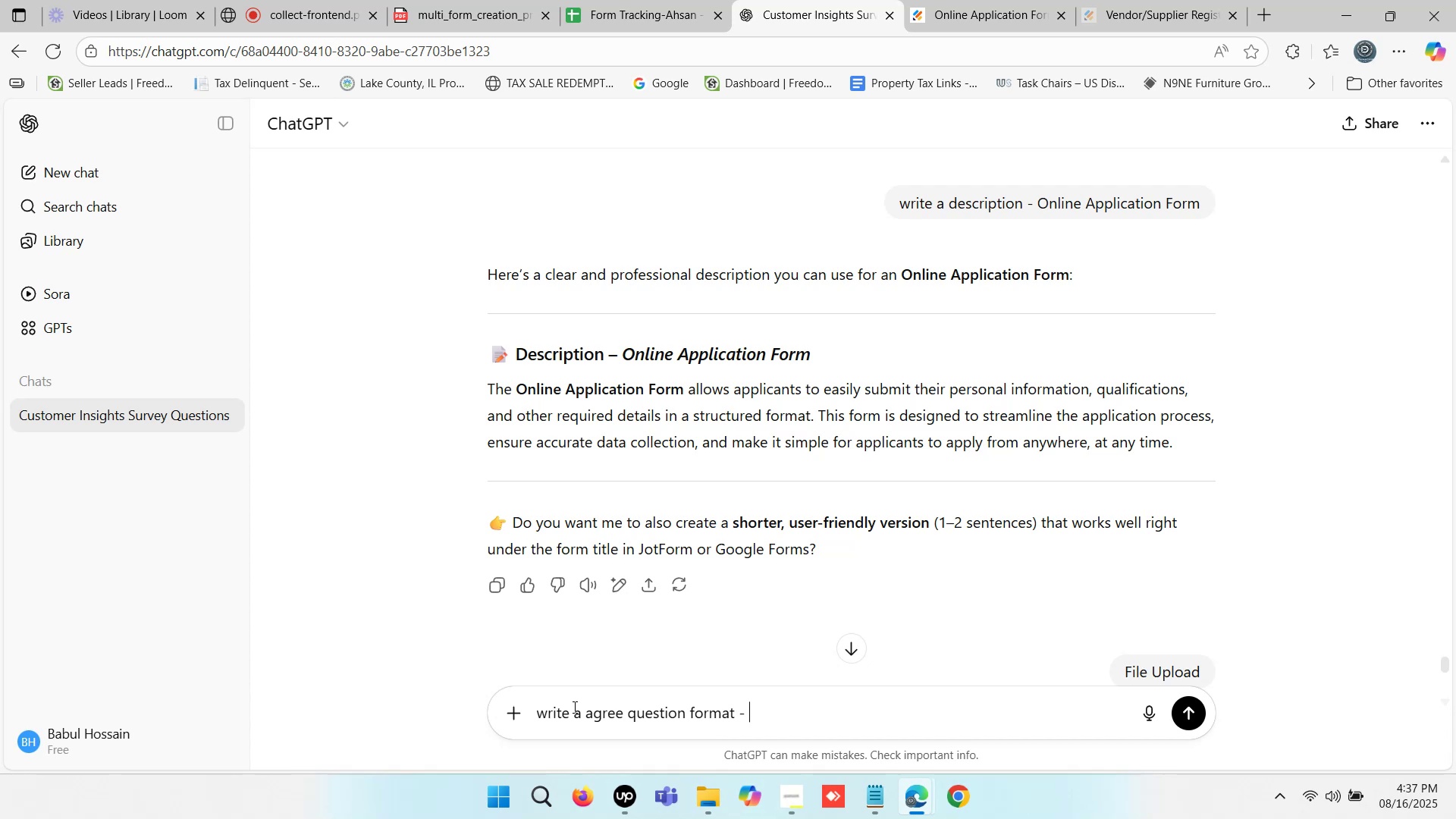 
key(Control+V)
 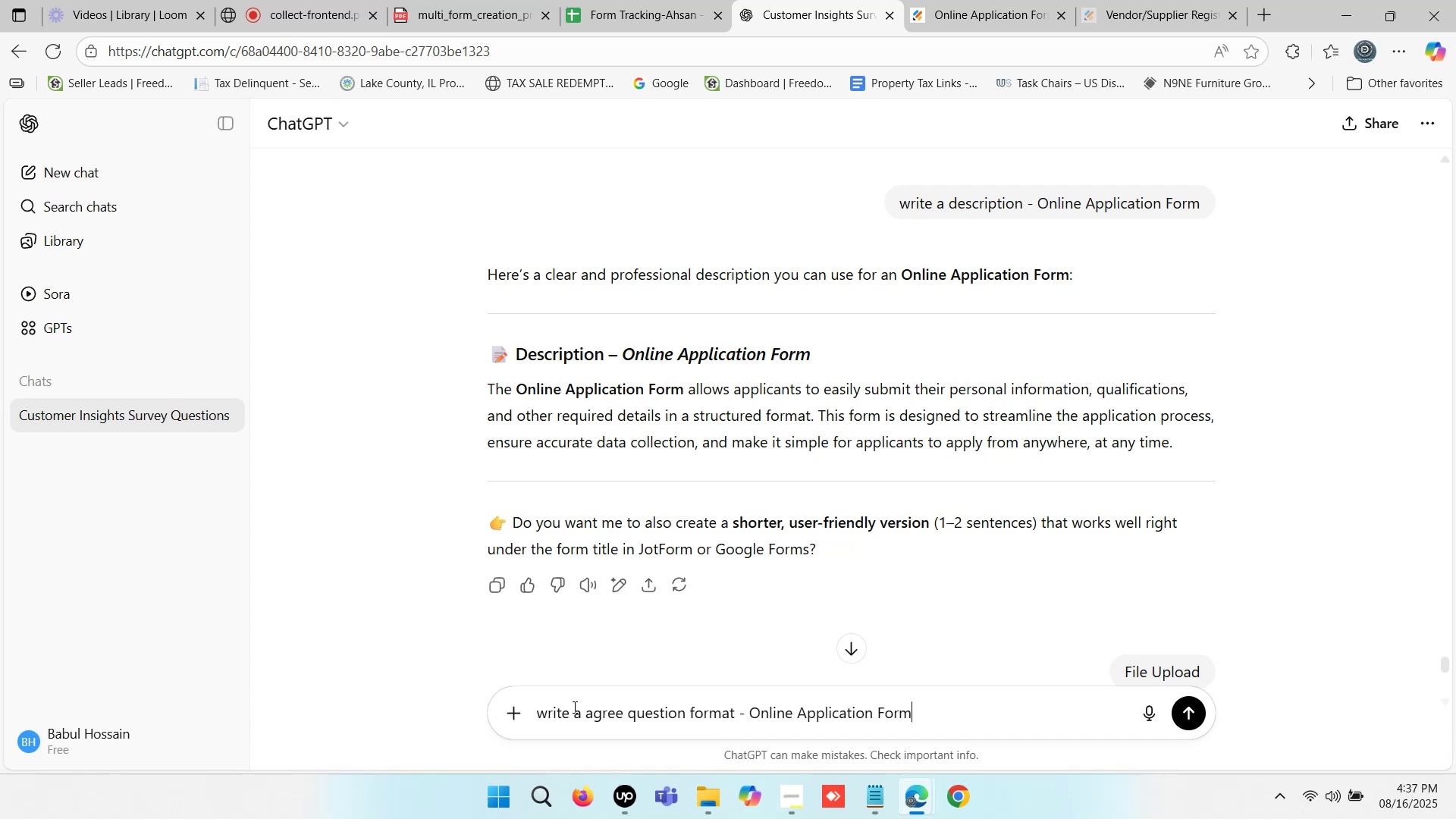 
key(Enter)
 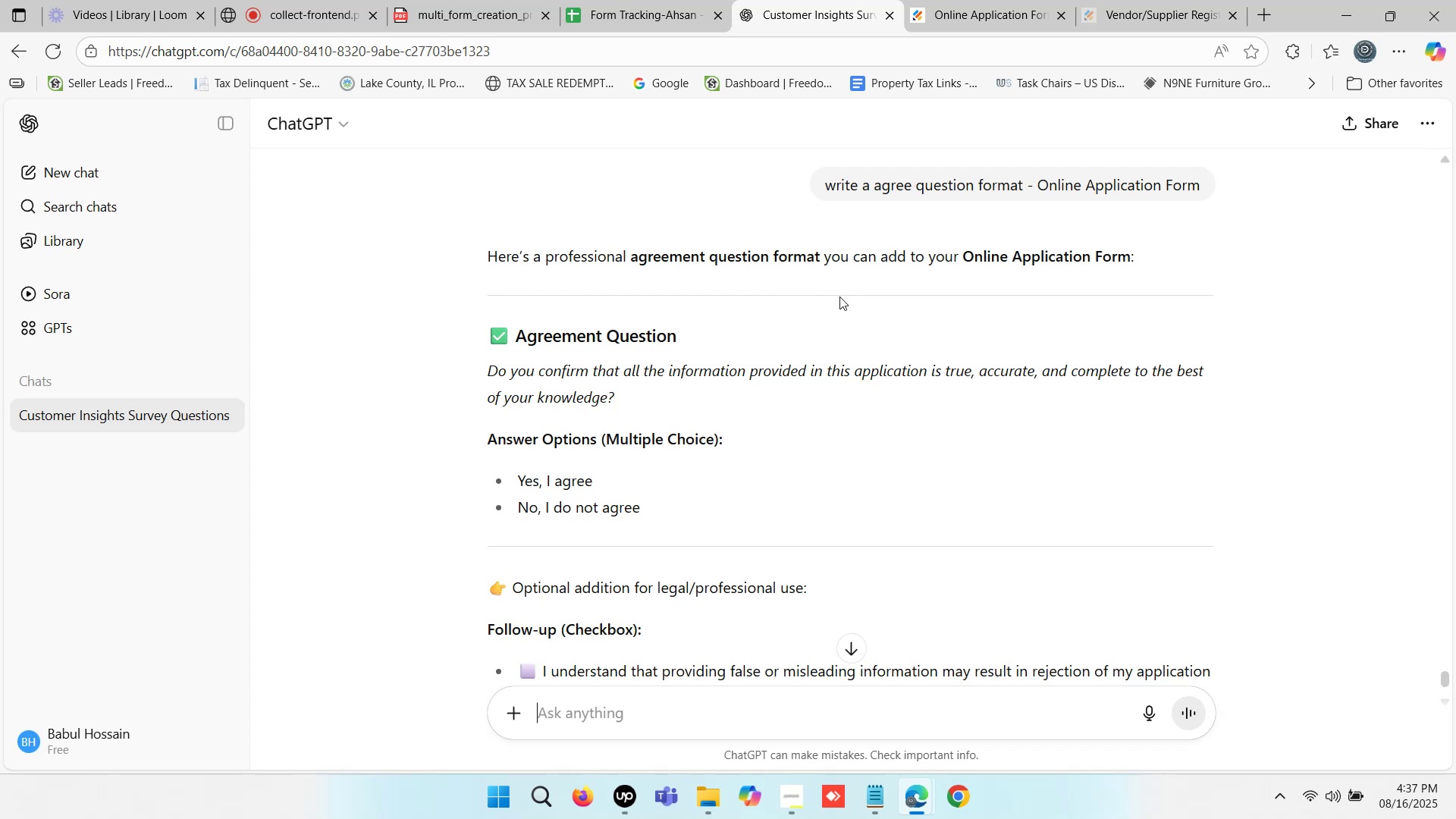 
wait(15.96)
 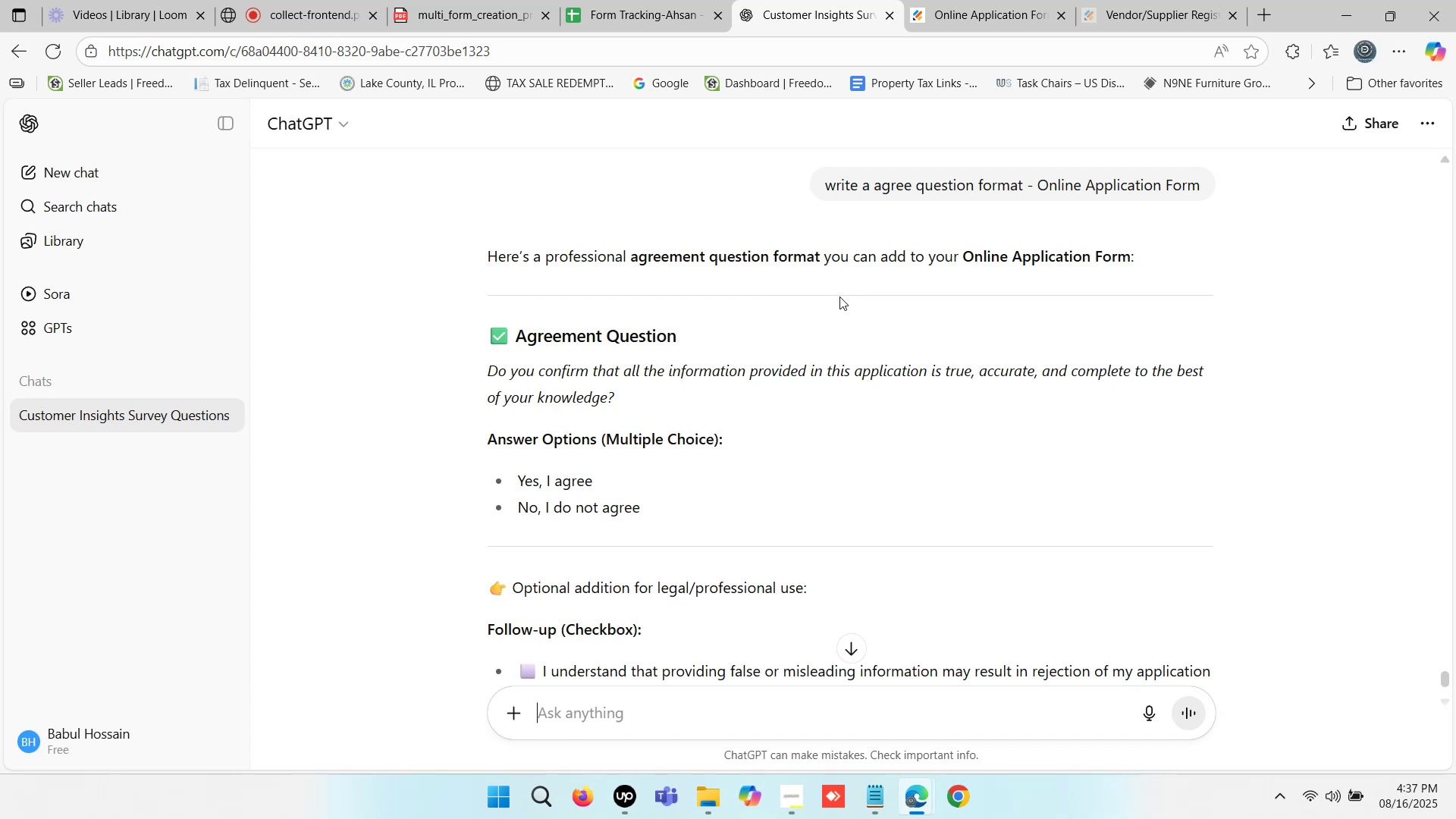 
scroll: coordinate [802, 305], scroll_direction: down, amount: 2.0
 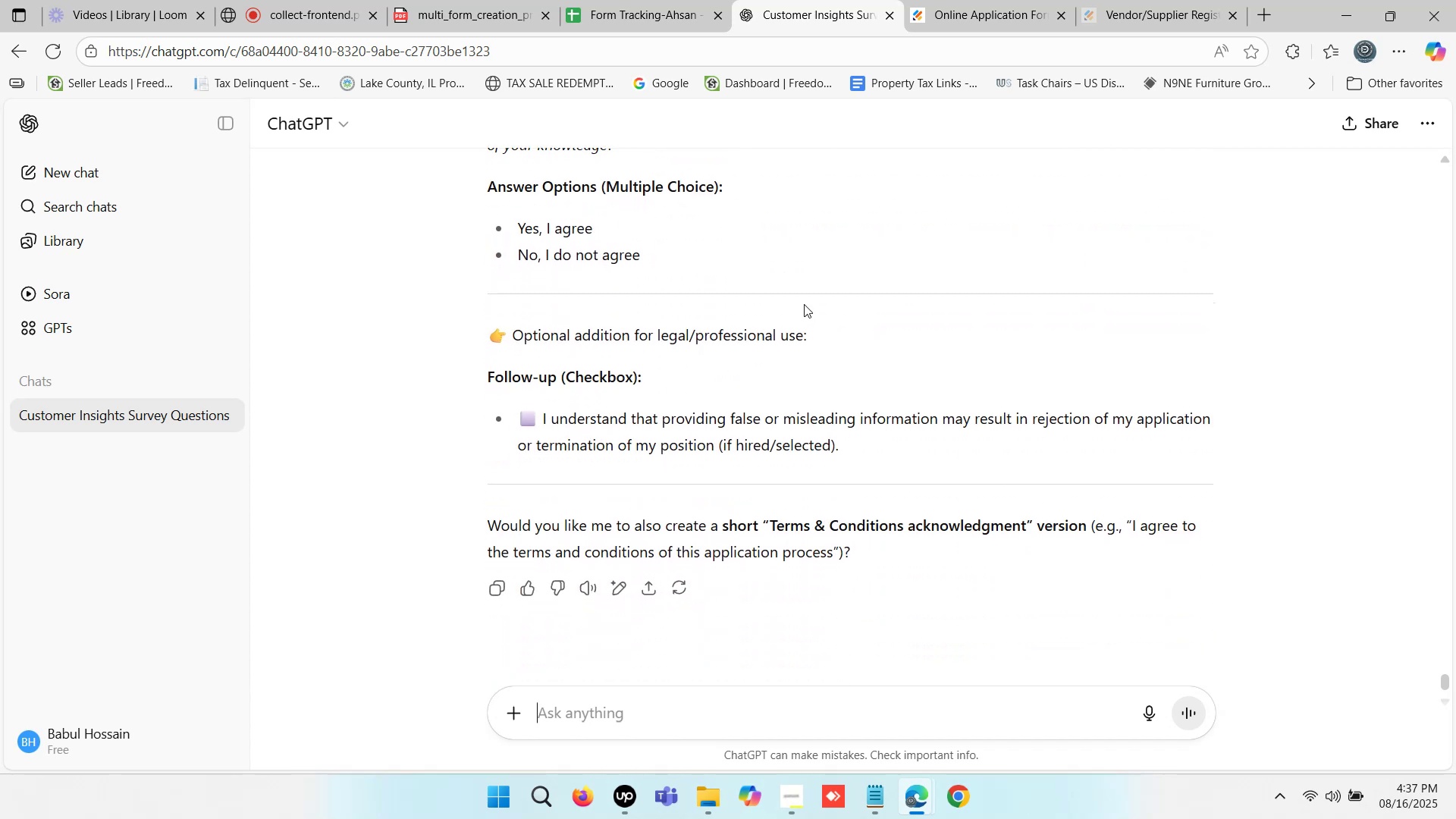 
scroll: coordinate [804, 304], scroll_direction: none, amount: 0.0
 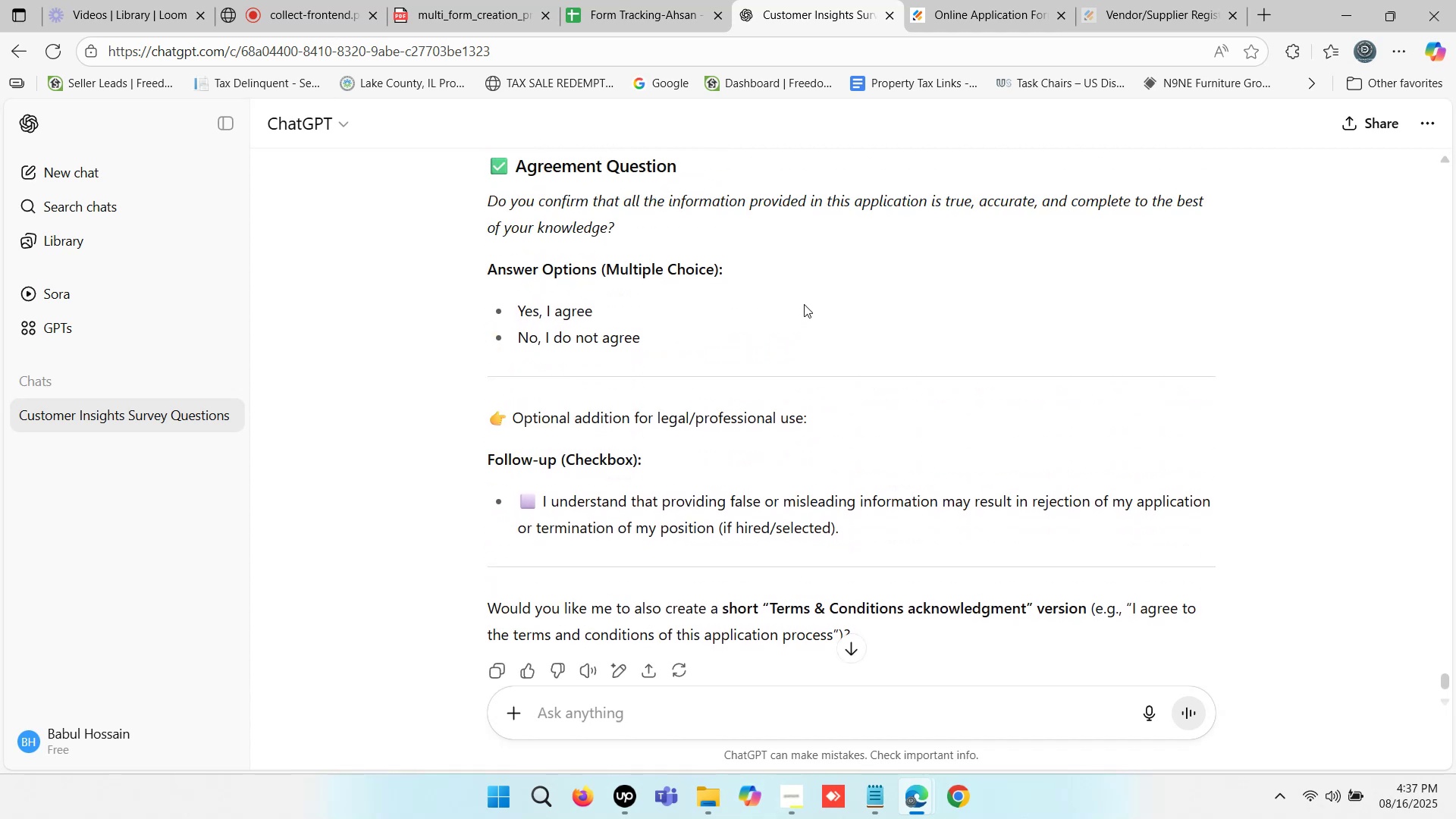 
scroll: coordinate [804, 304], scroll_direction: up, amount: 1.0
 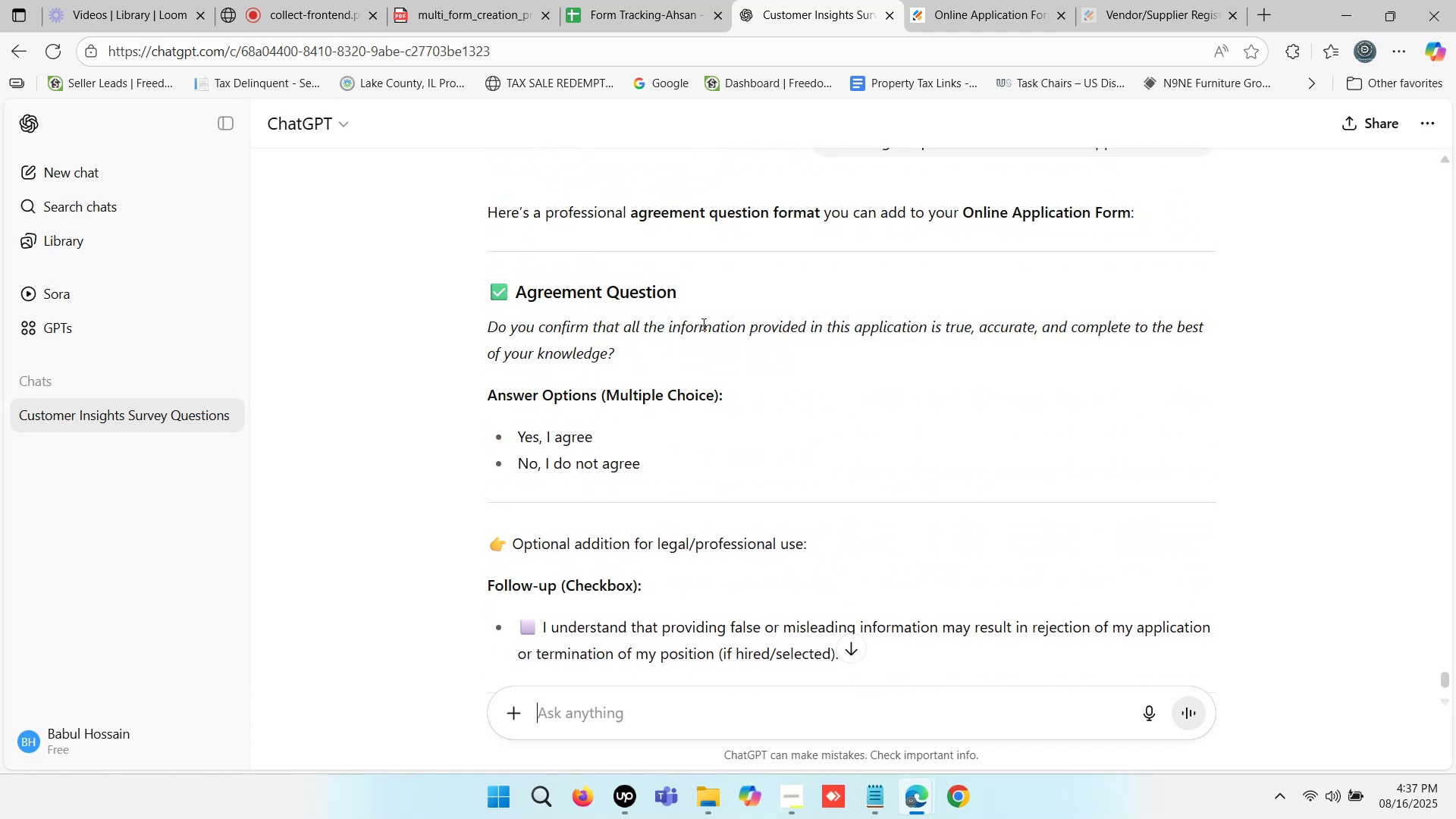 
left_click_drag(start_coordinate=[620, 353], to_coordinate=[491, 326])
 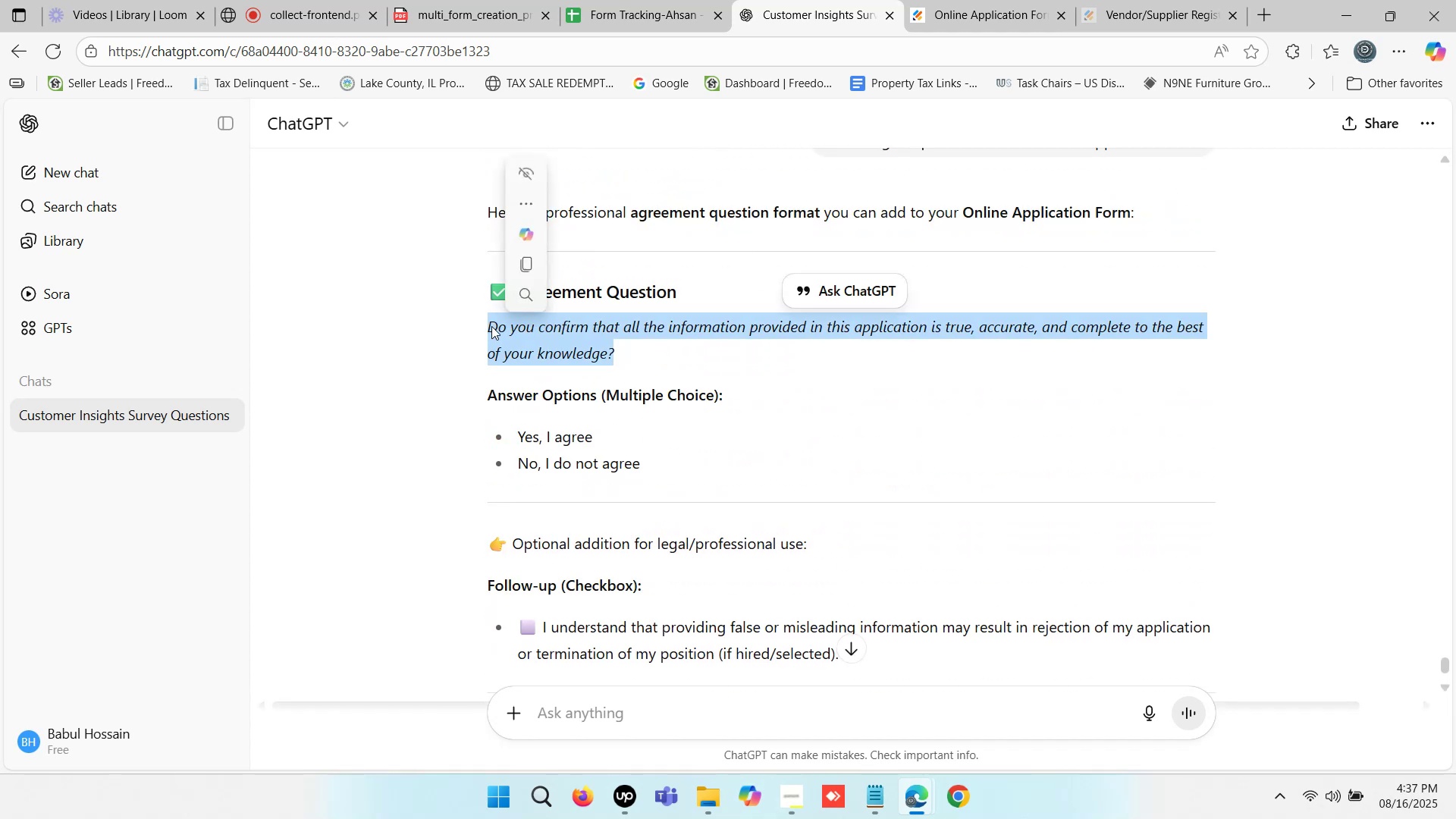 
key(Control+C)
 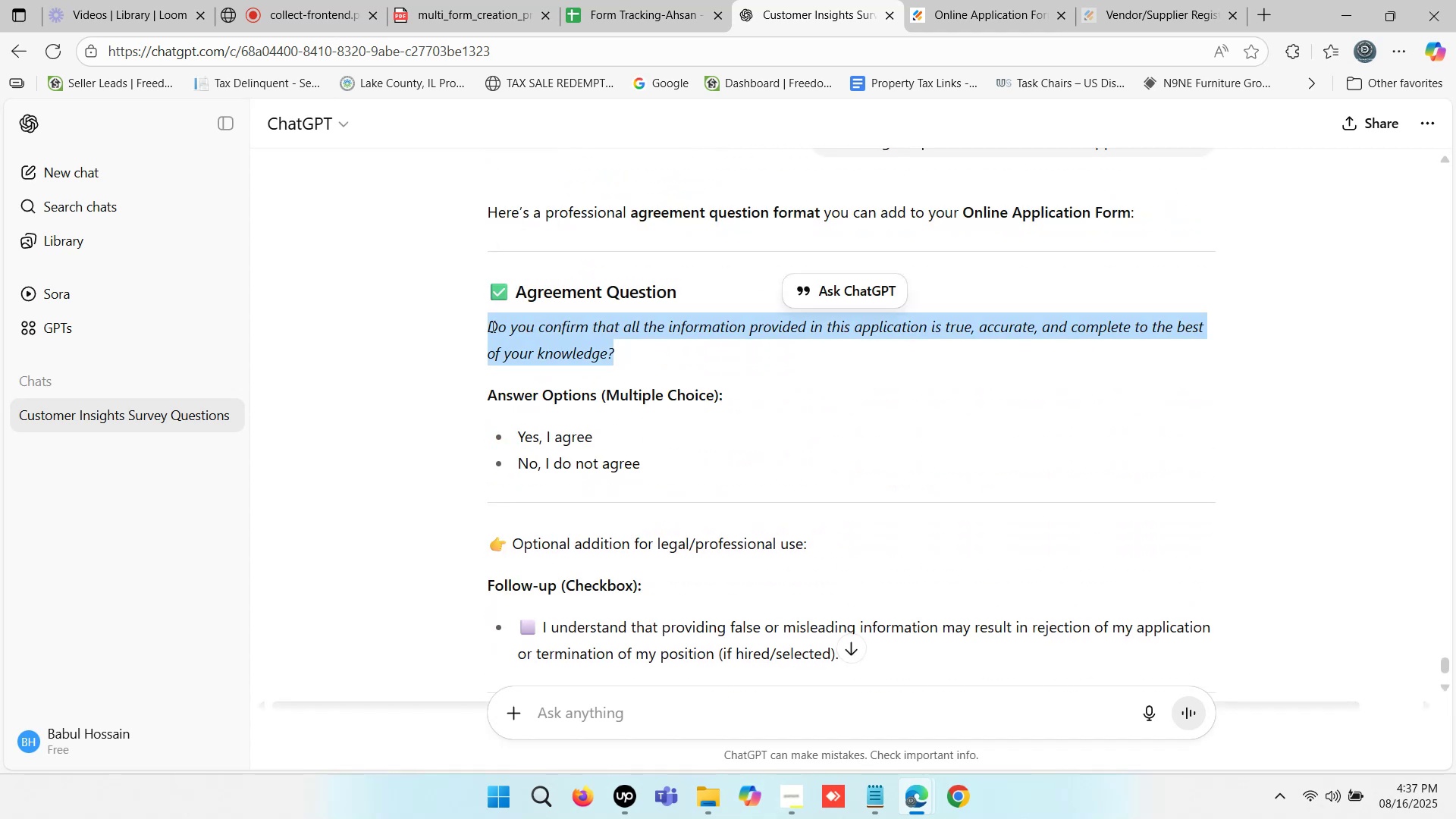 
key(Control+C)
 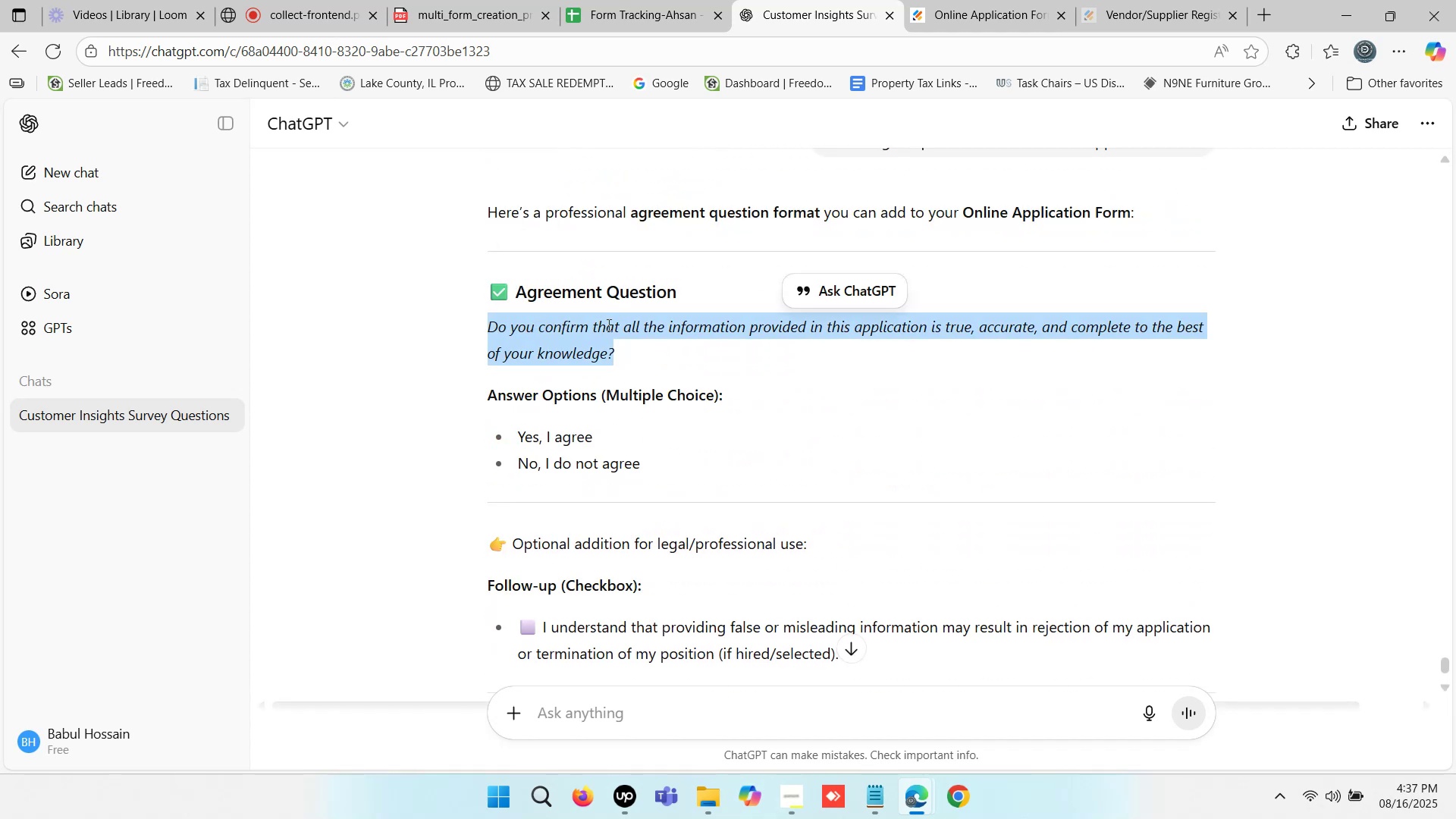 
left_click([596, 337])
 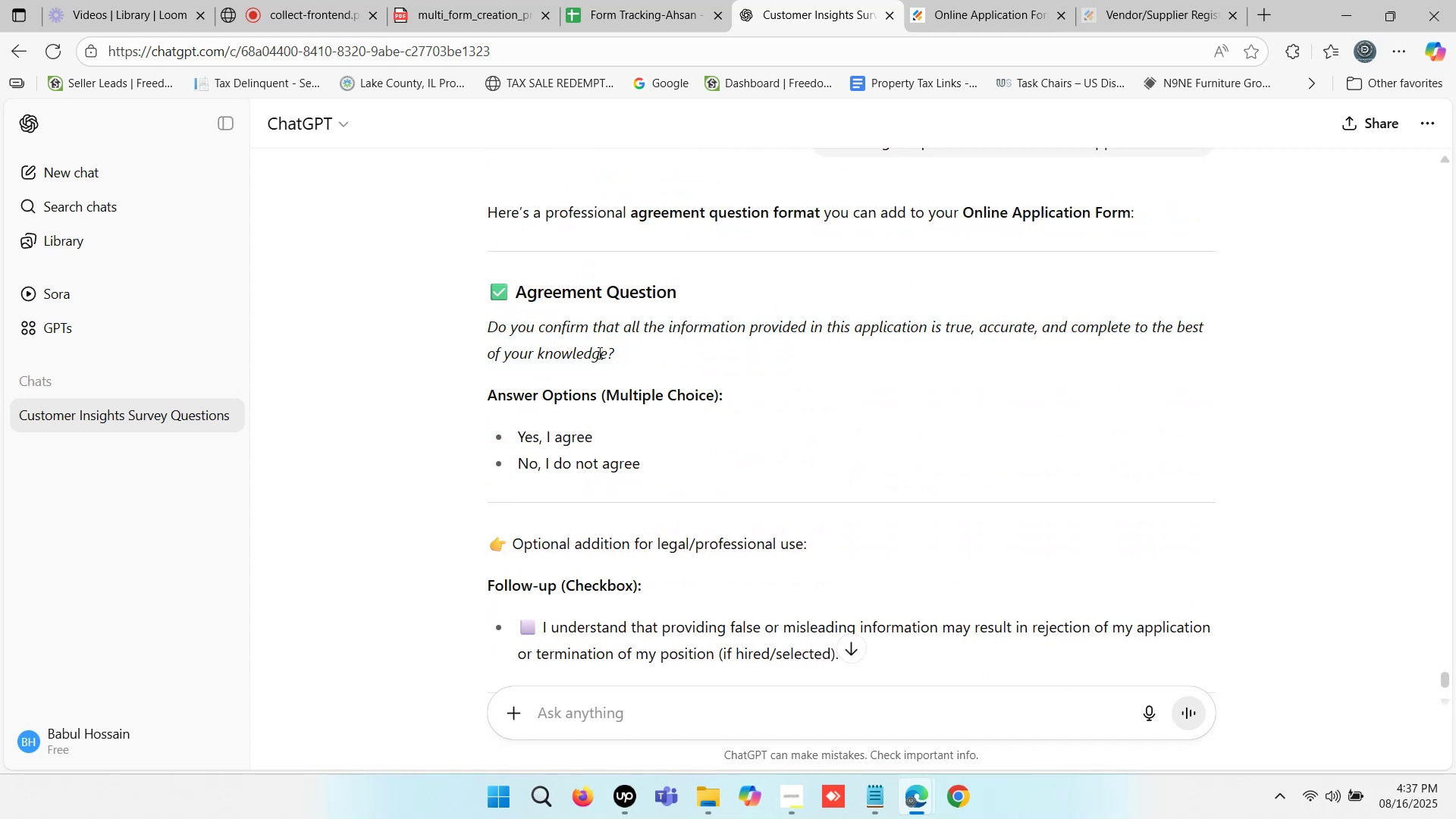 
left_click_drag(start_coordinate=[622, 350], to_coordinate=[485, 317])
 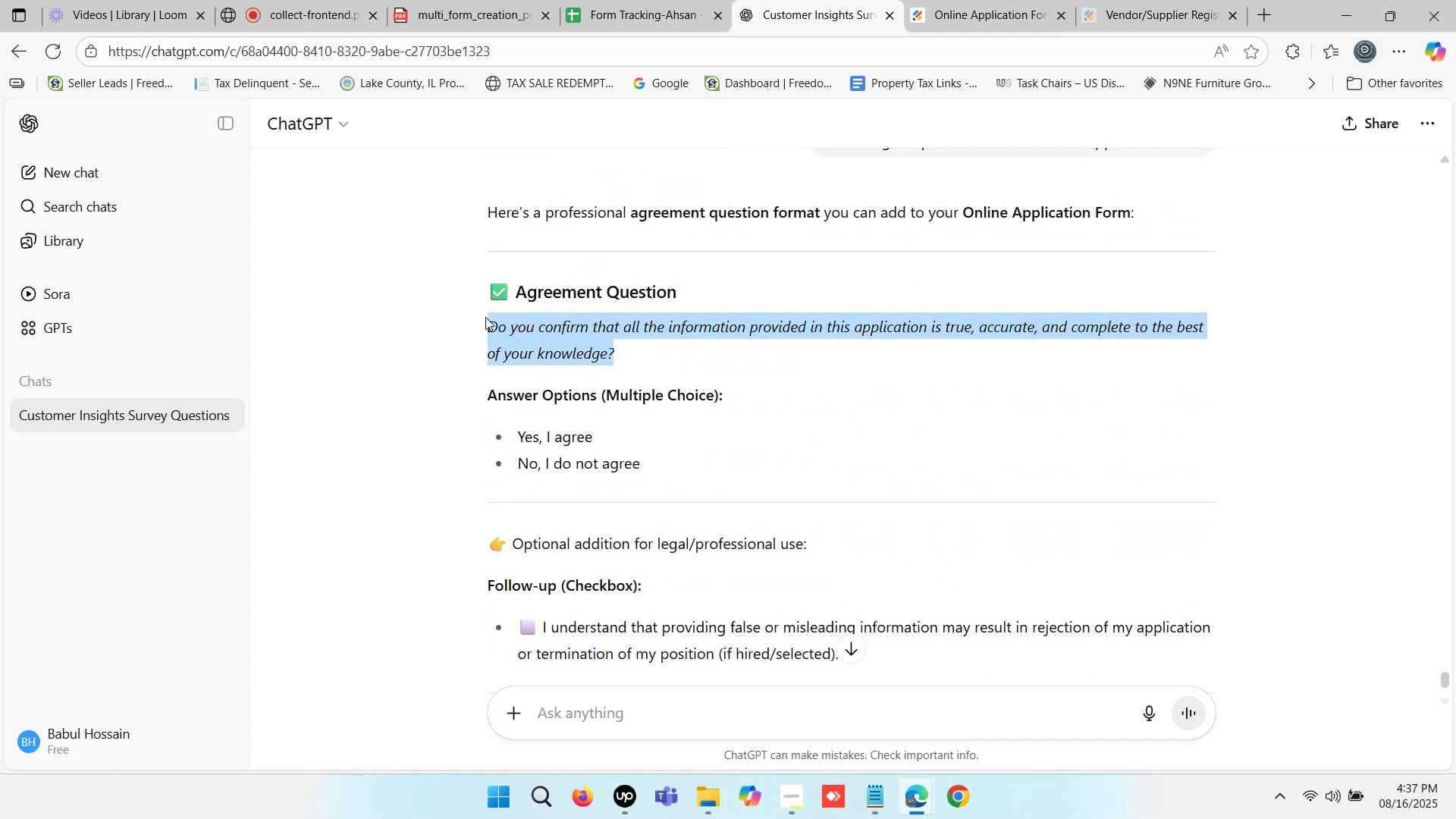 
key(Control+C)
 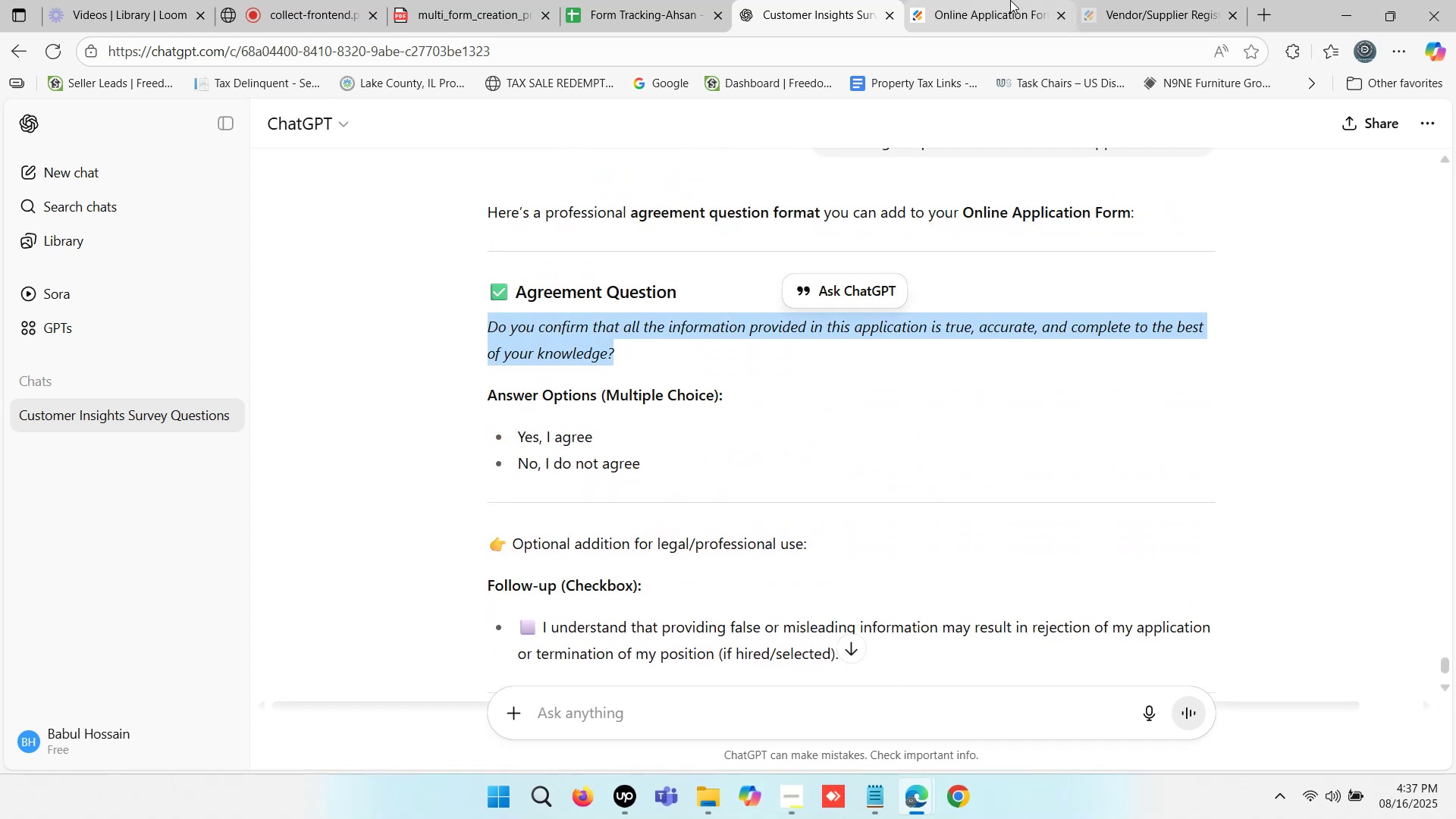 
left_click([1010, 0])
 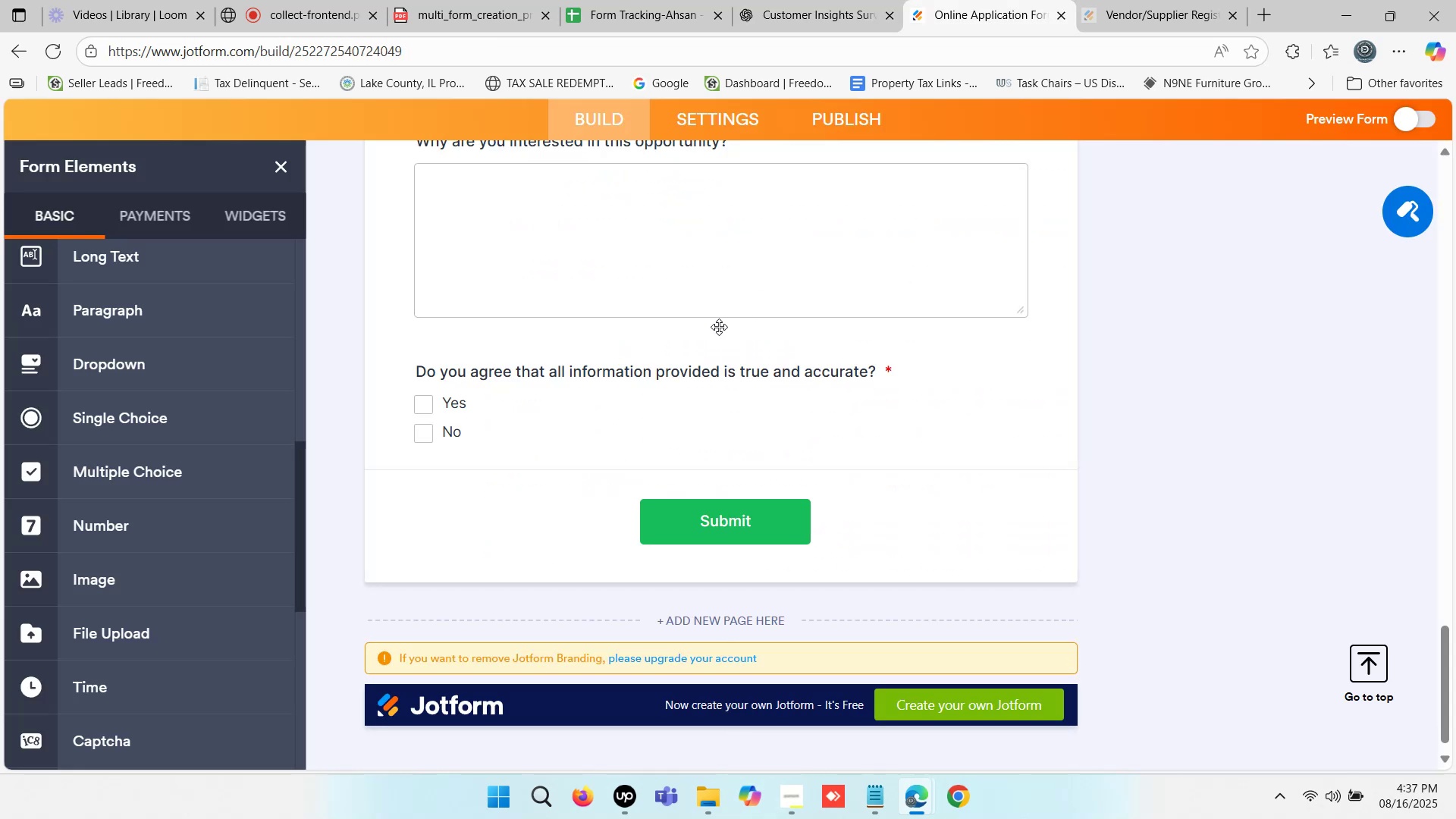 
scroll: coordinate [669, 362], scroll_direction: down, amount: 1.0
 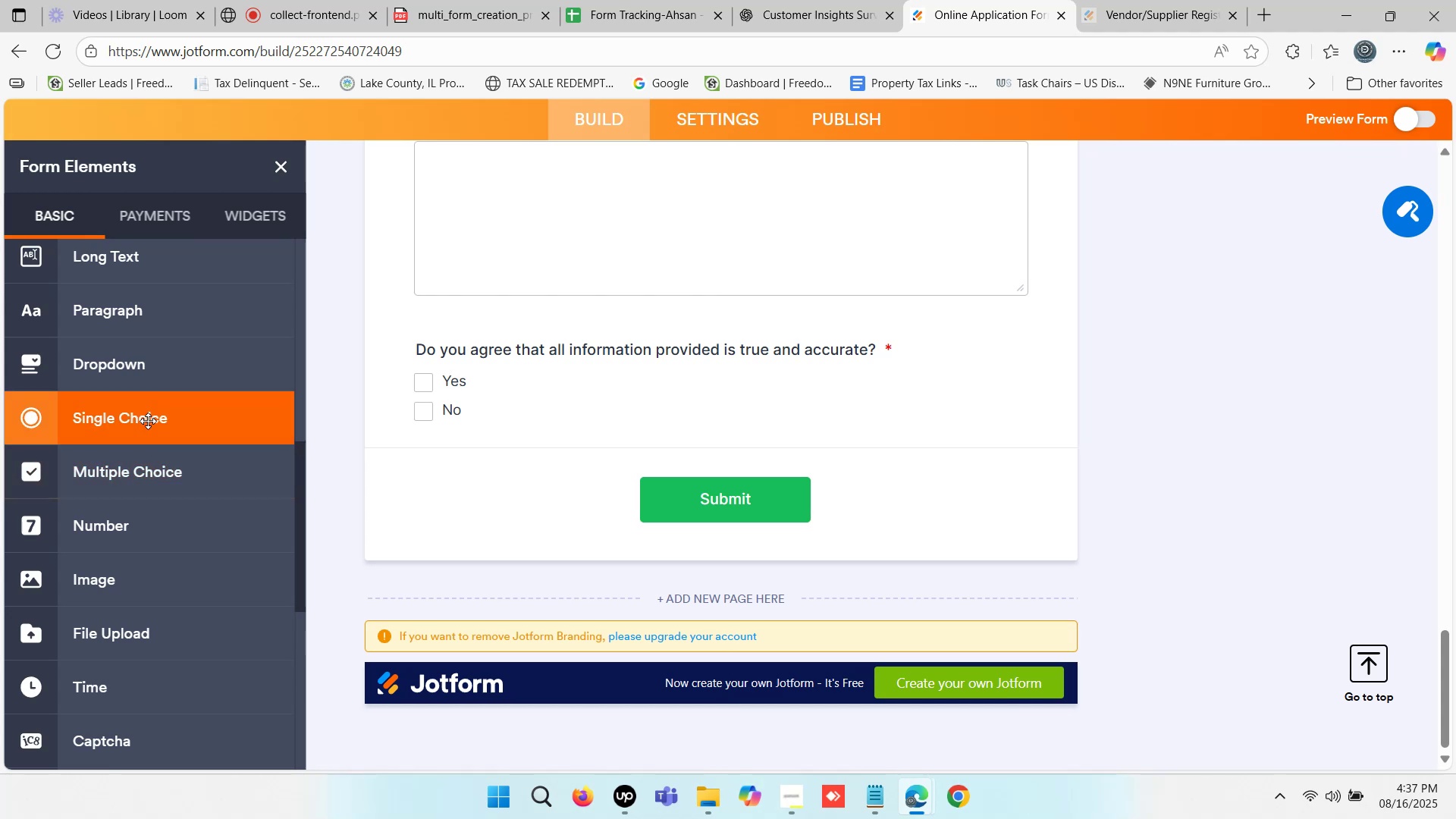 
left_click_drag(start_coordinate=[174, 482], to_coordinate=[704, 438])
 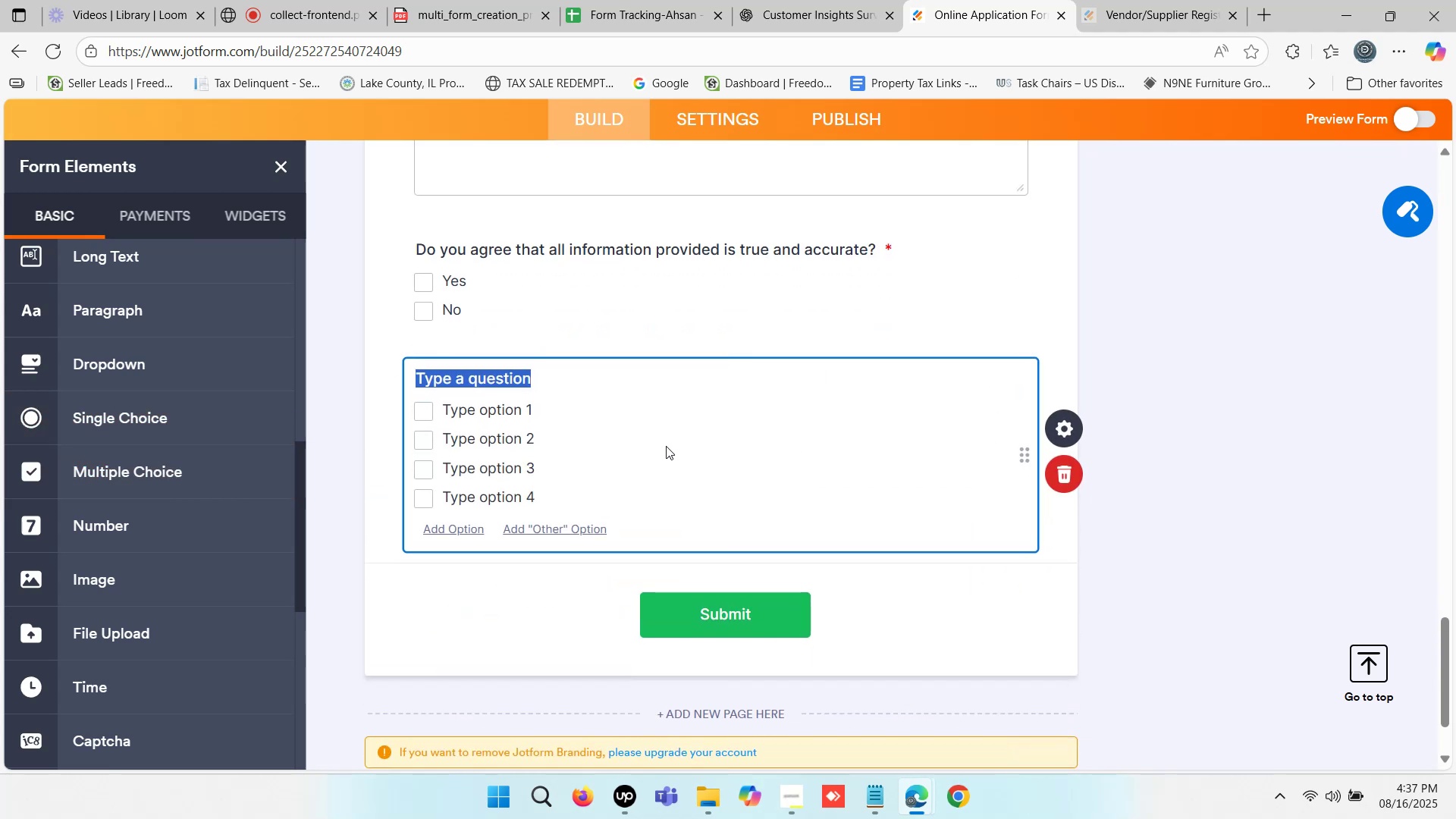 
key(Control+V)
 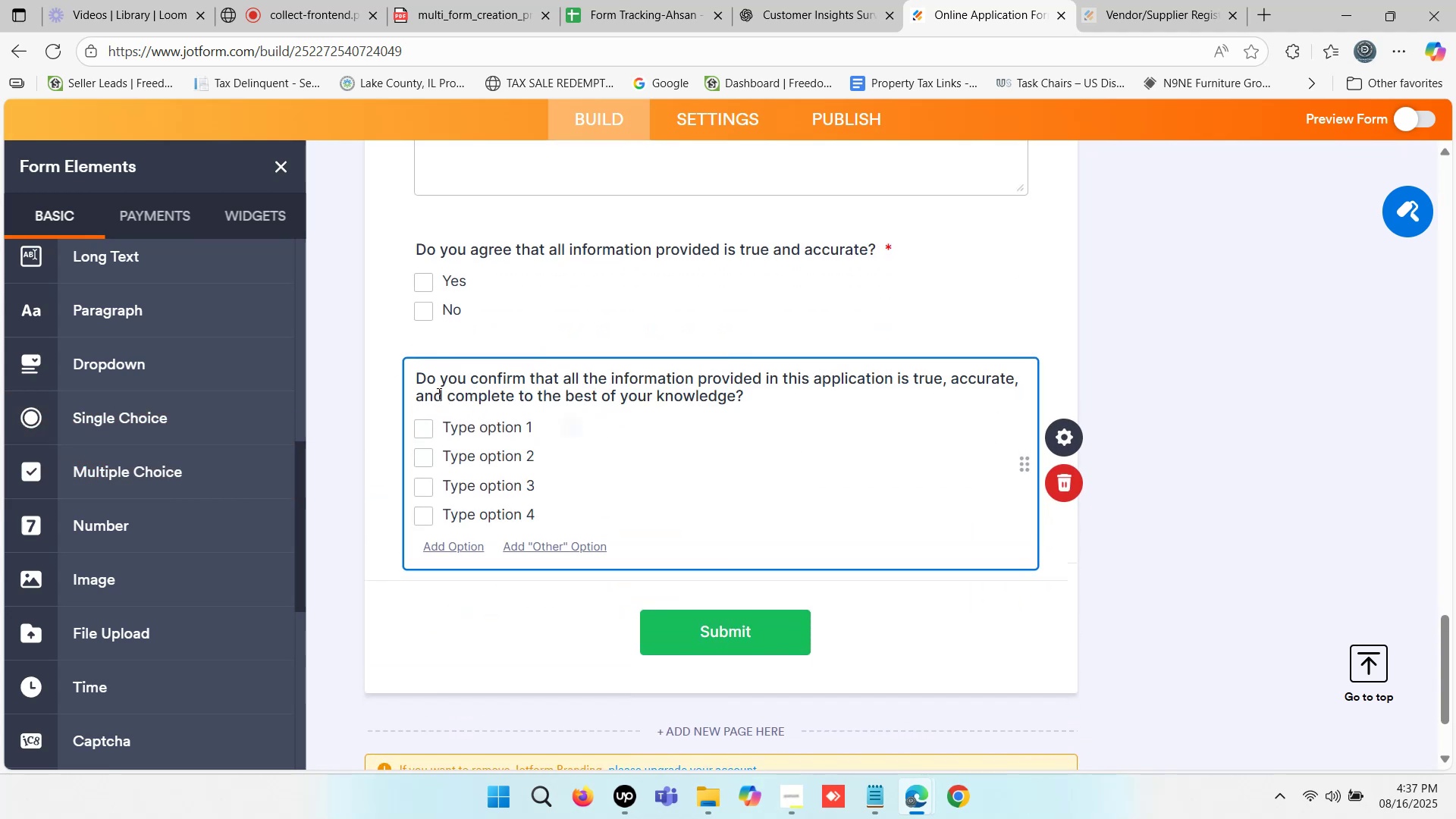 
left_click([414, 377])
 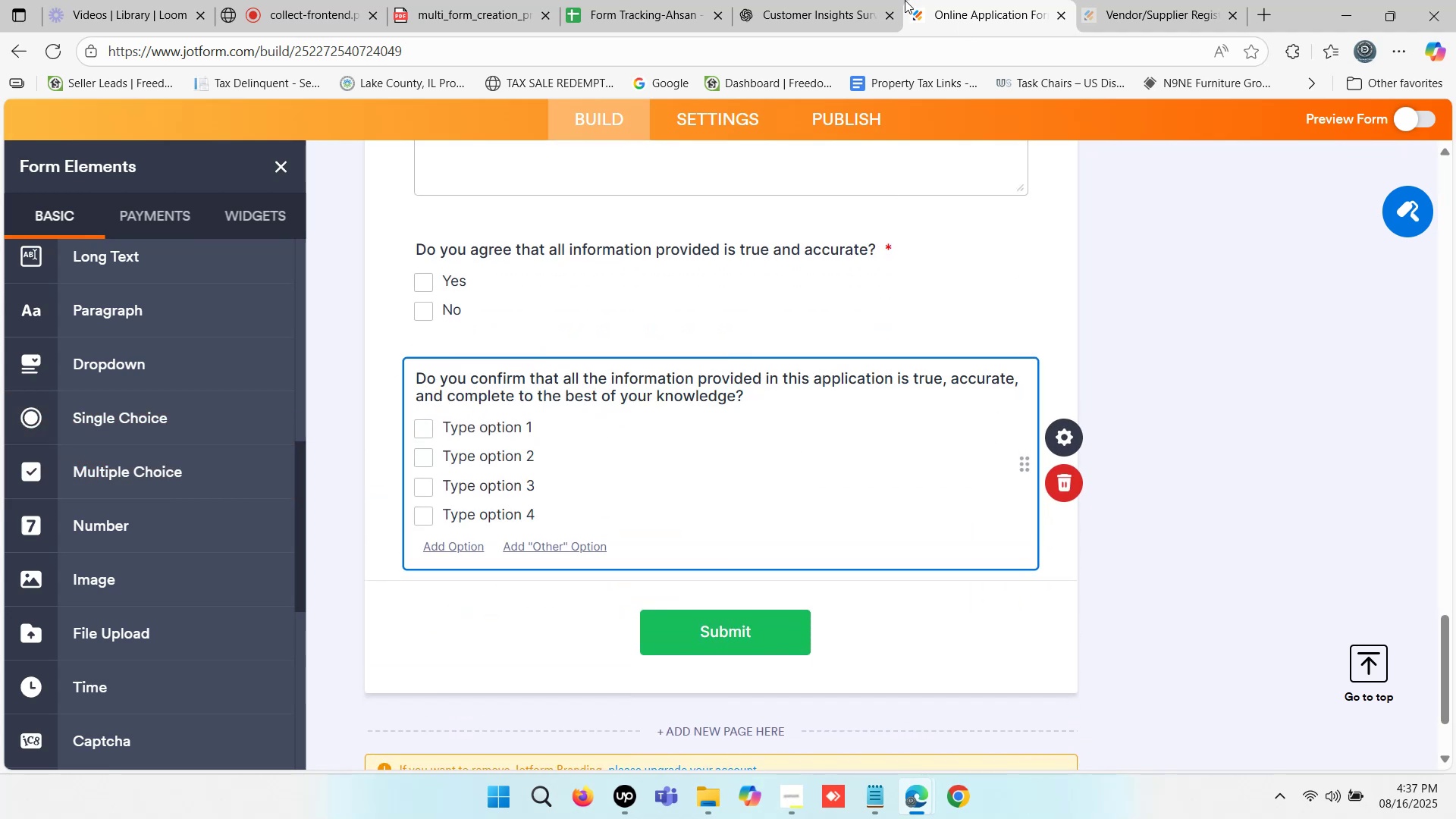 
left_click([866, 0])
 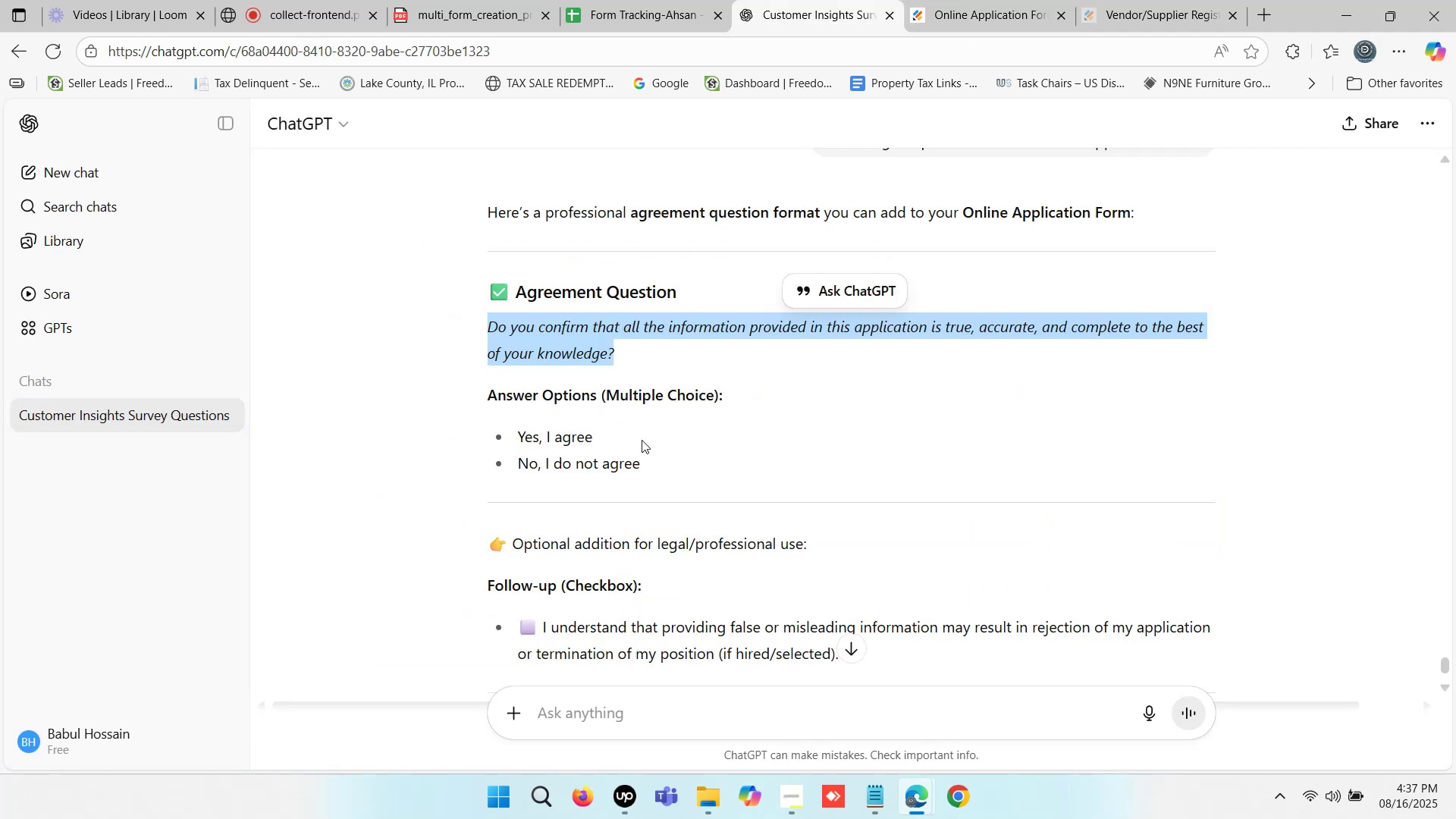 
left_click_drag(start_coordinate=[617, 436], to_coordinate=[519, 435])
 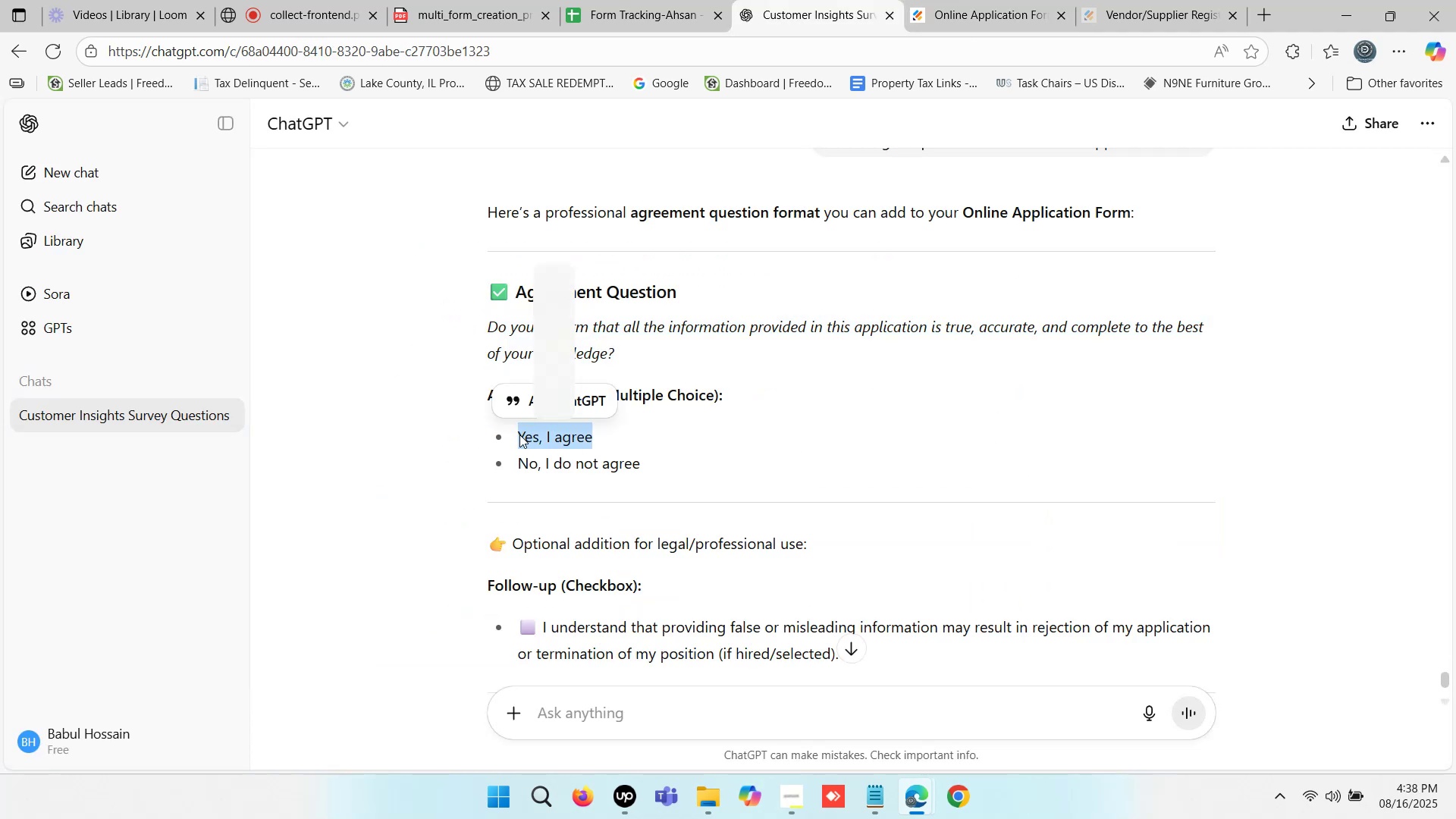 
key(Control+ControlLeft)
 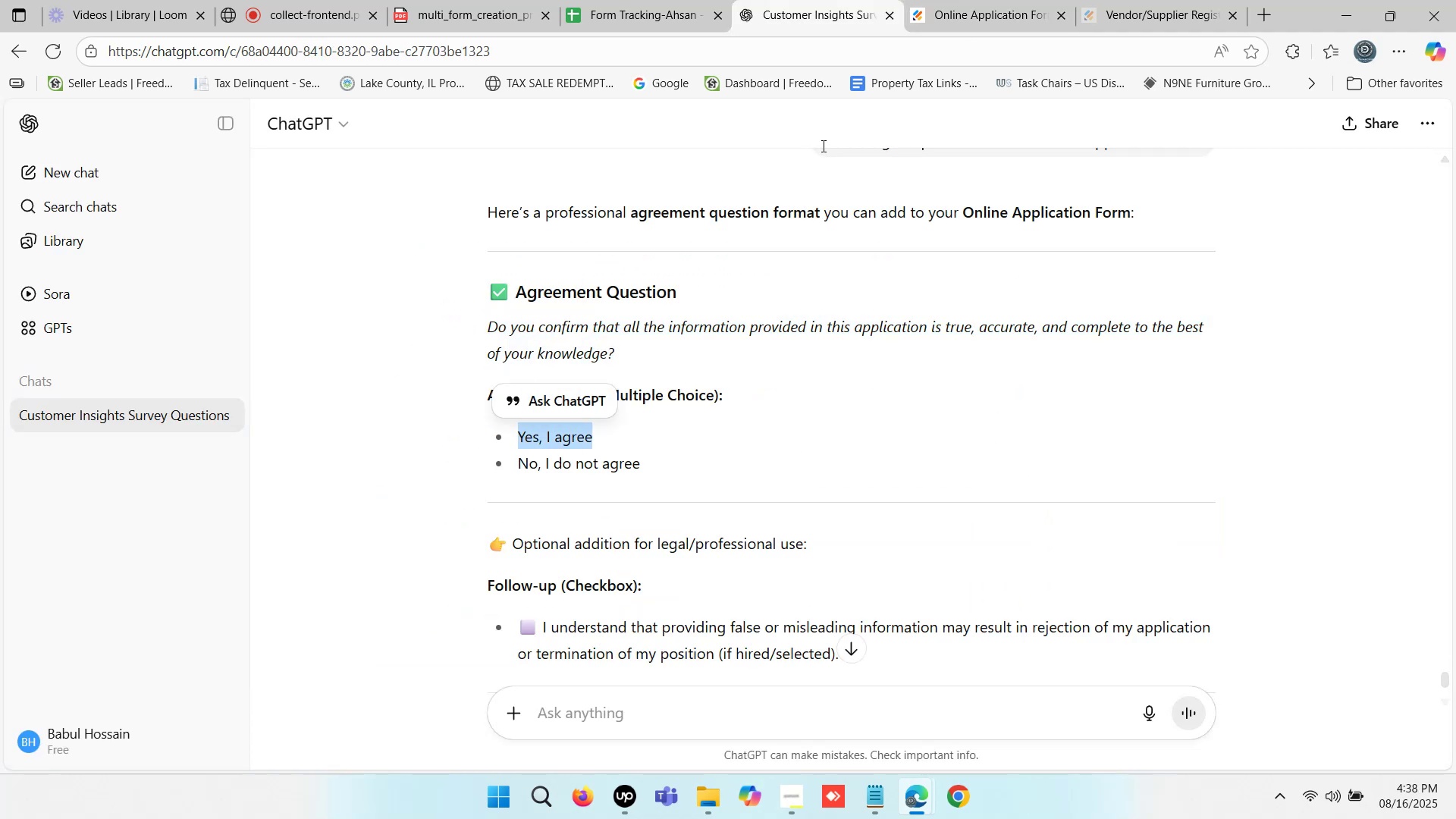 
key(Control+C)
 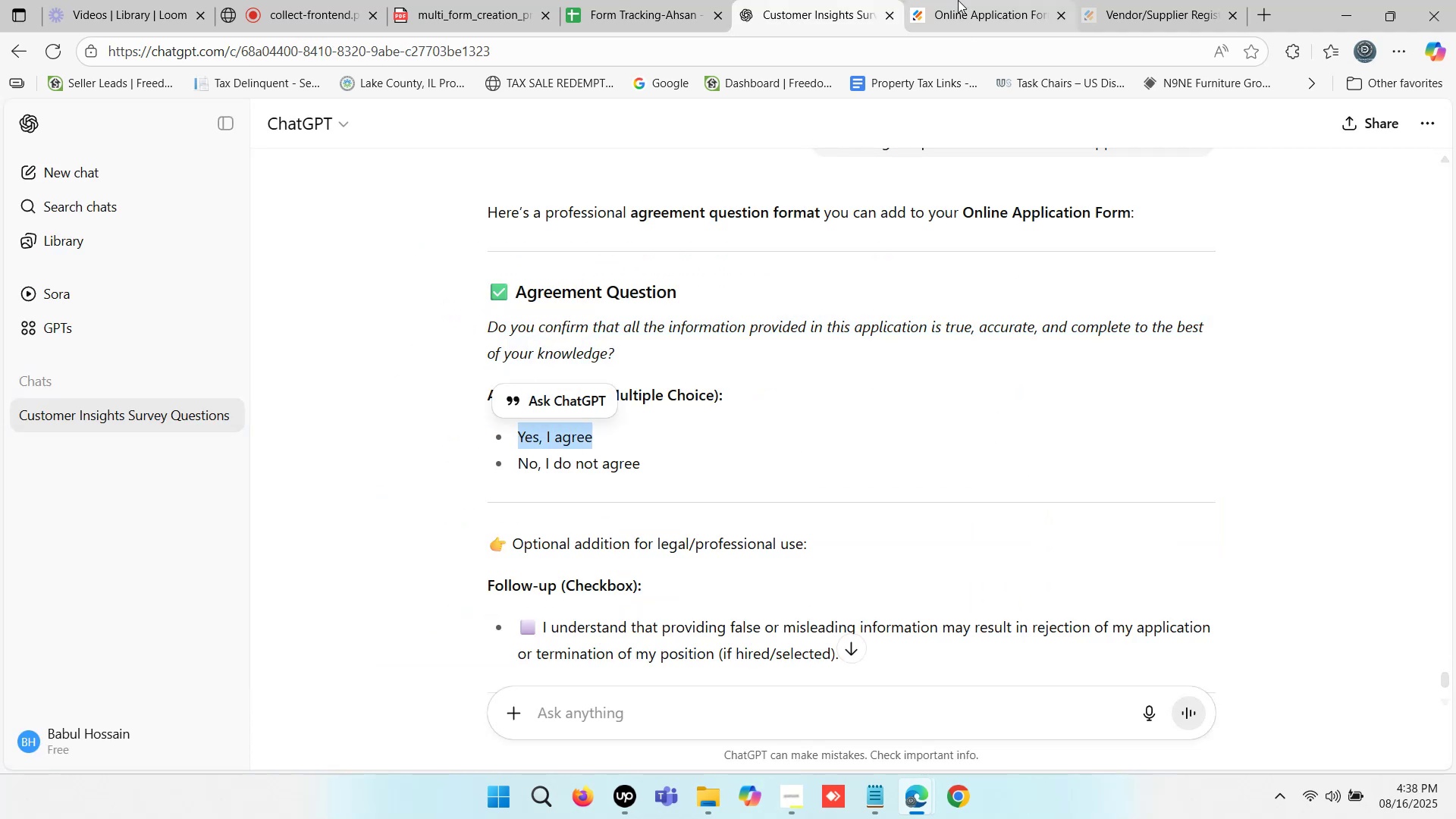 
left_click([960, 0])
 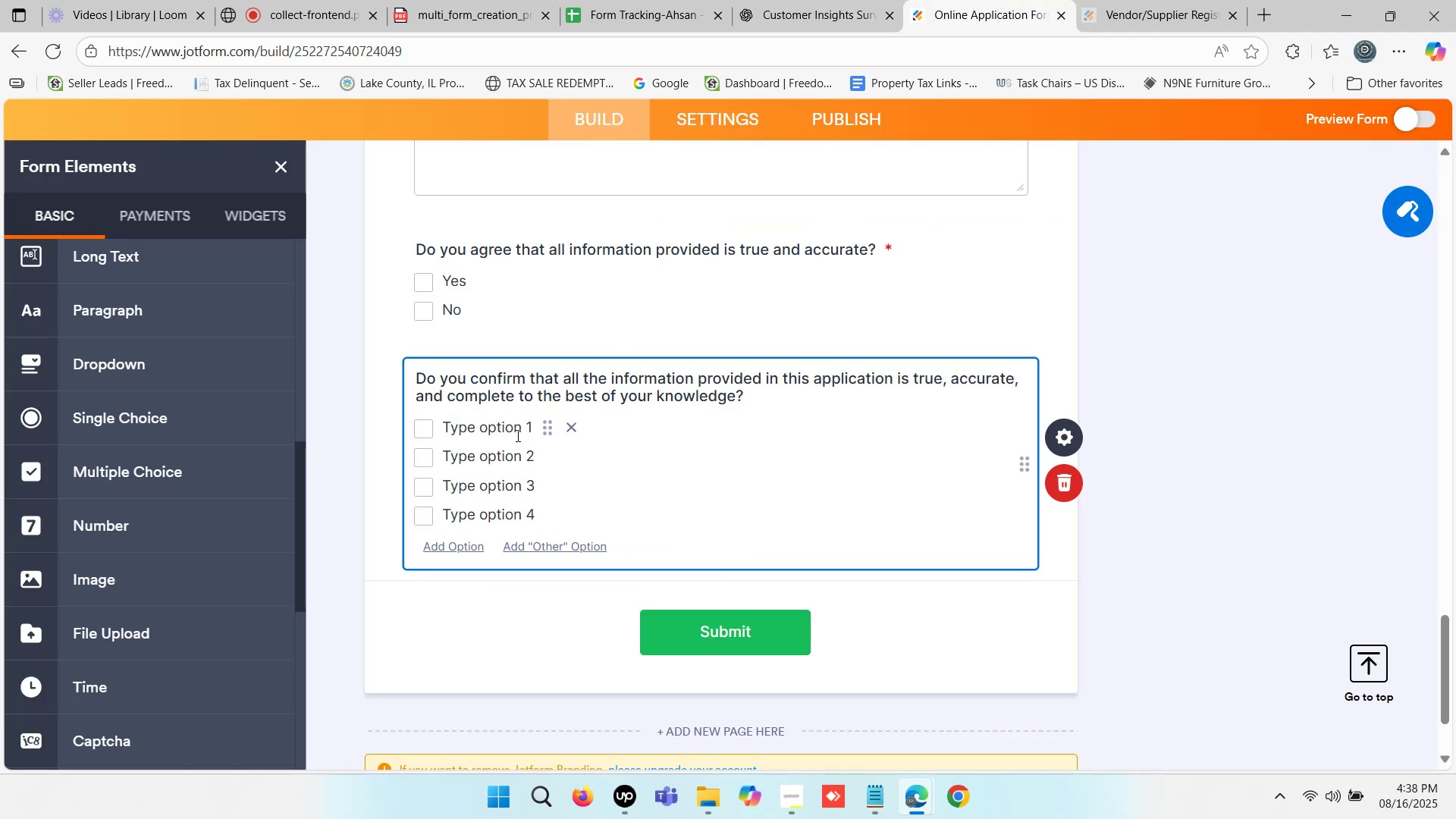 
key(Control+ControlLeft)
 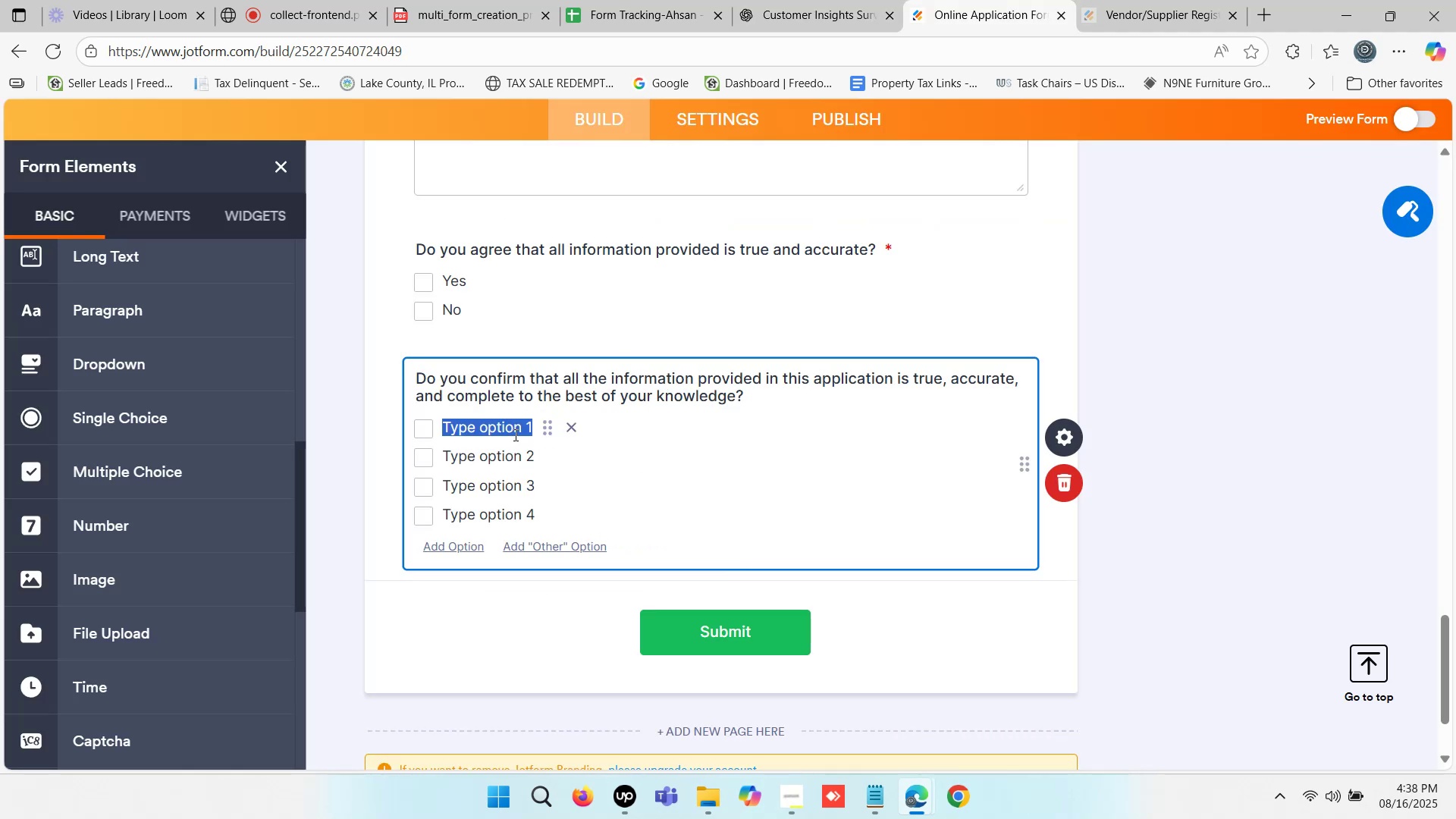 
key(Control+V)
 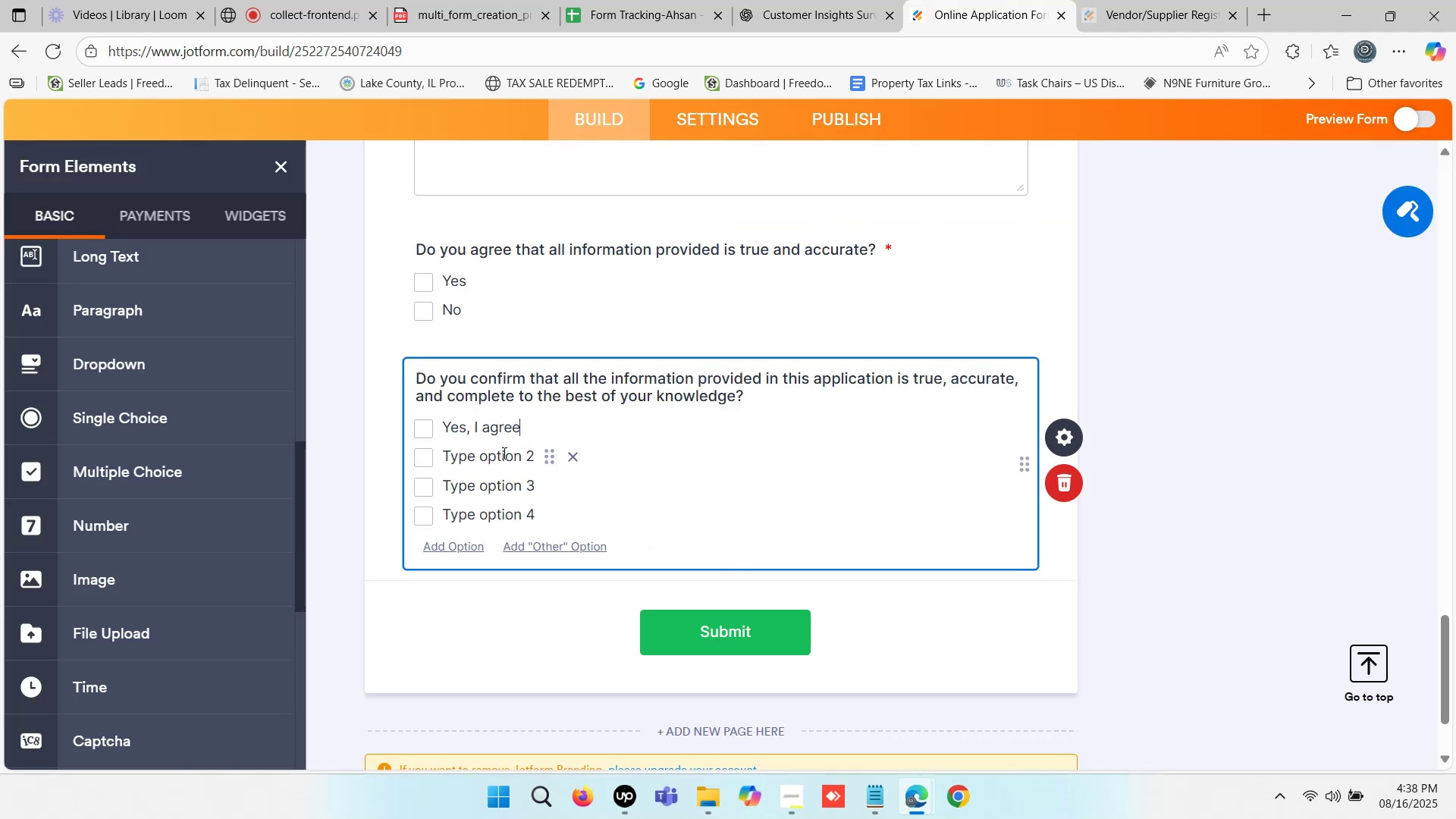 
left_click([497, 458])
 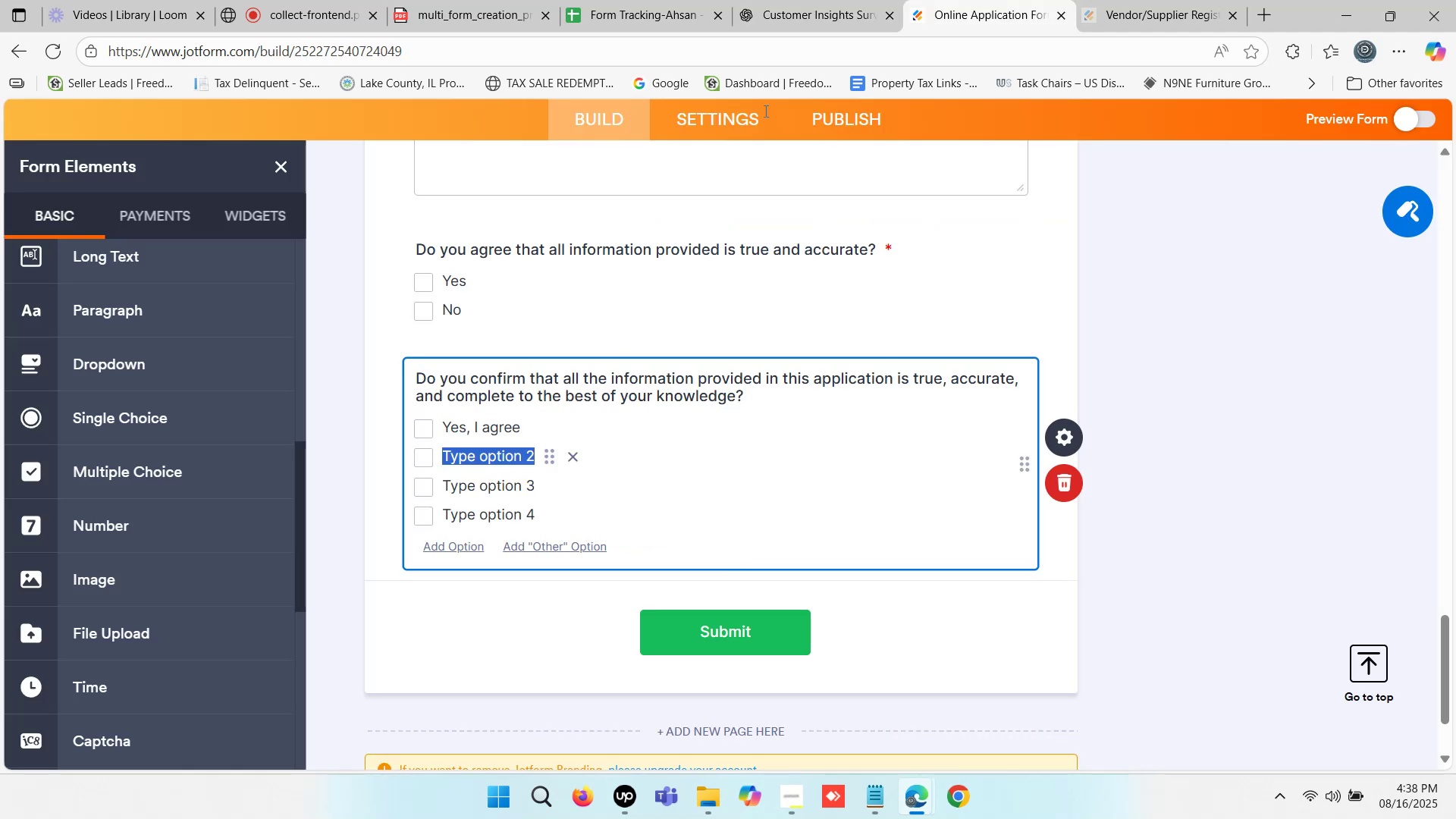 
left_click([829, 0])
 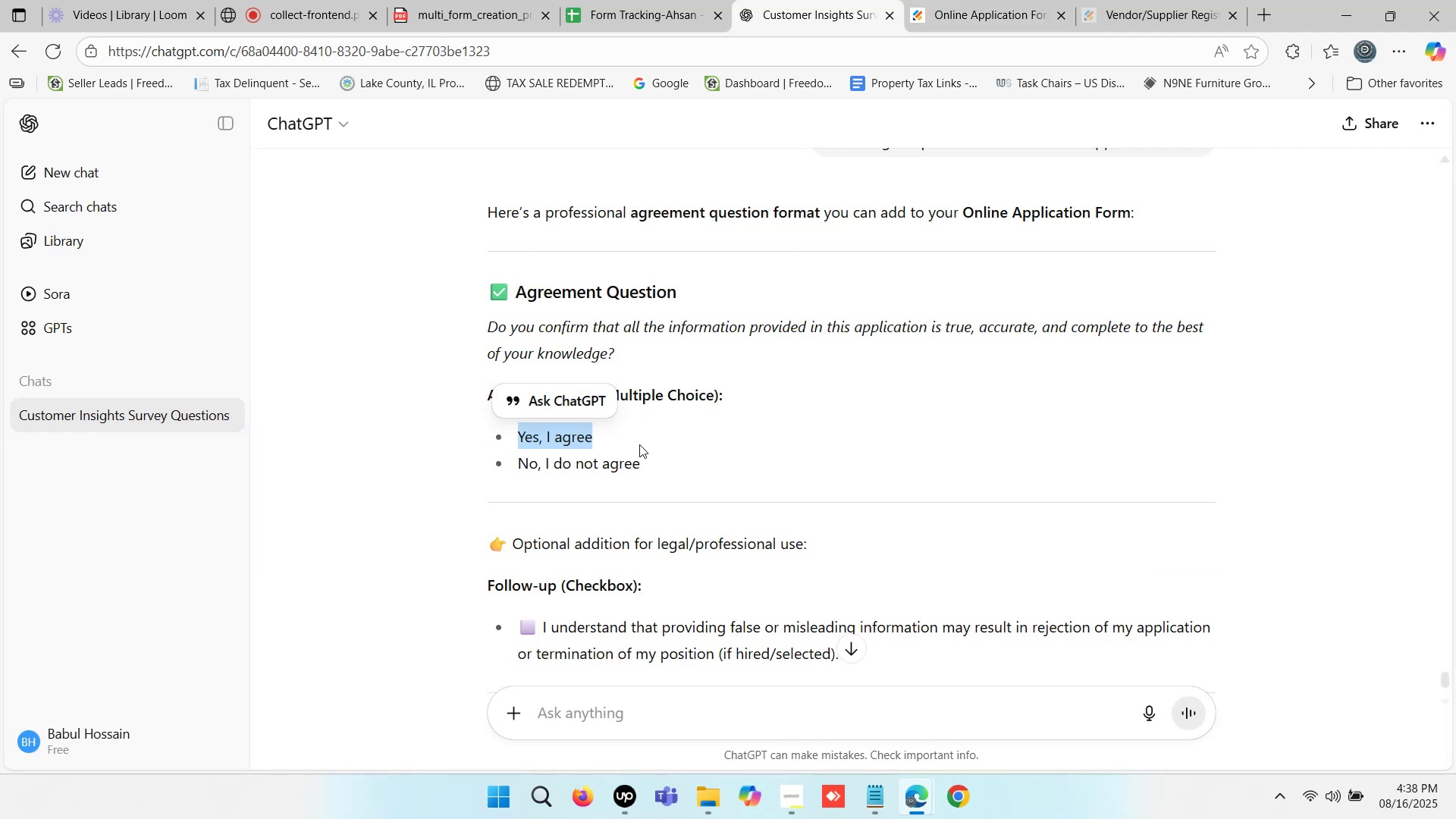 
left_click_drag(start_coordinate=[651, 453], to_coordinate=[519, 460])
 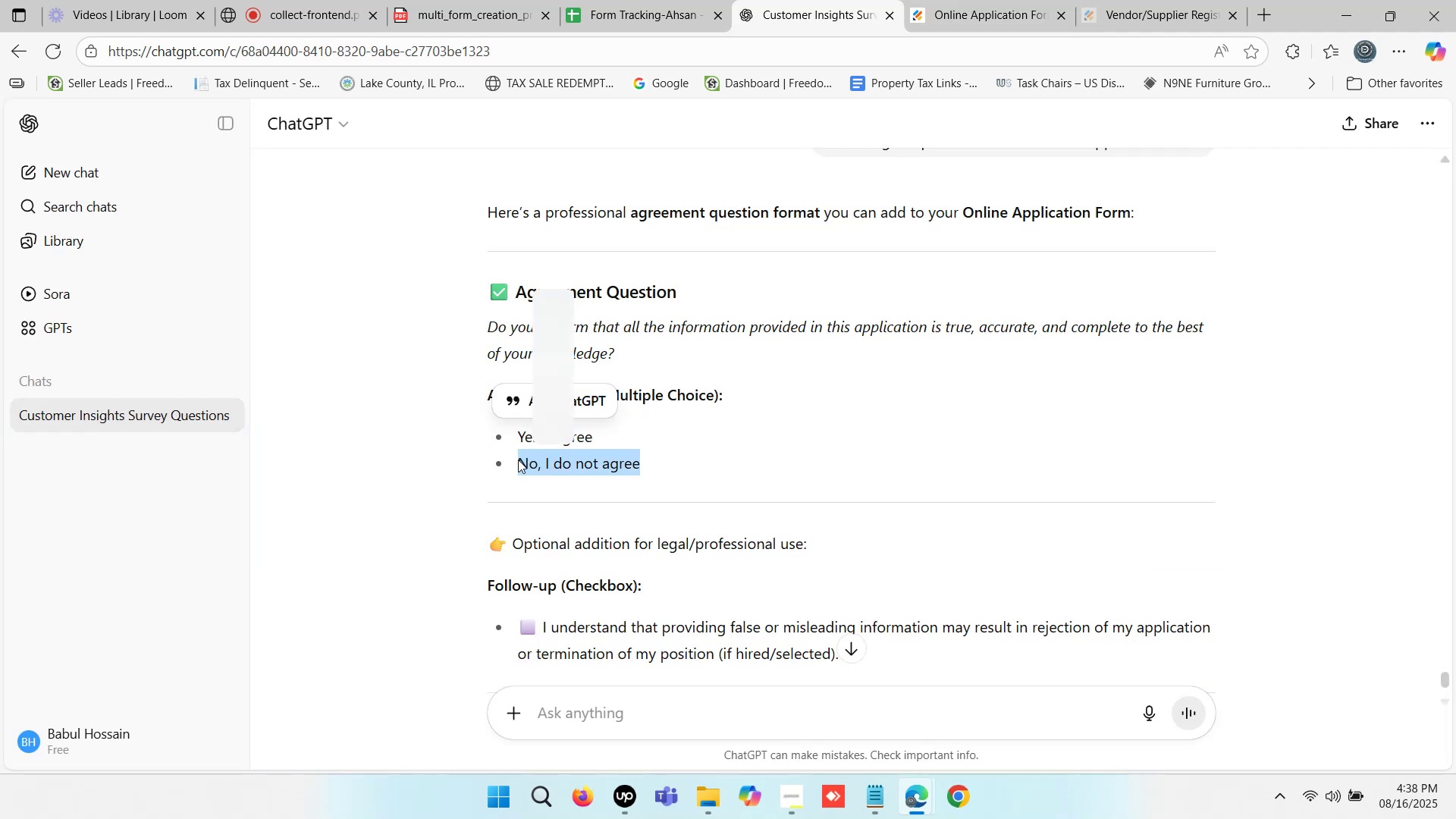 
key(Control+C)
 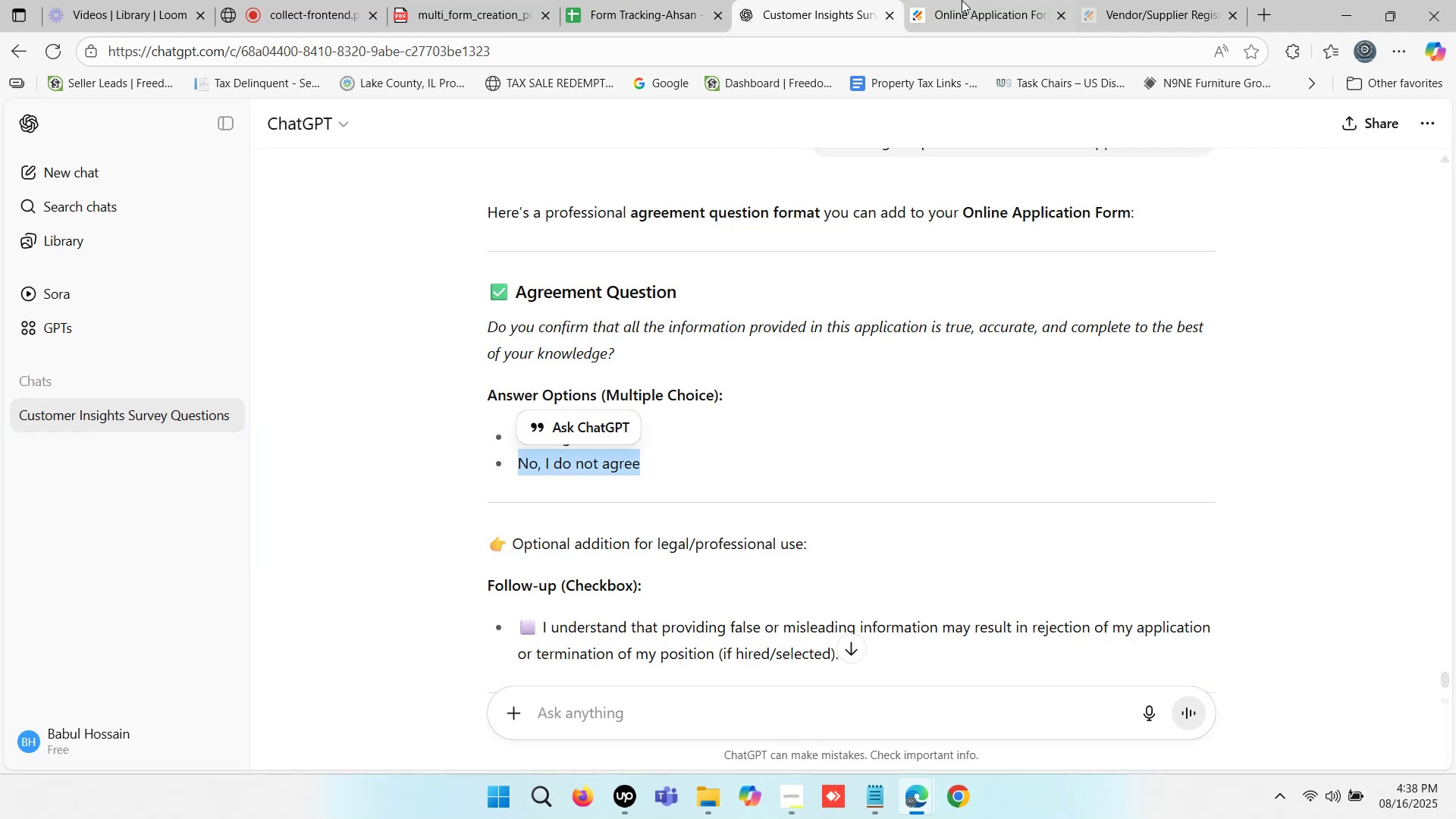 
left_click([968, 0])
 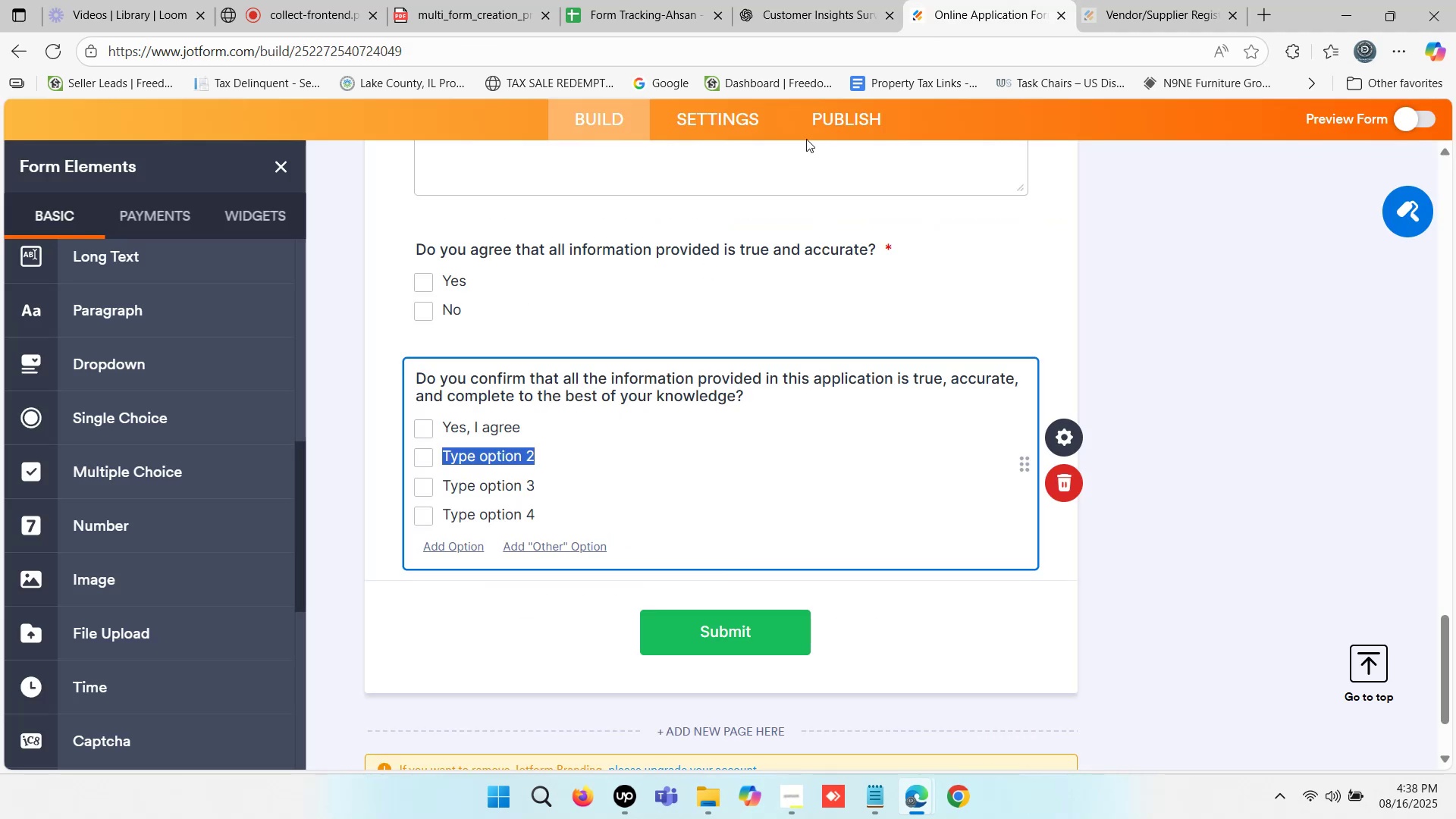 
key(Control+ControlLeft)
 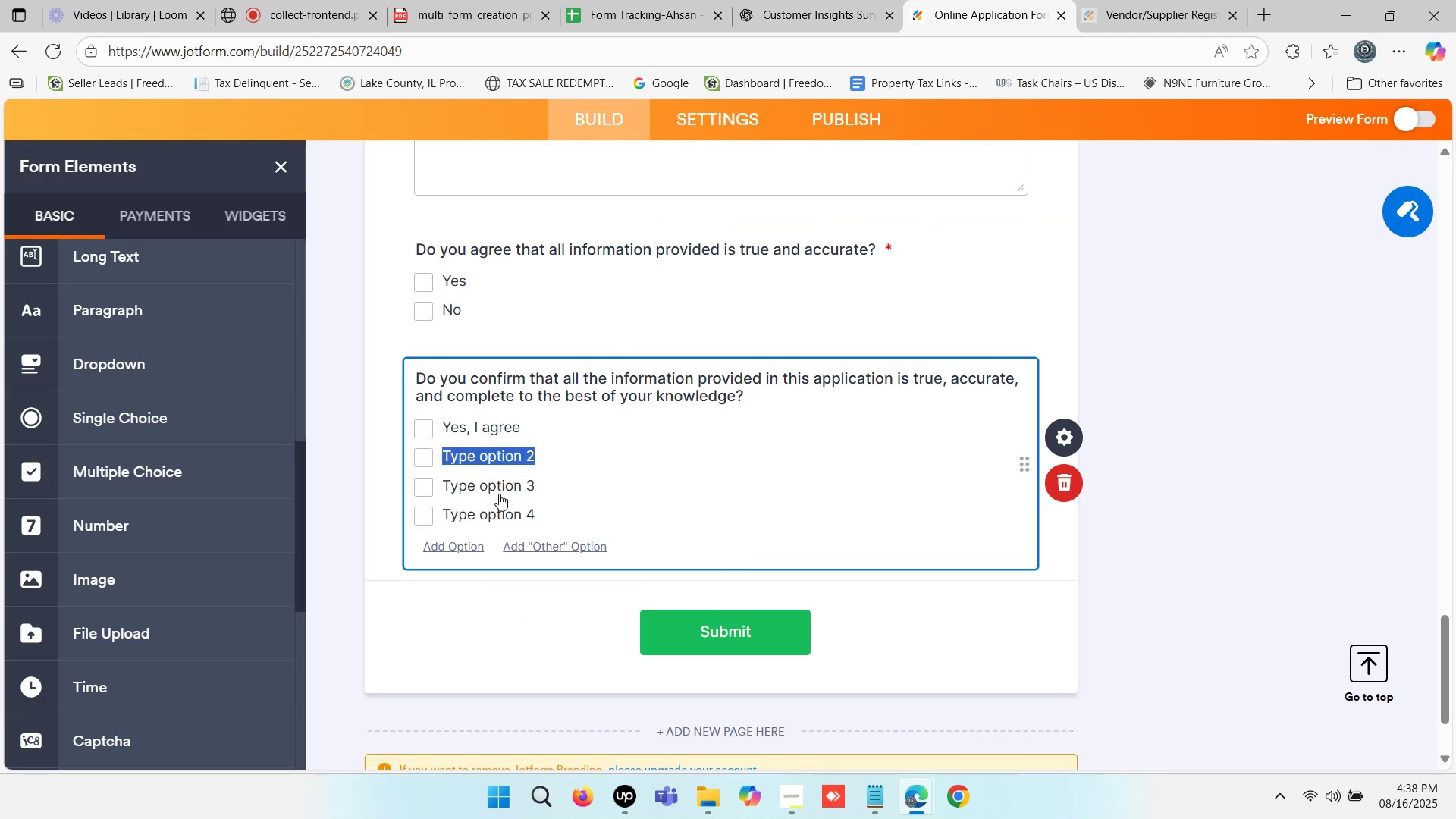 
key(Control+ControlLeft)
 